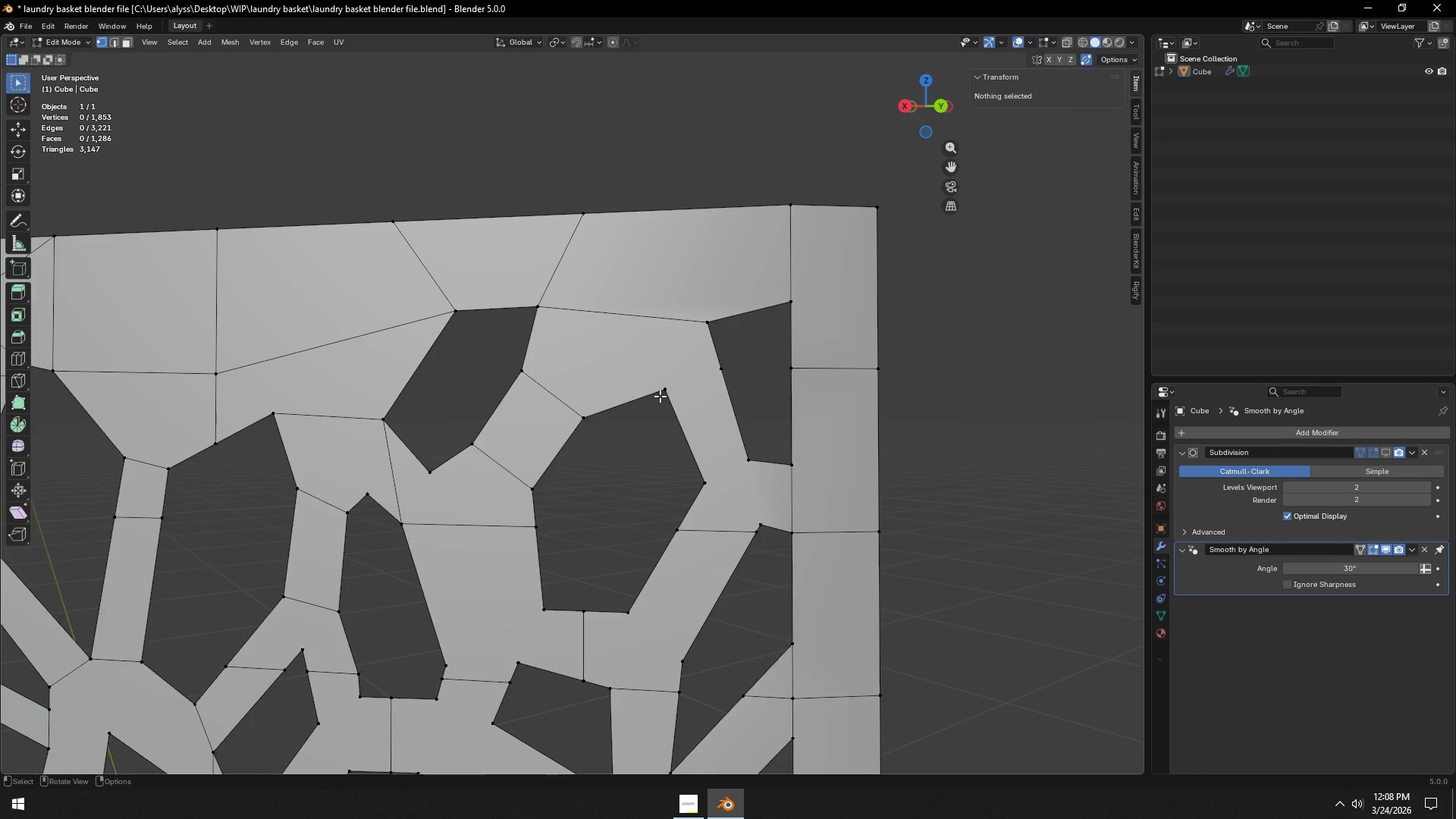 
left_click([661, 391])
 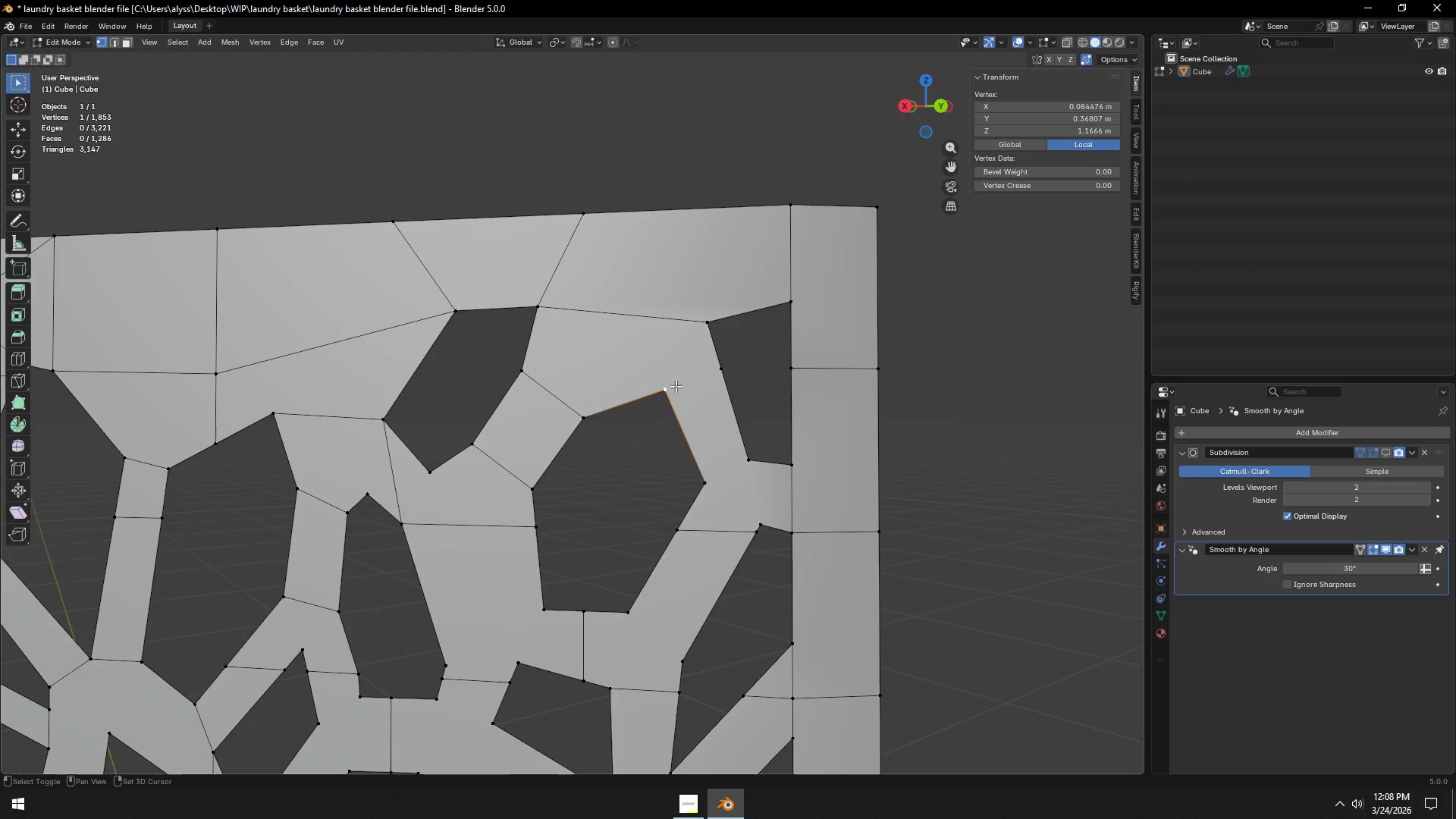 
hold_key(key=ShiftLeft, duration=0.38)
 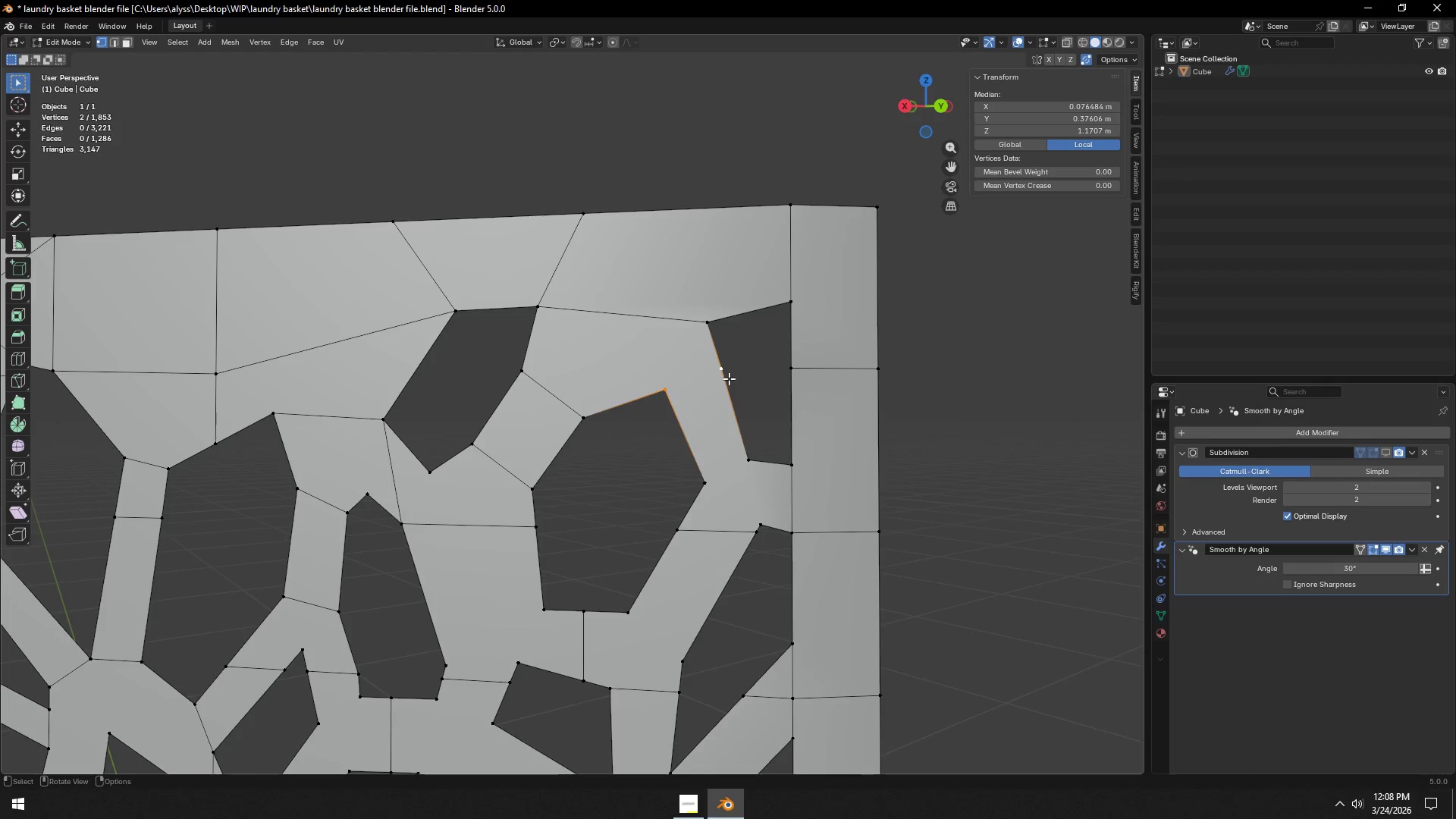 
key(J)
 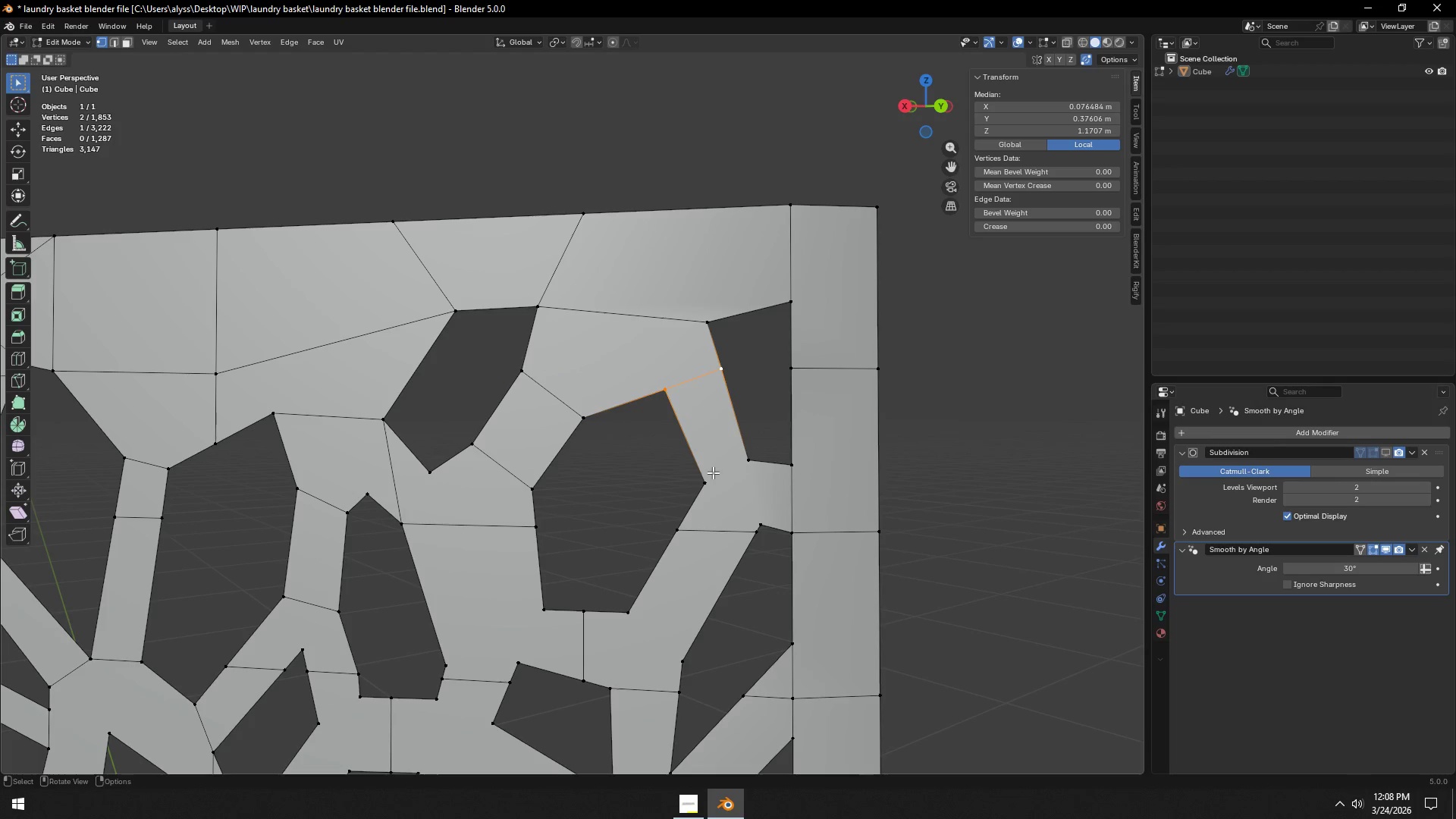 
left_click([711, 474])
 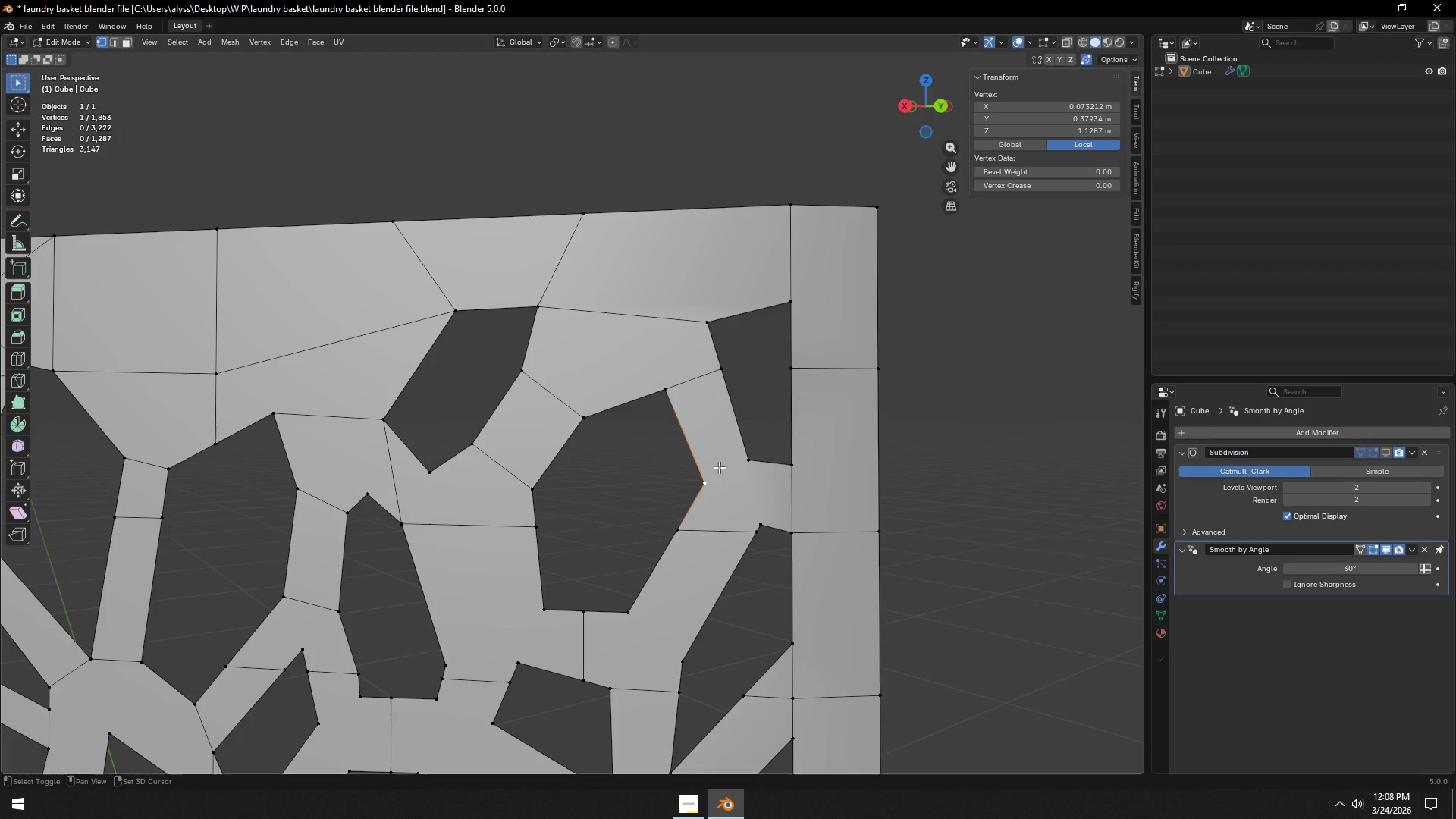 
hold_key(key=ShiftLeft, duration=0.5)
double_click([747, 455])
 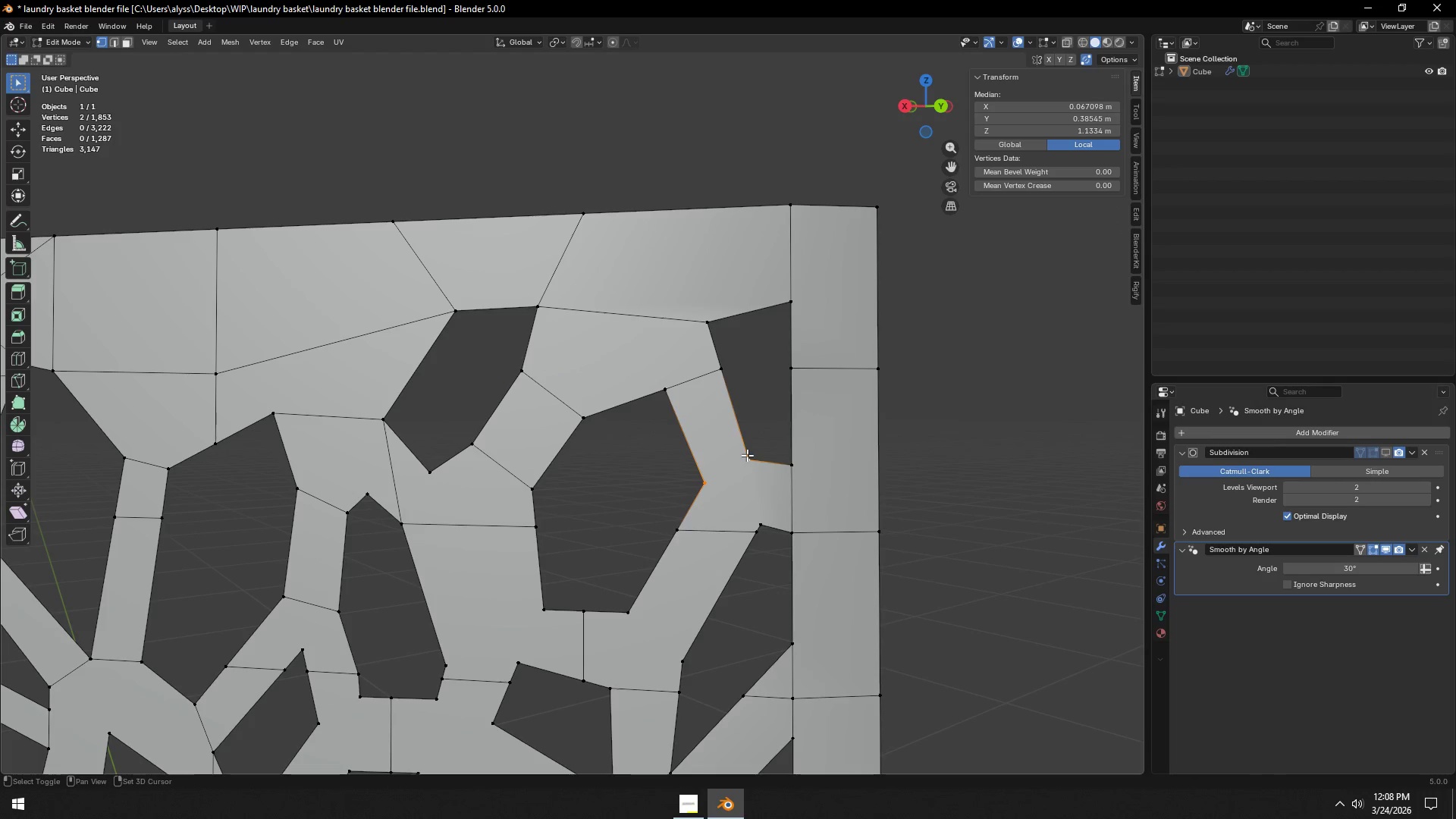 
hold_key(key=ShiftLeft, duration=1.86)
 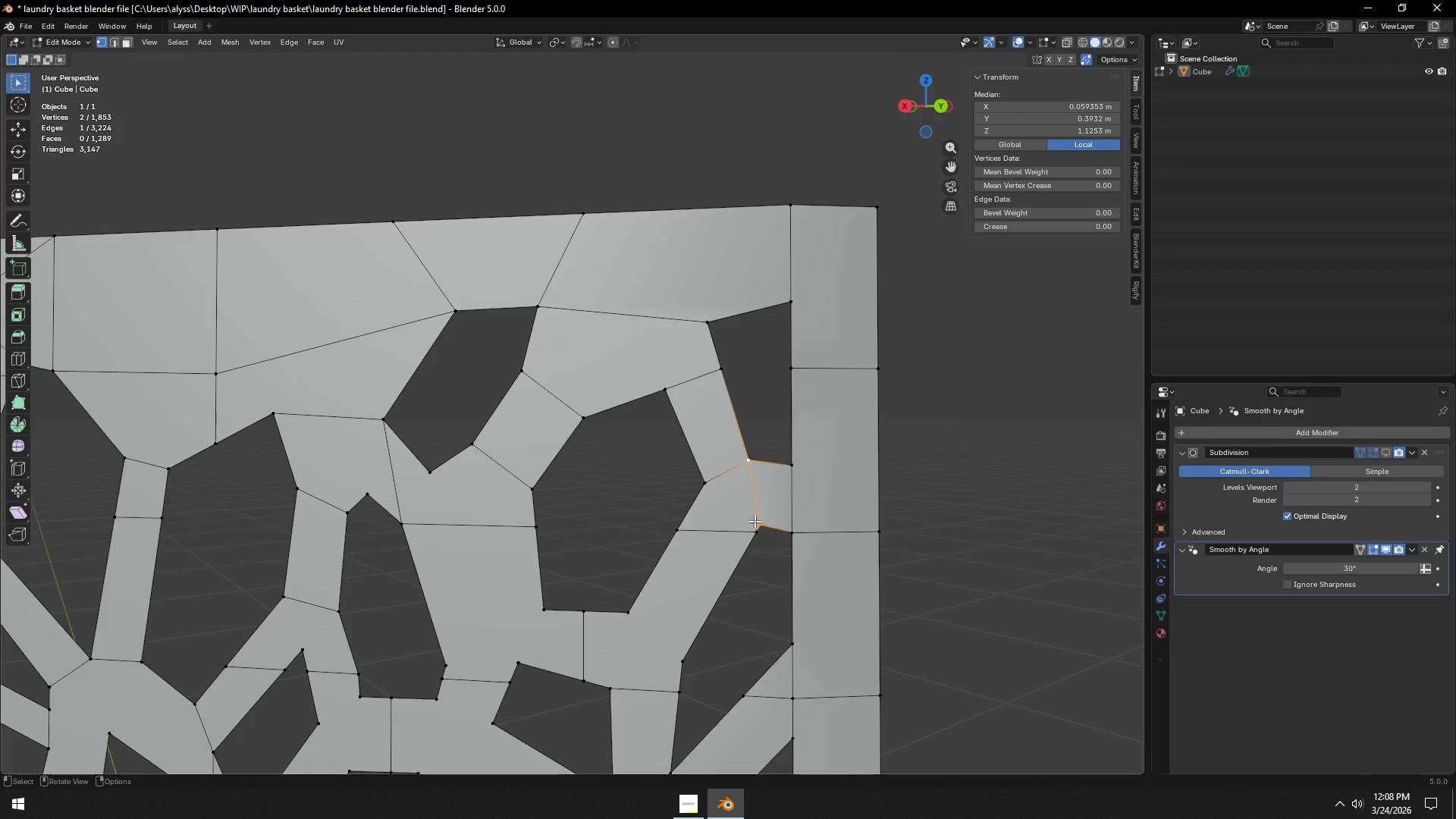 
key(J)
 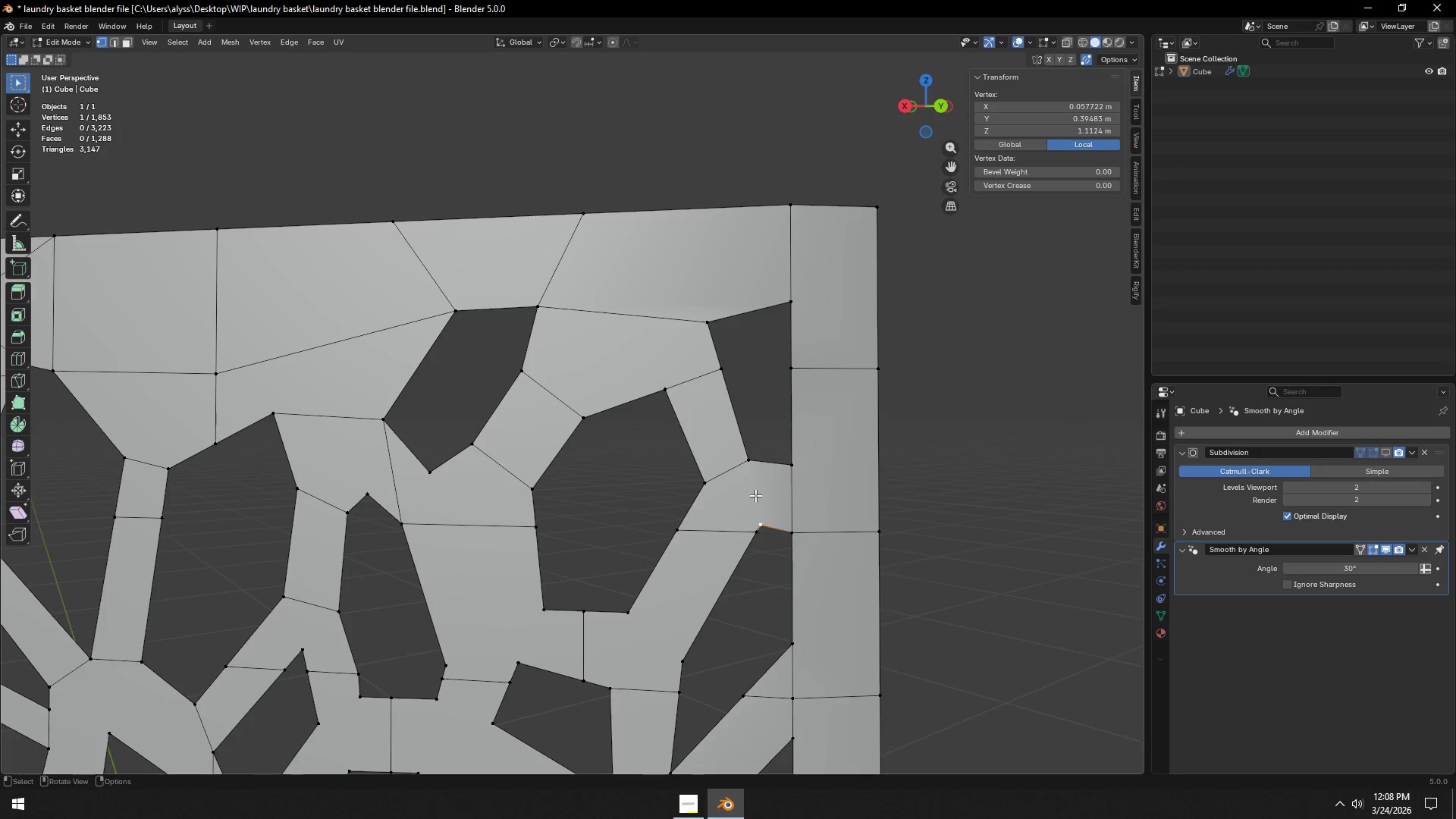 
left_click([754, 459])
 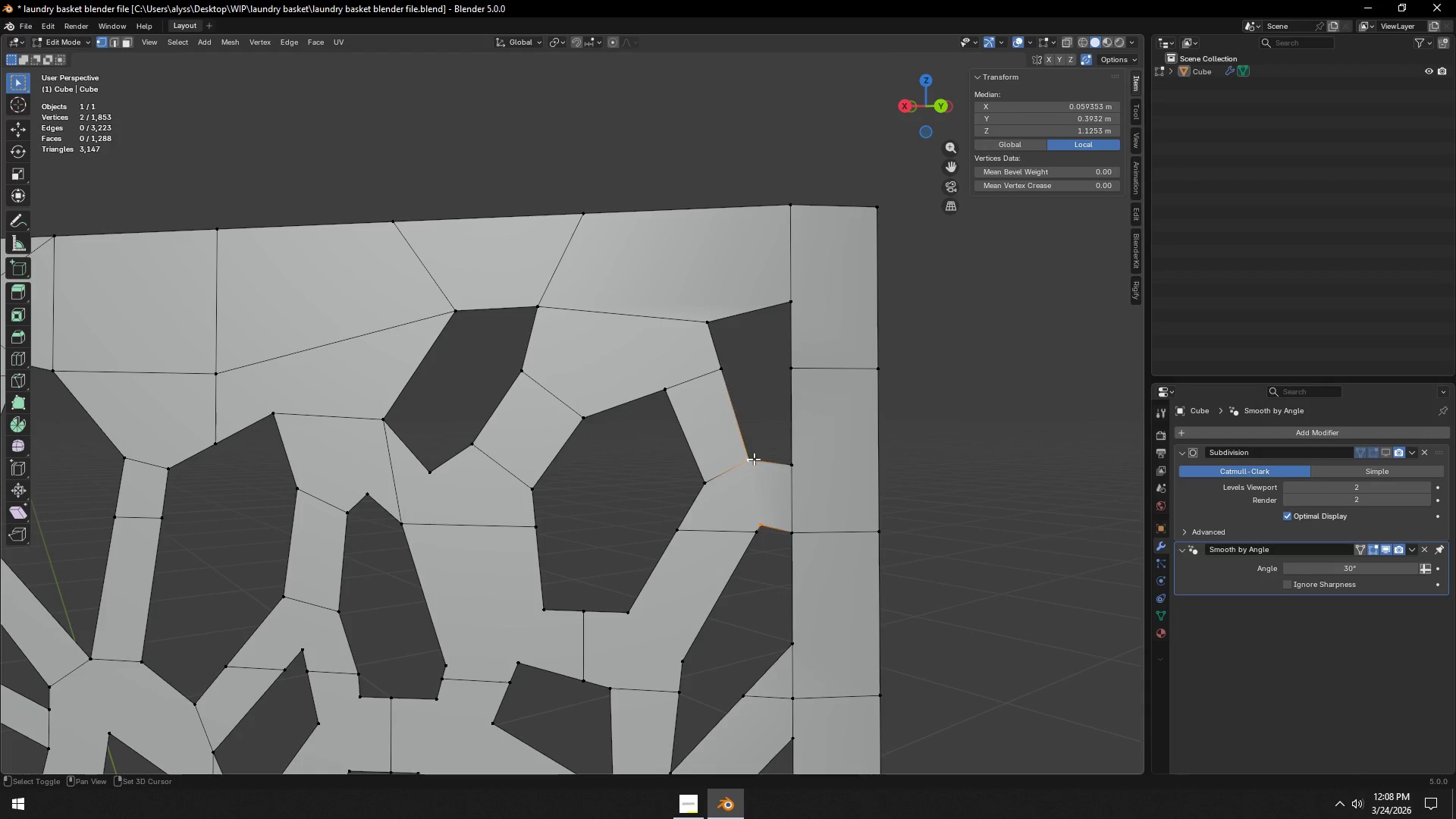 
key(Shift+ShiftLeft)
 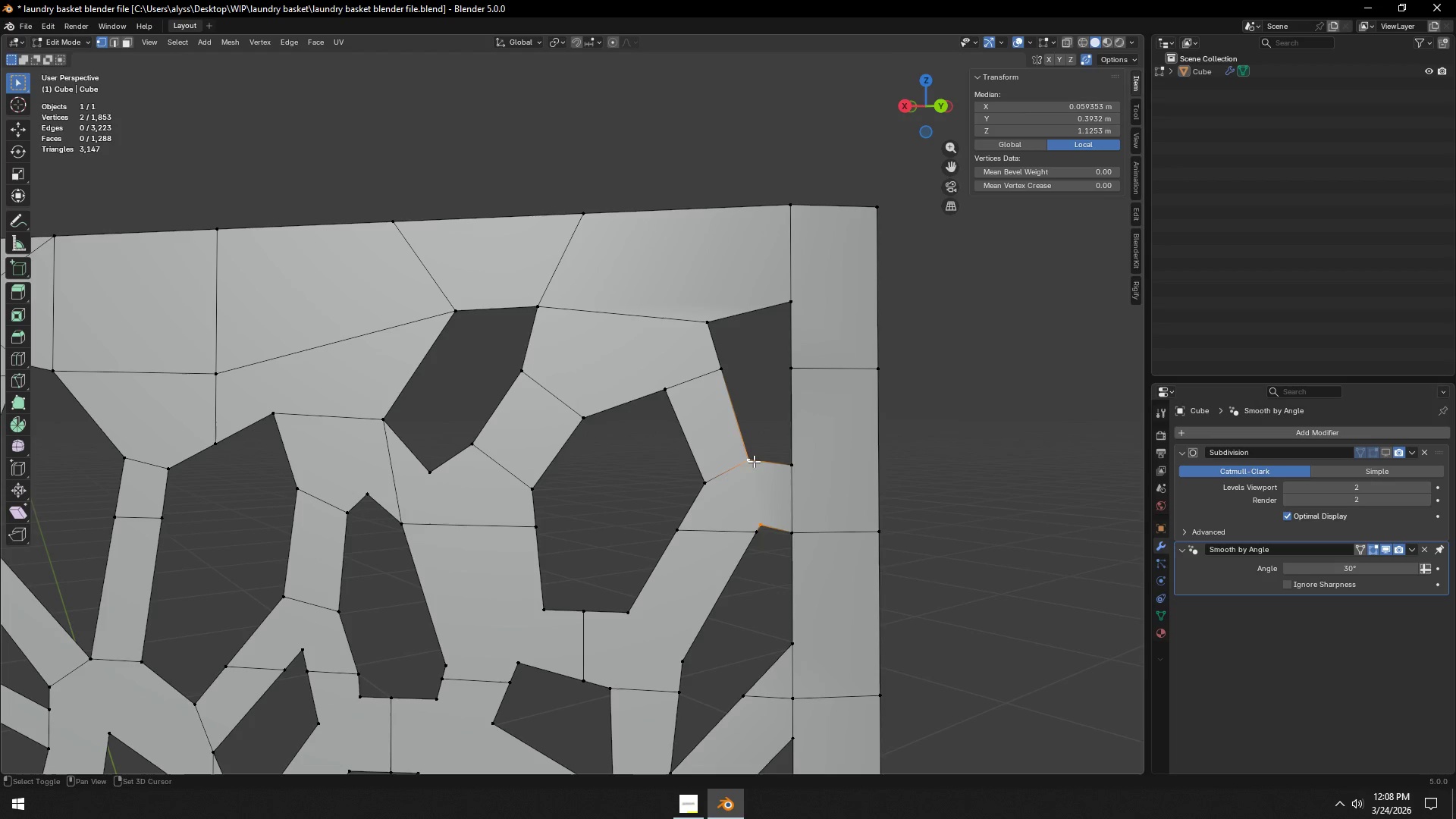 
key(Shift+ShiftLeft)
 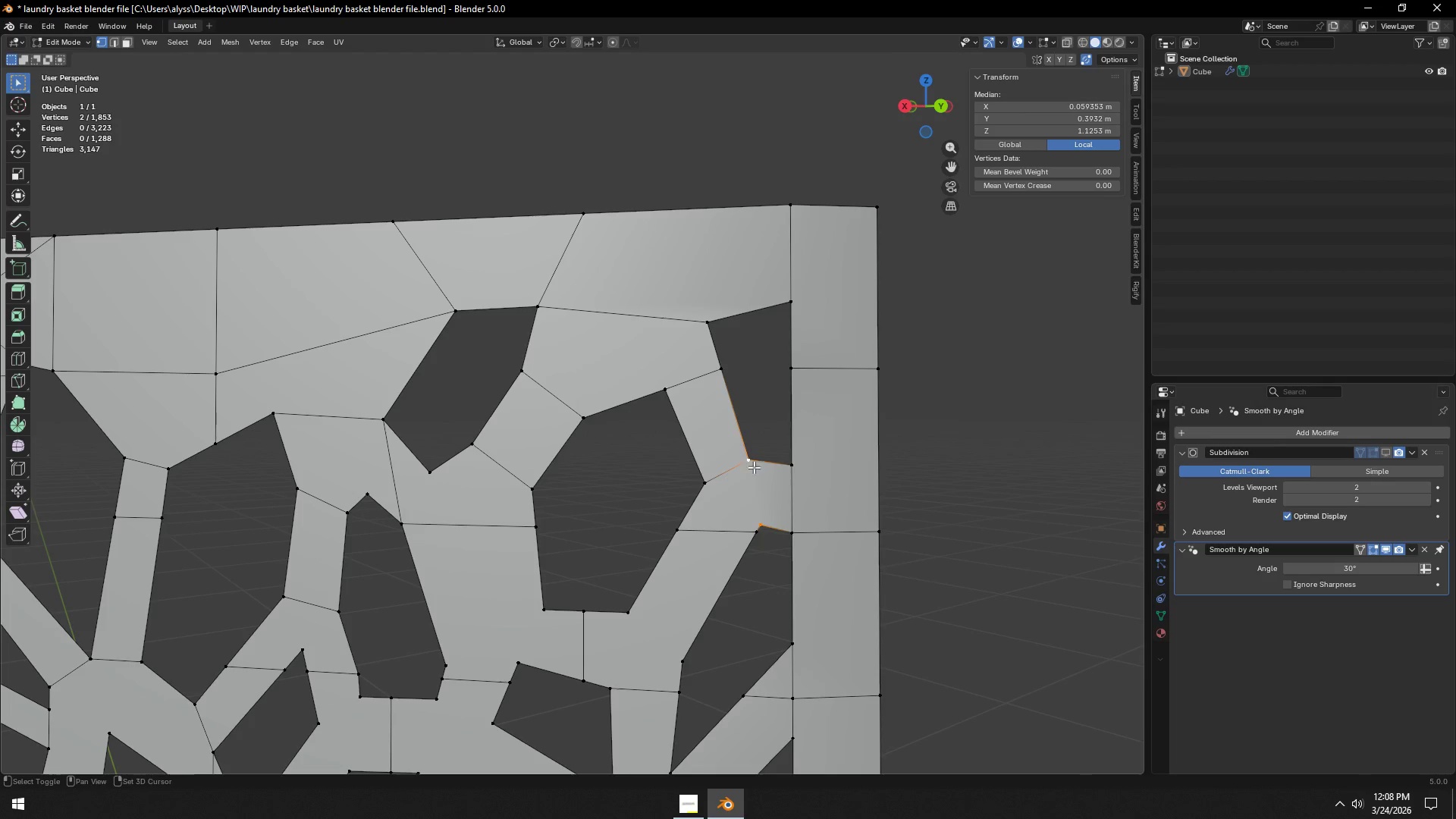 
key(Shift+ShiftLeft)
 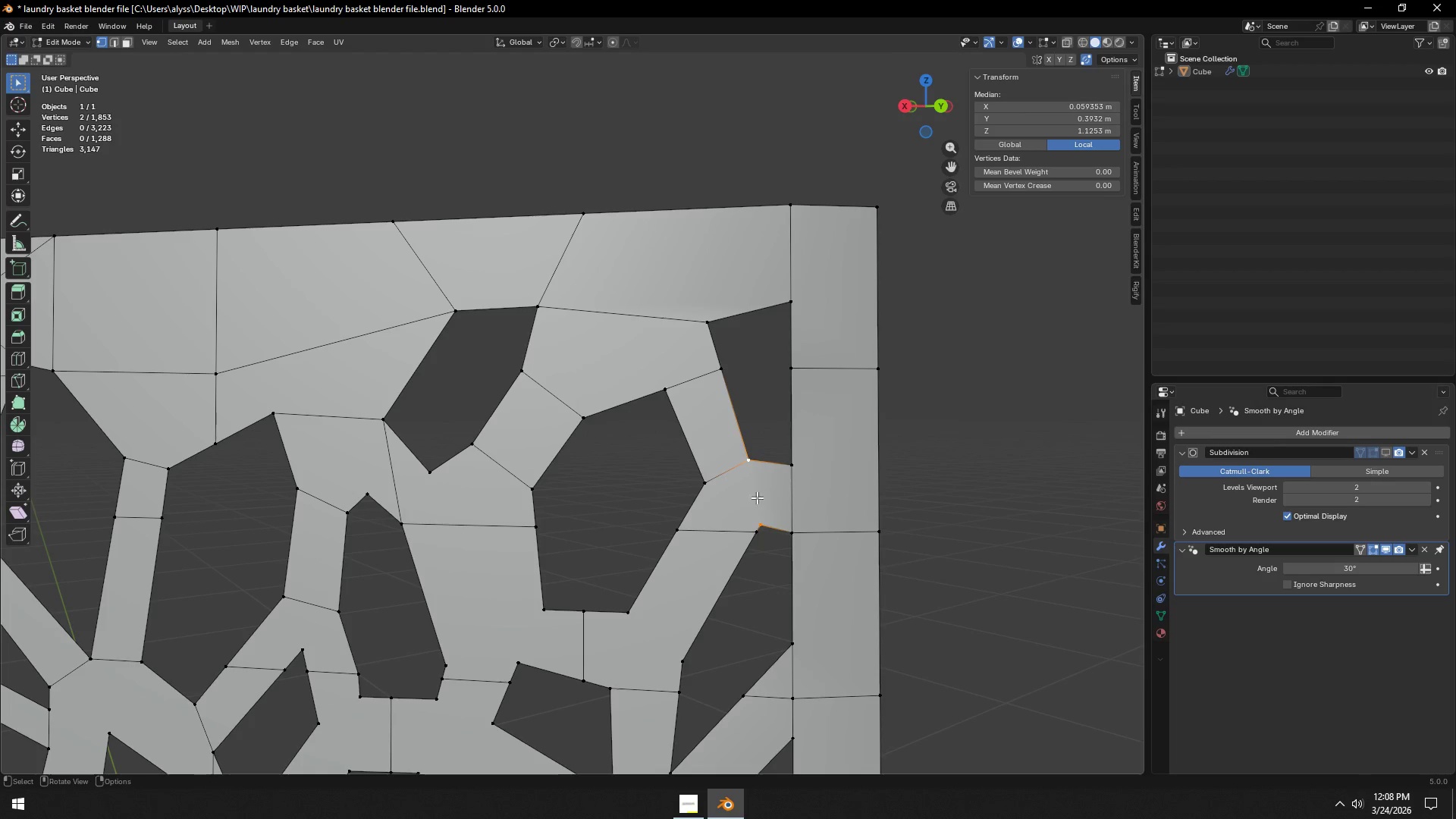 
key(J)
 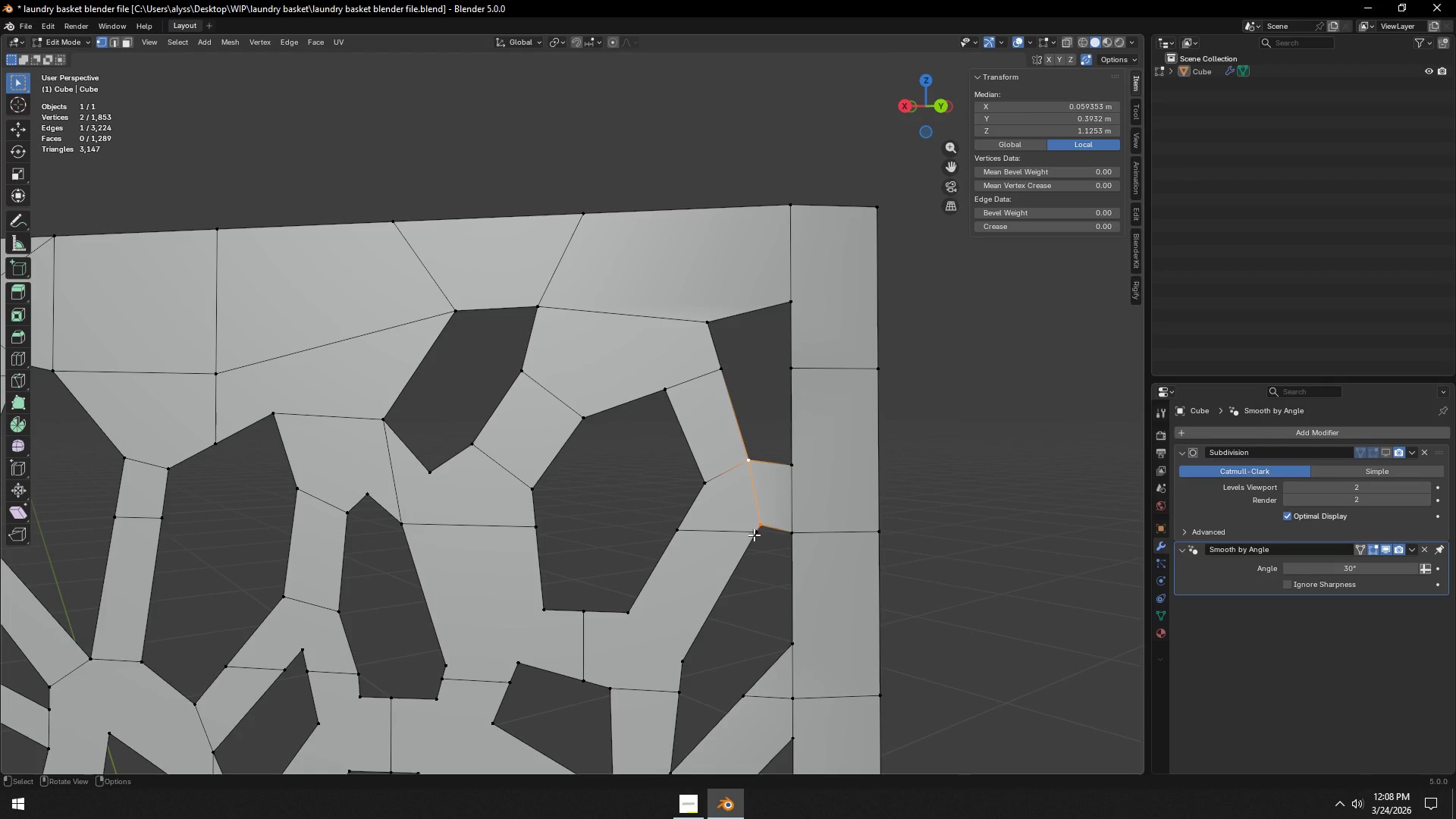 
left_click([754, 535])
 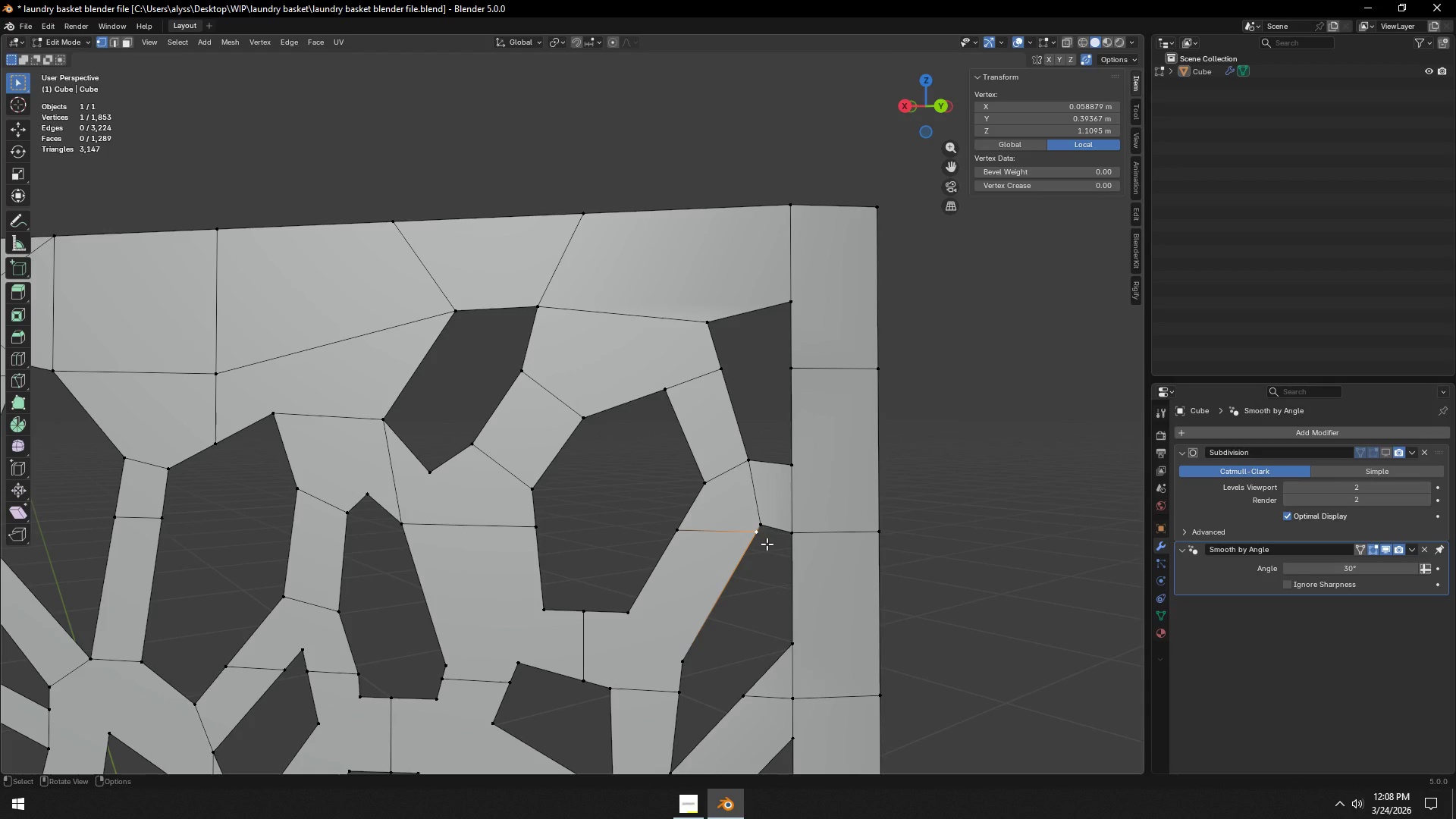 
type(gg)
 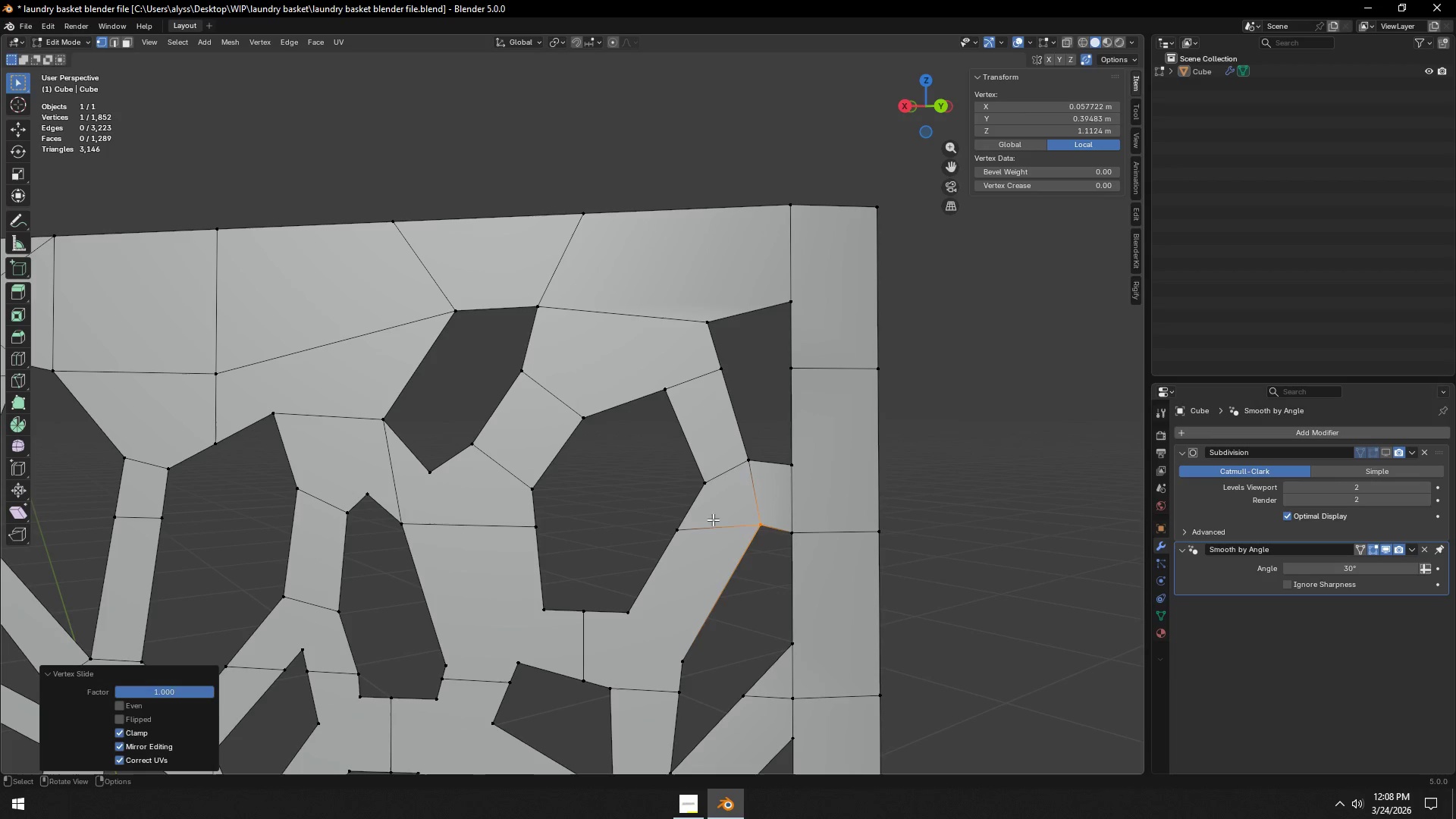 
double_click([686, 522])
 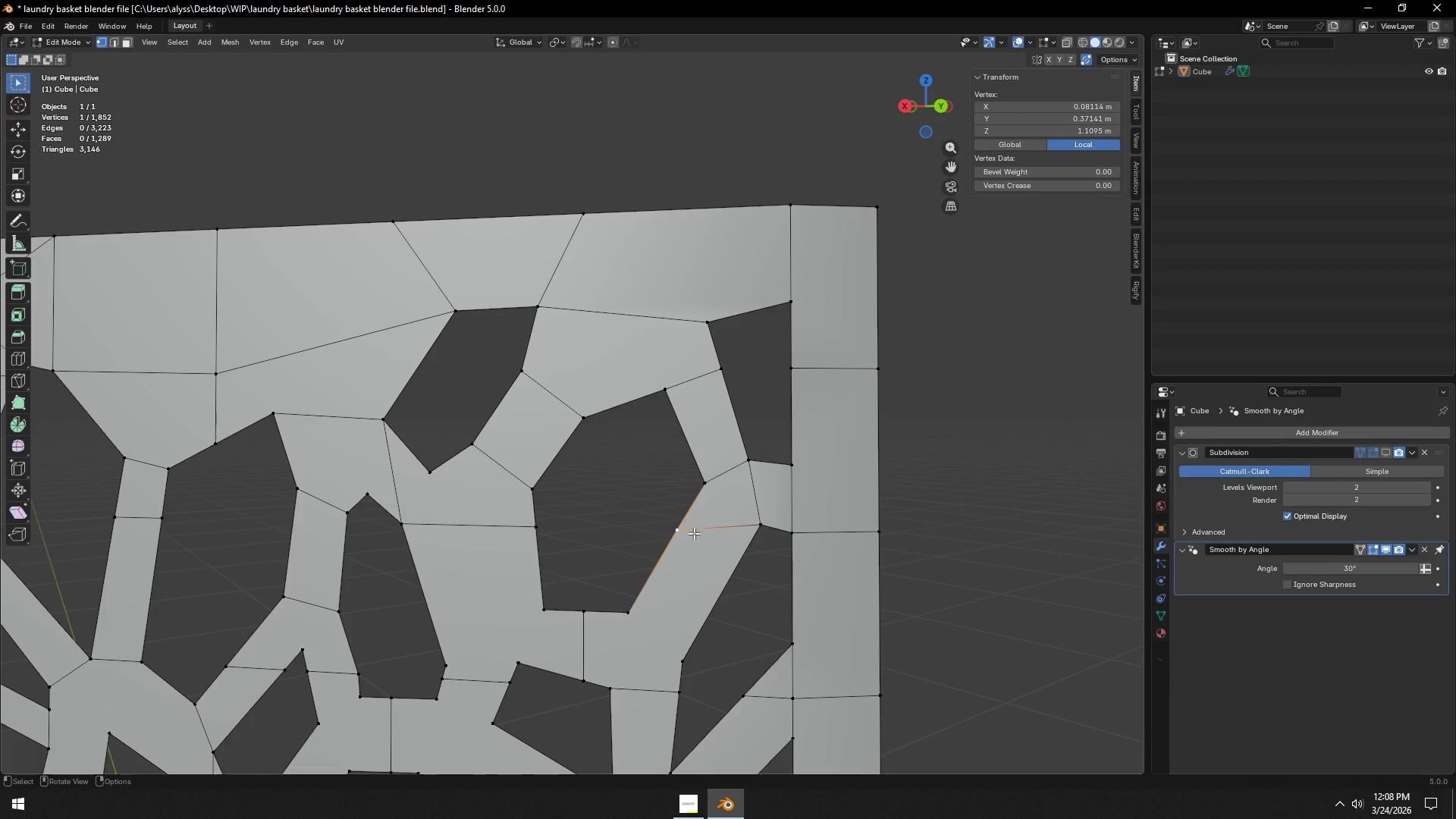 
type(gg)
 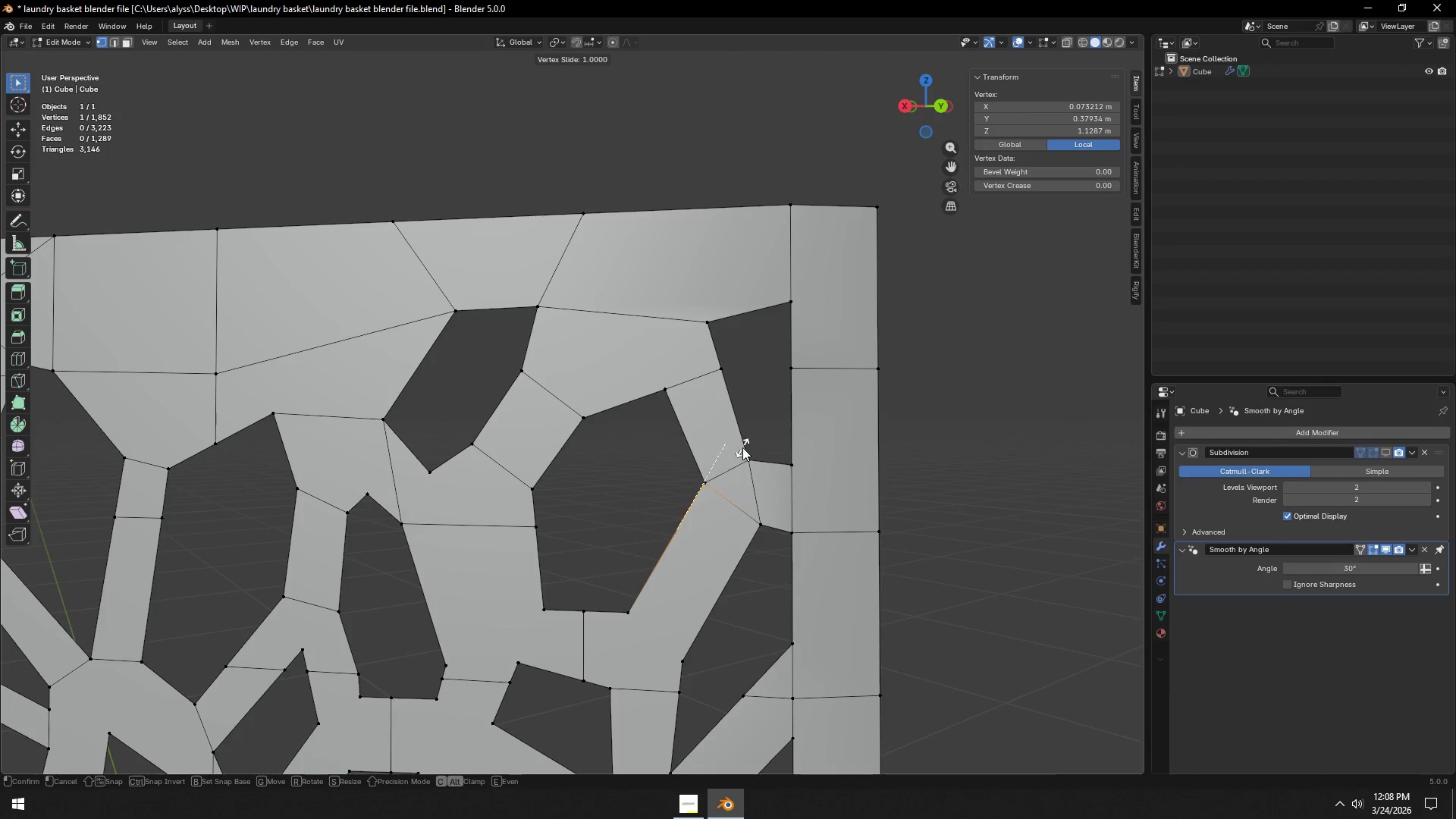 
left_click([742, 447])
 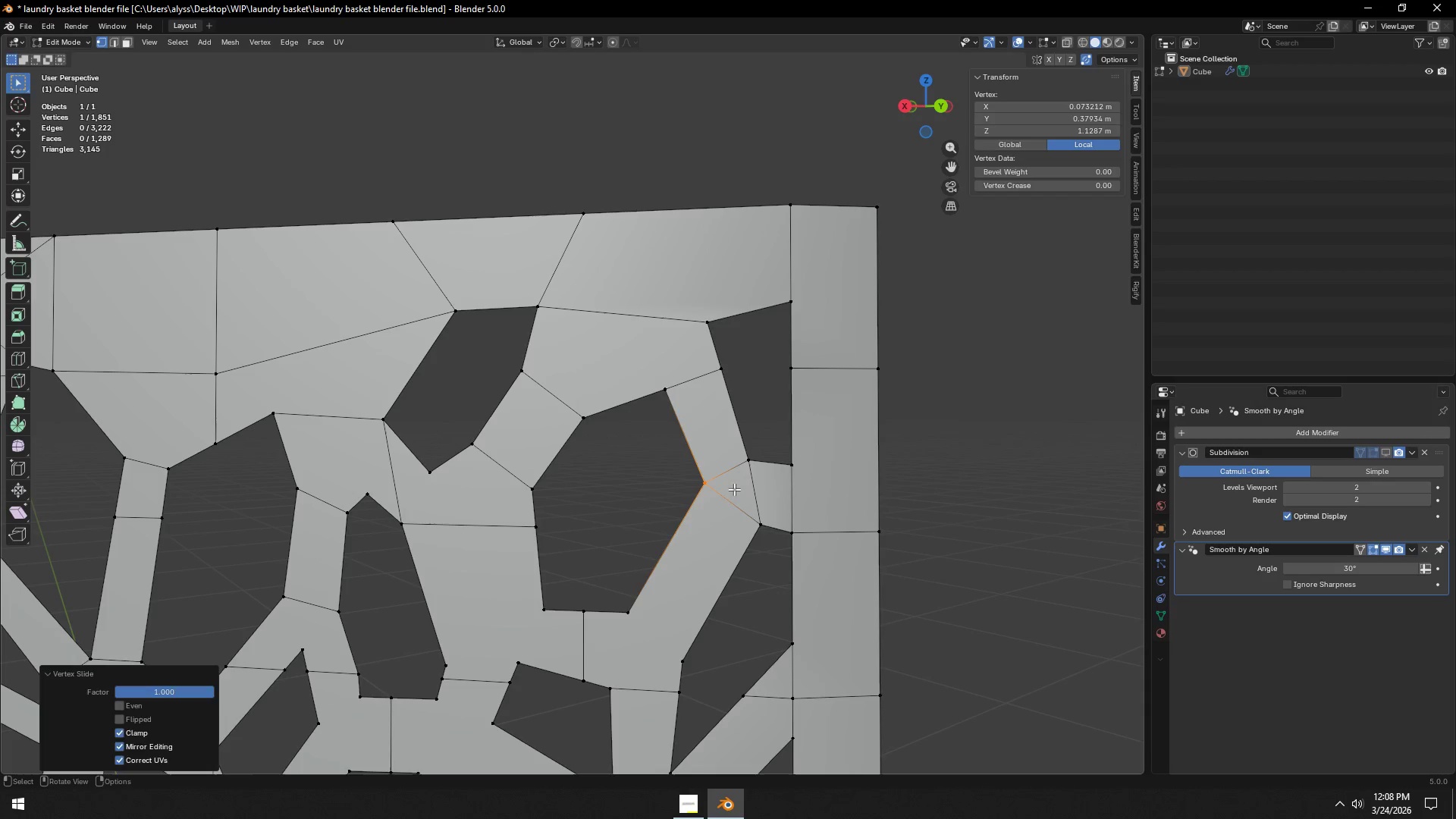 
key(2)
 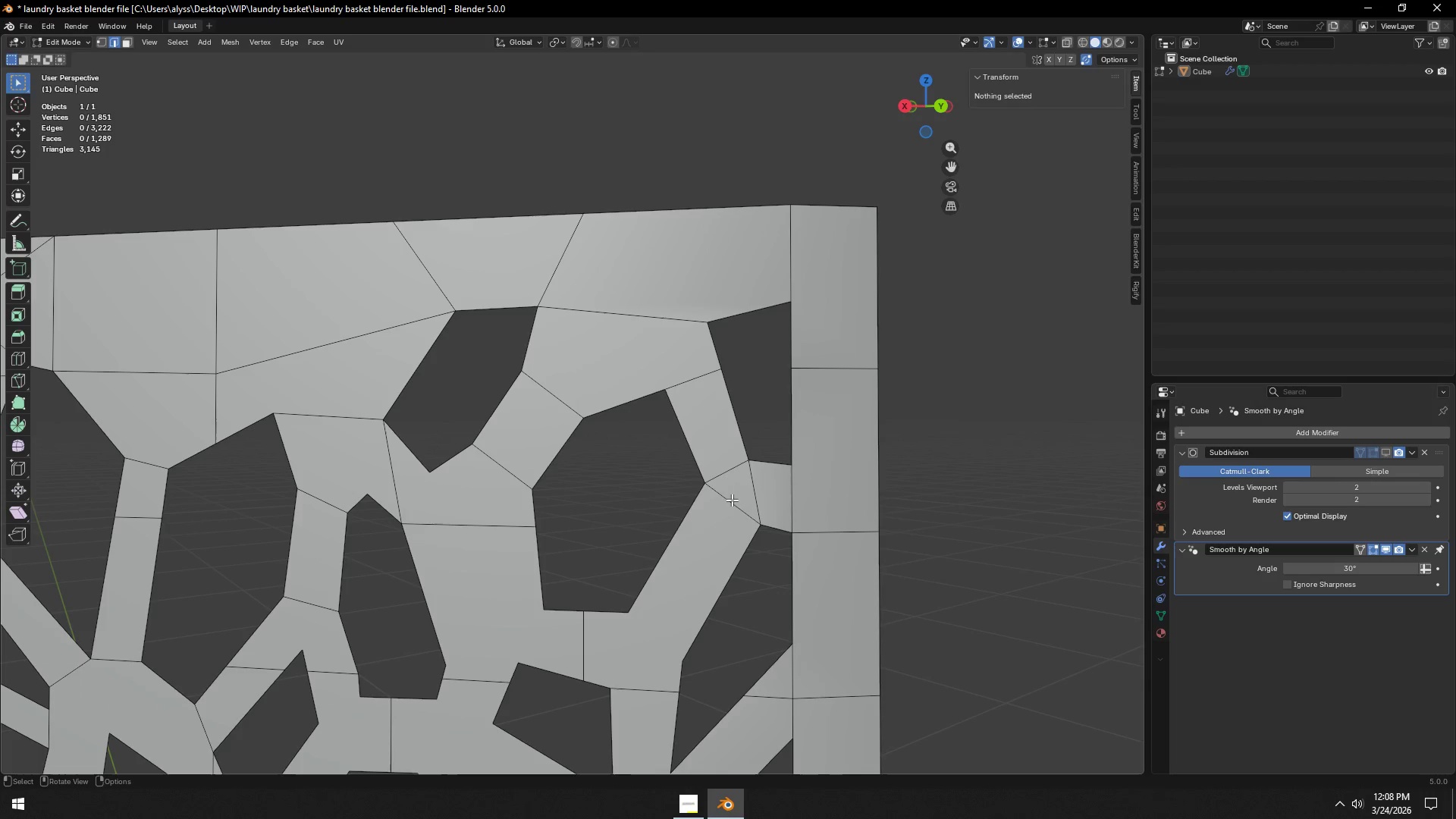 
left_click([732, 500])
 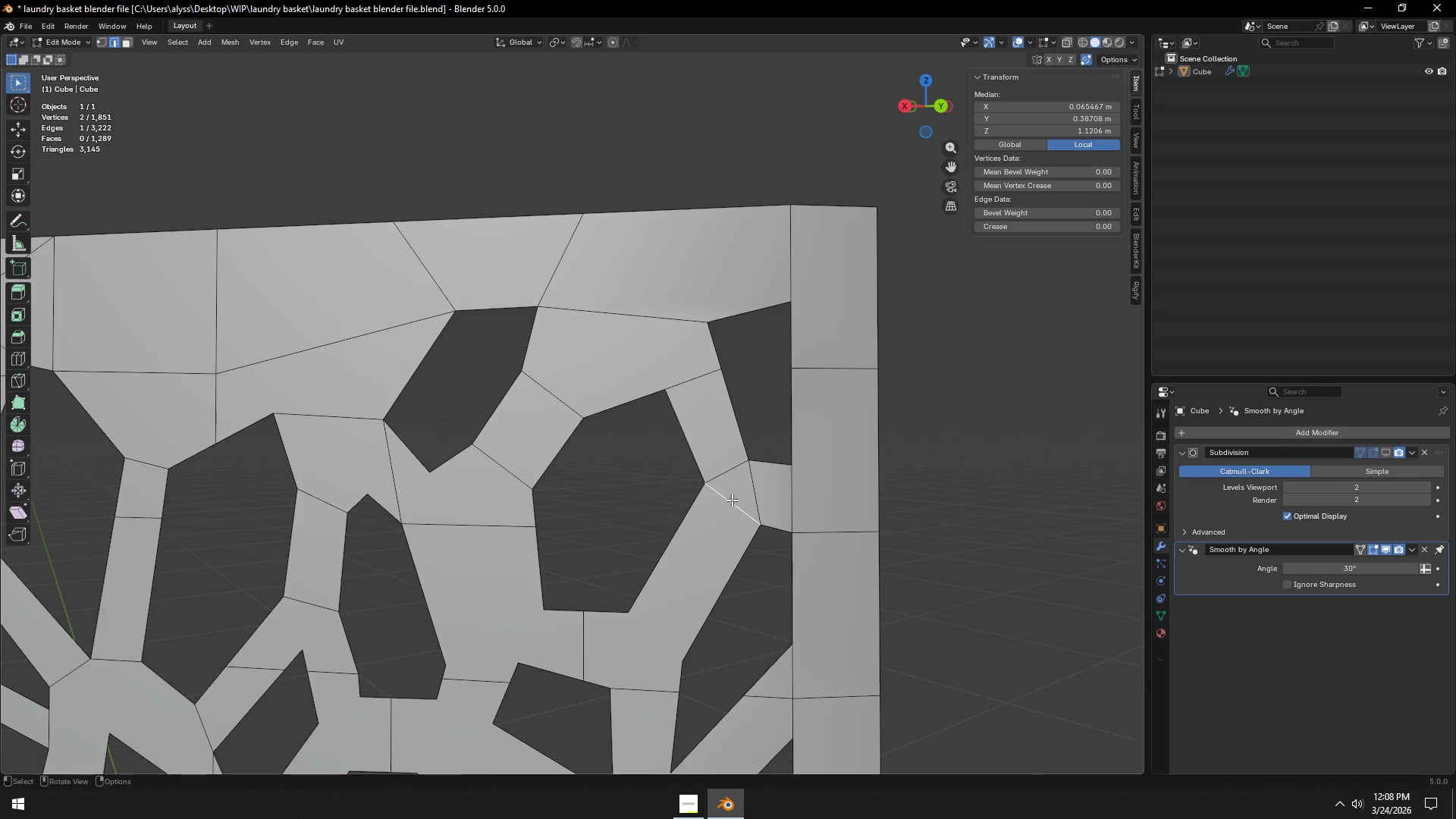 
key(Control+X)
 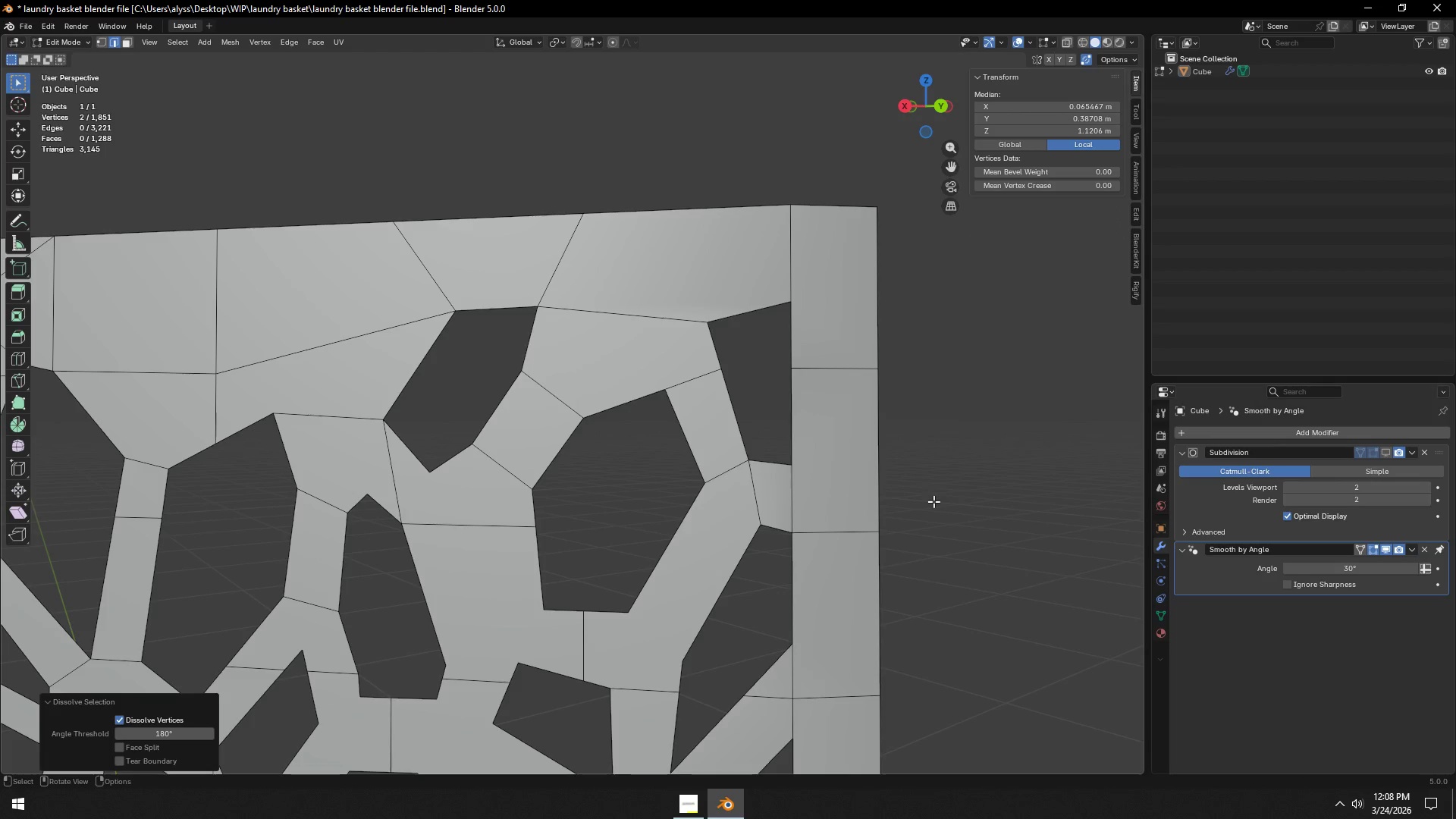 
key(Shift+ShiftLeft)
 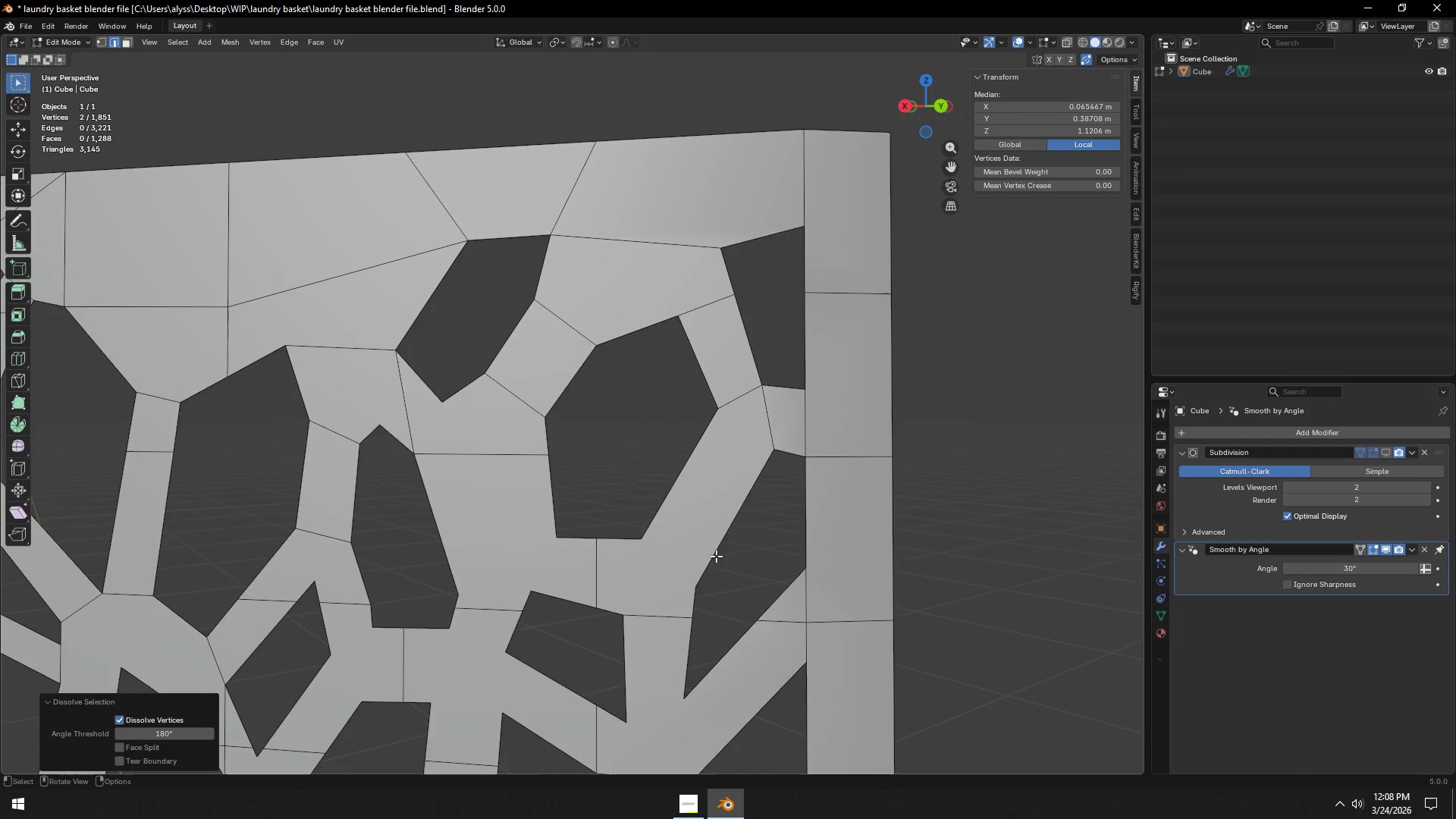 
key(1)
 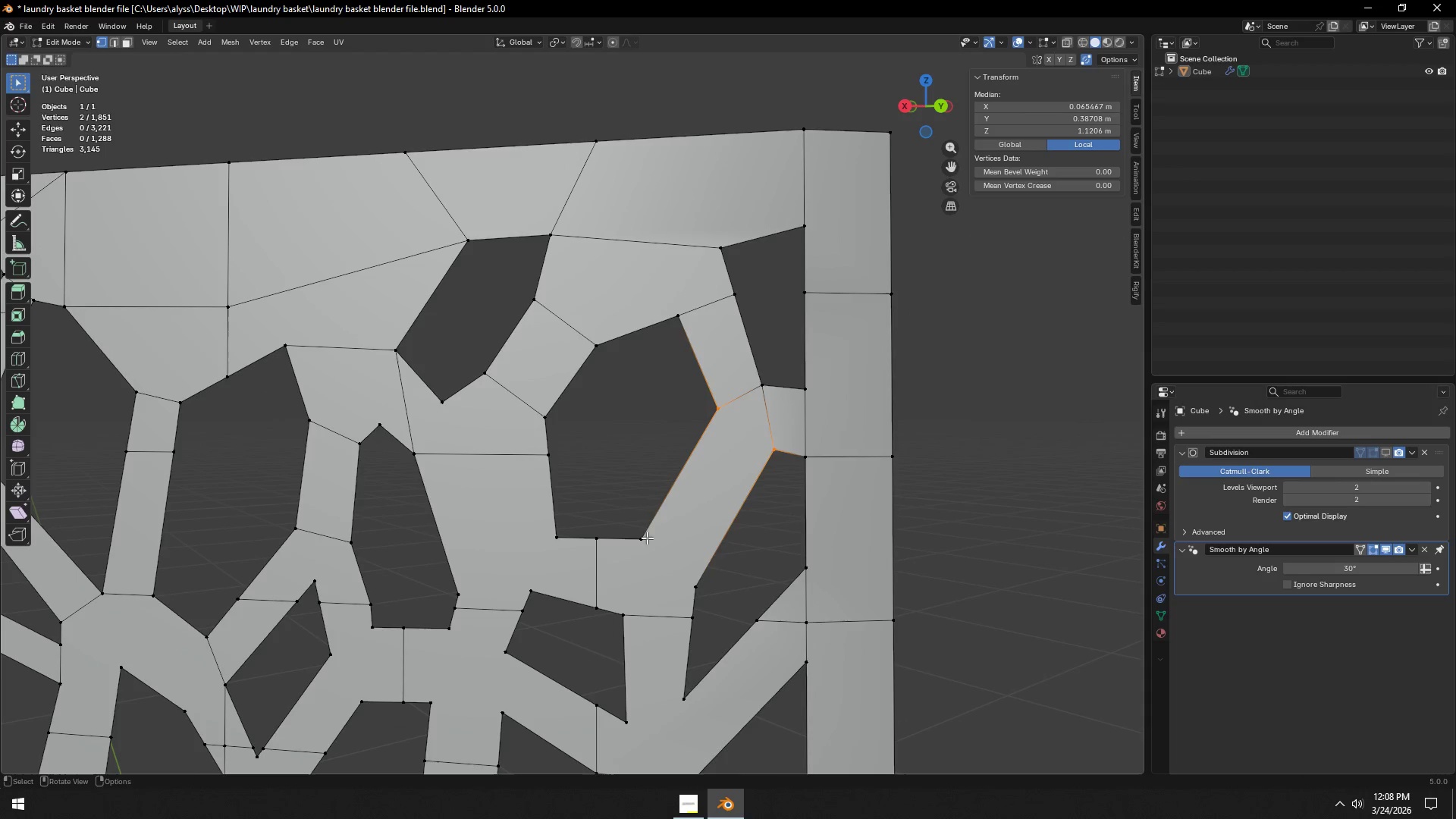 
left_click([646, 538])
 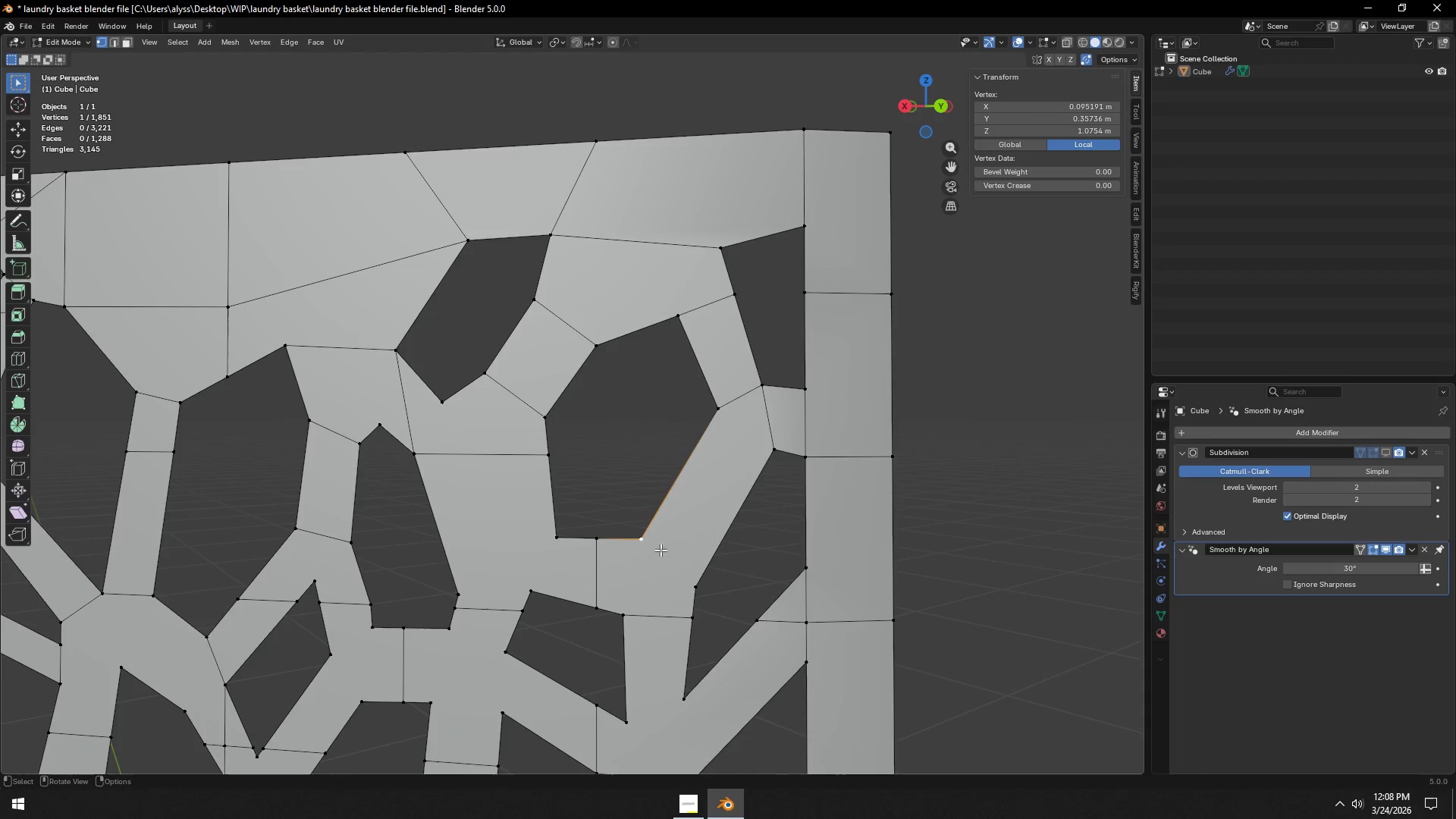 
hold_key(key=ShiftLeft, duration=0.47)
left_click([691, 583])
 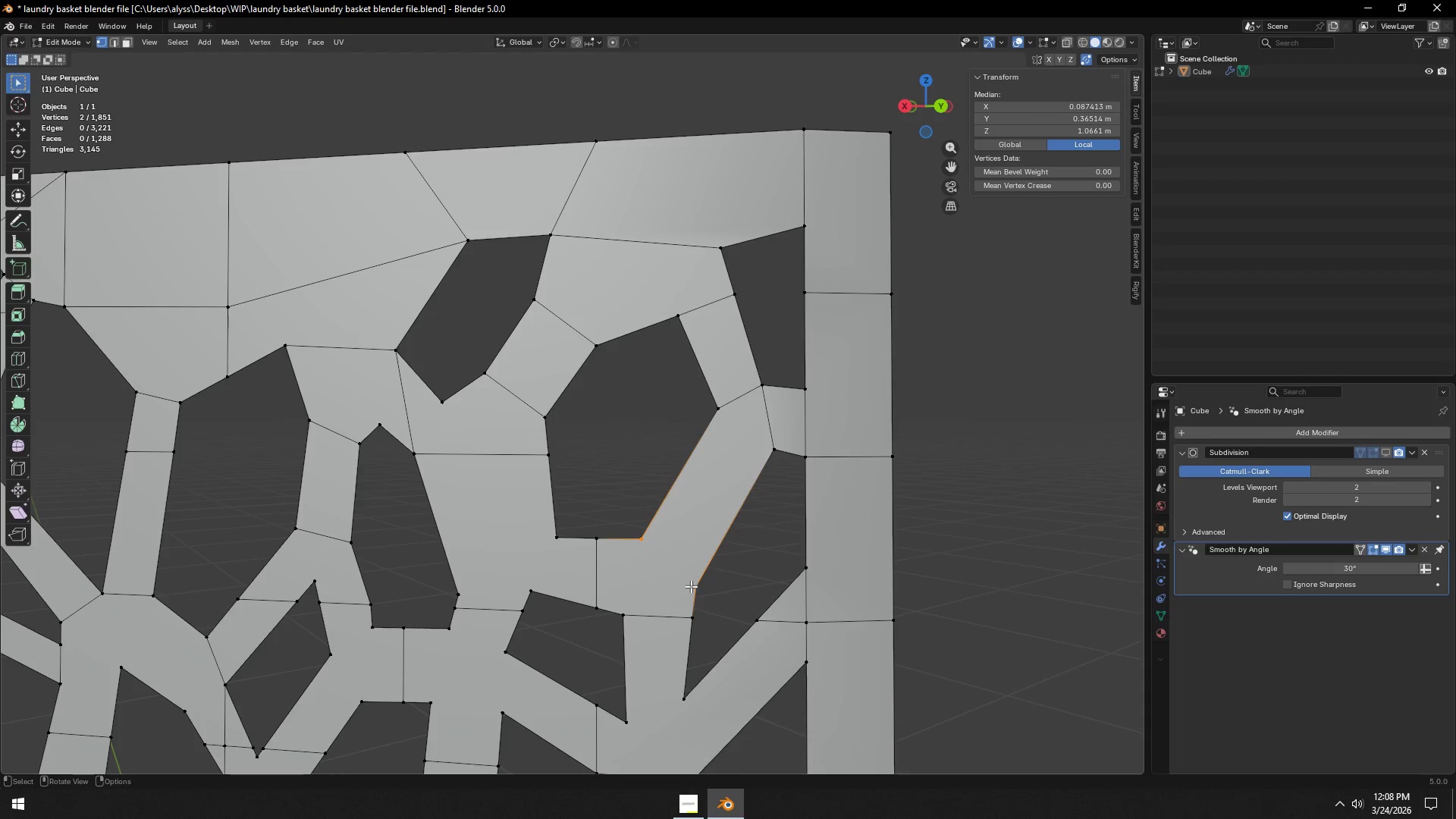 
key(J)
 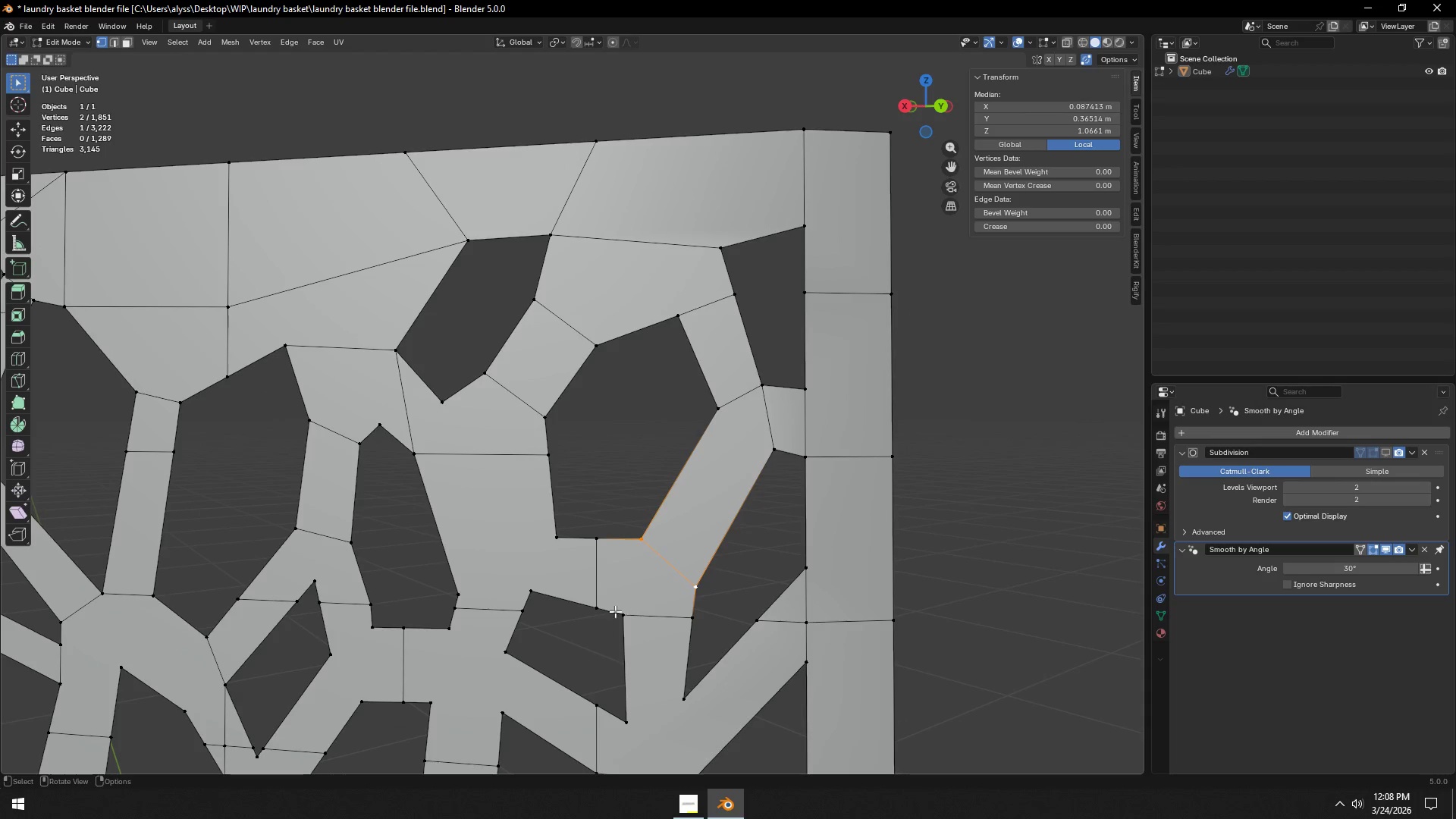 
left_click([596, 610])
 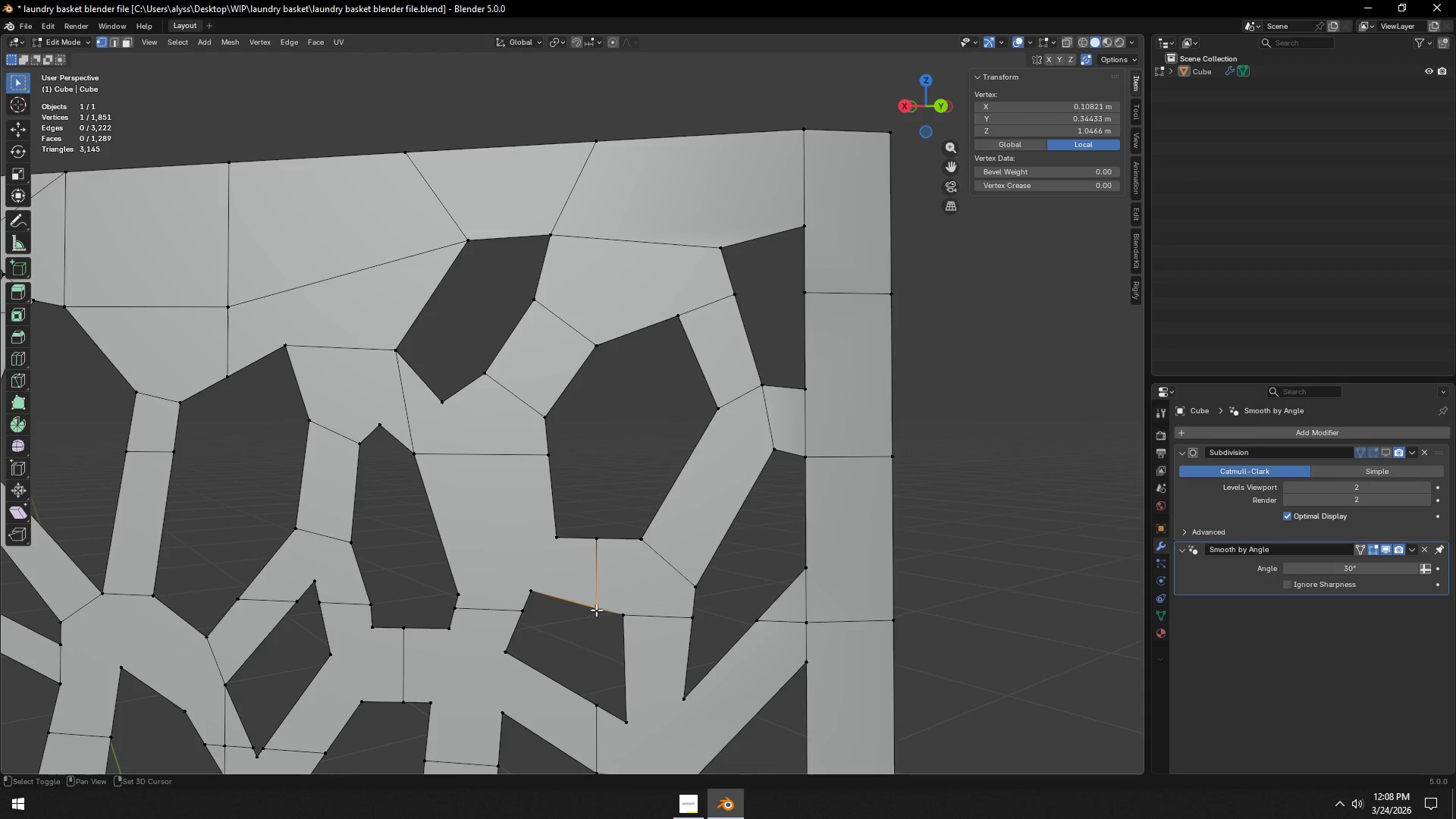 
type(gg)
 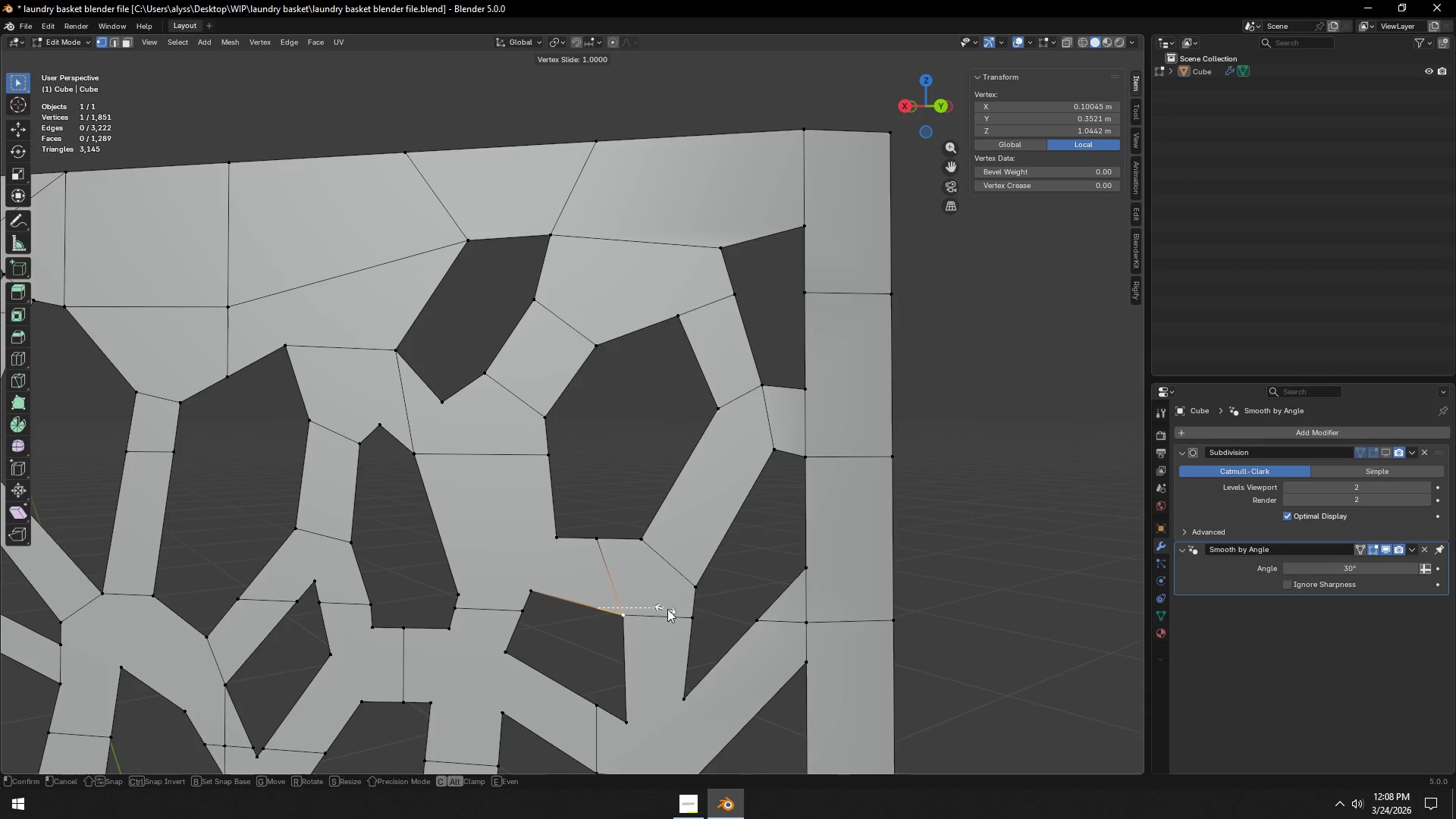 
left_click([669, 609])
 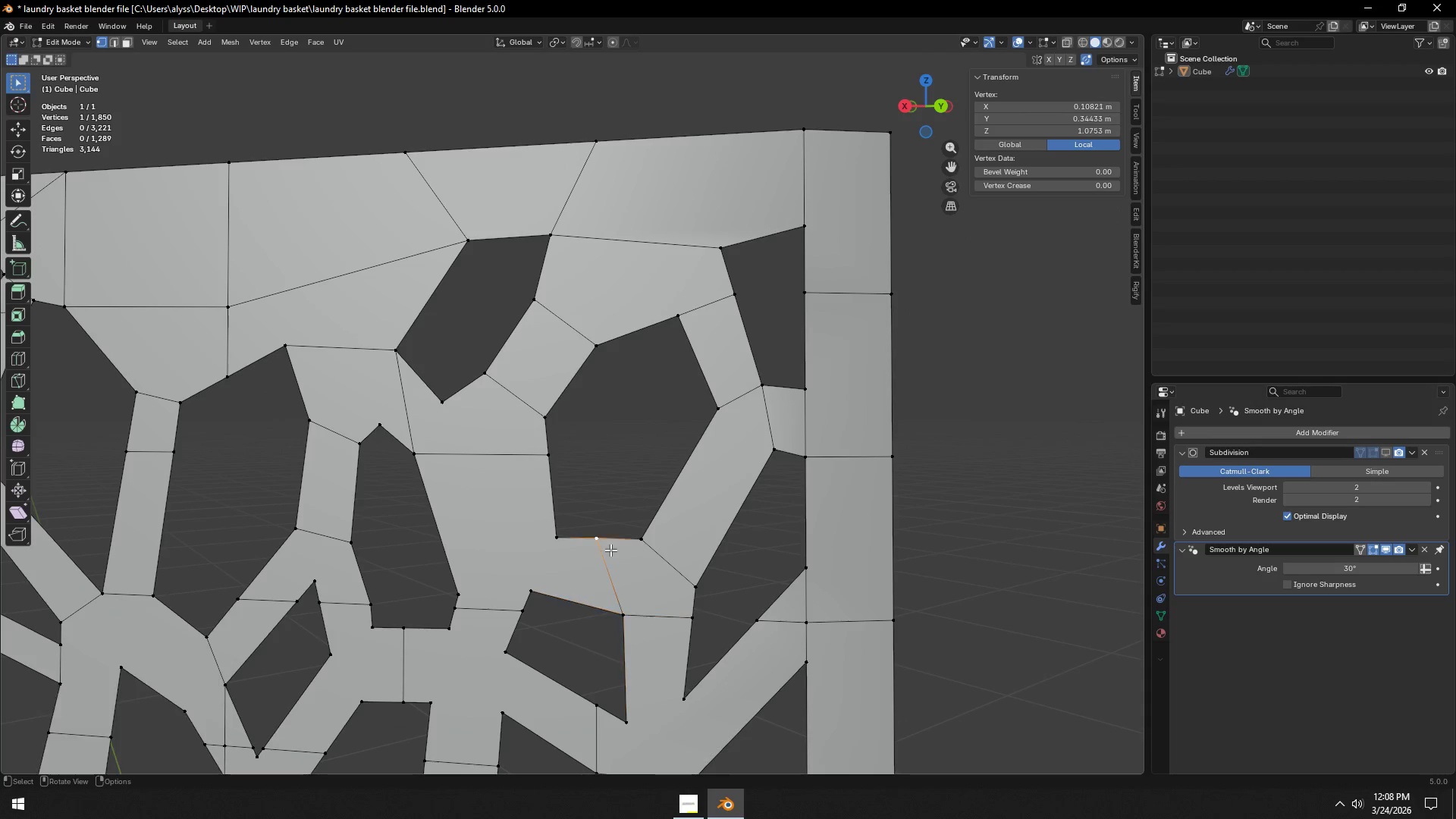 
type(gg)
 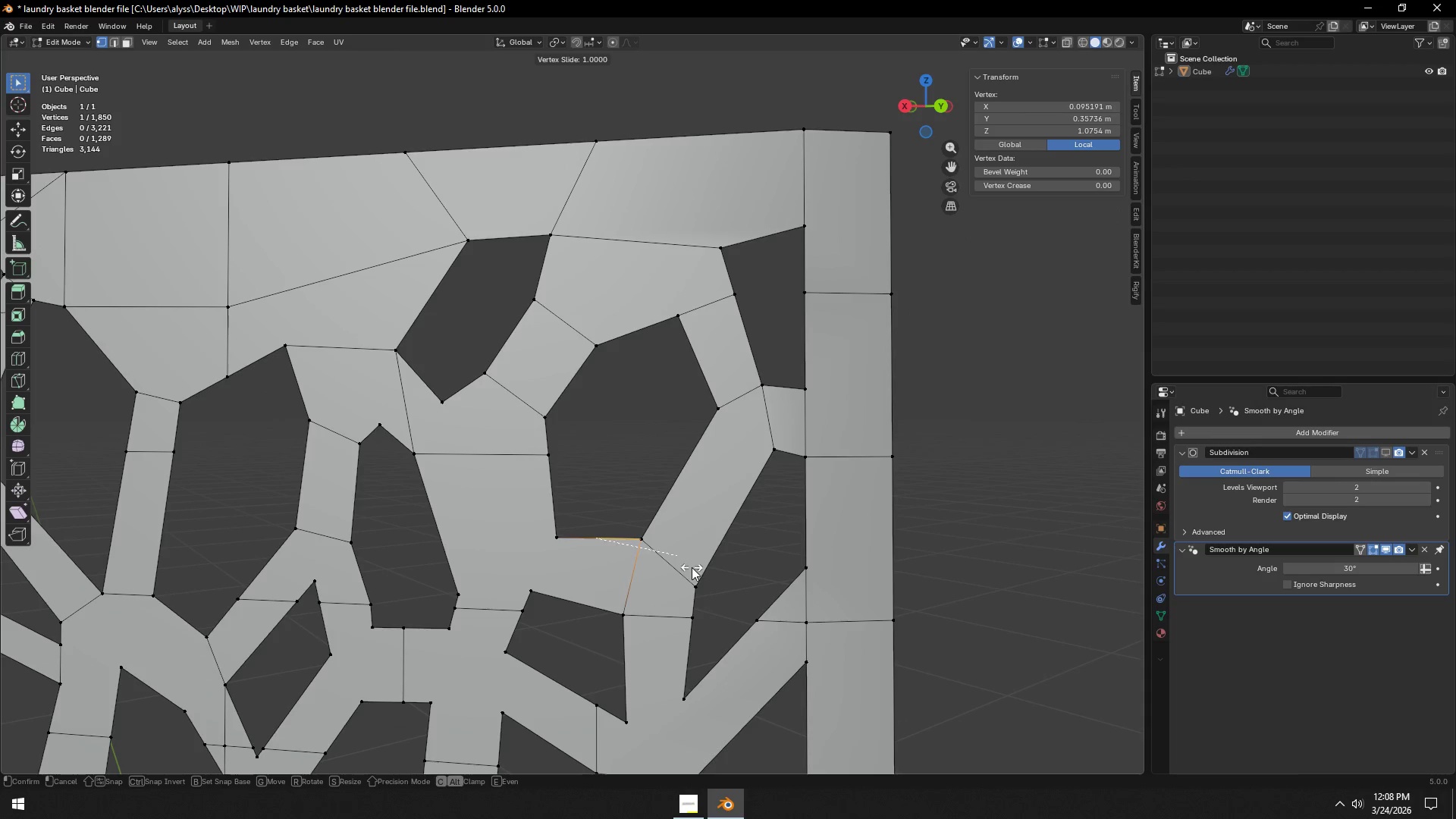 
left_click([692, 568])
 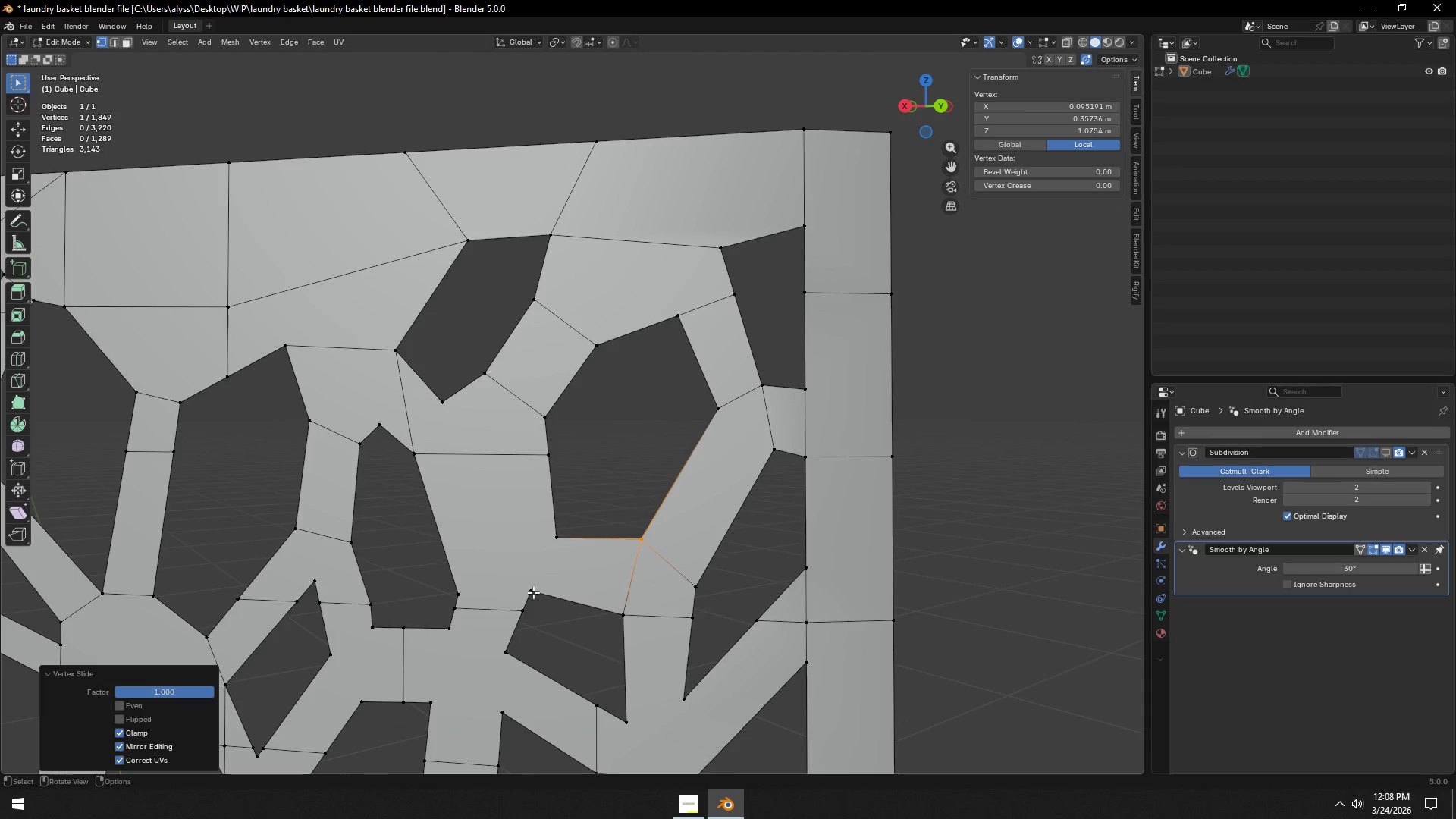 
hold_key(key=ShiftLeft, duration=0.36)
double_click([554, 544])
 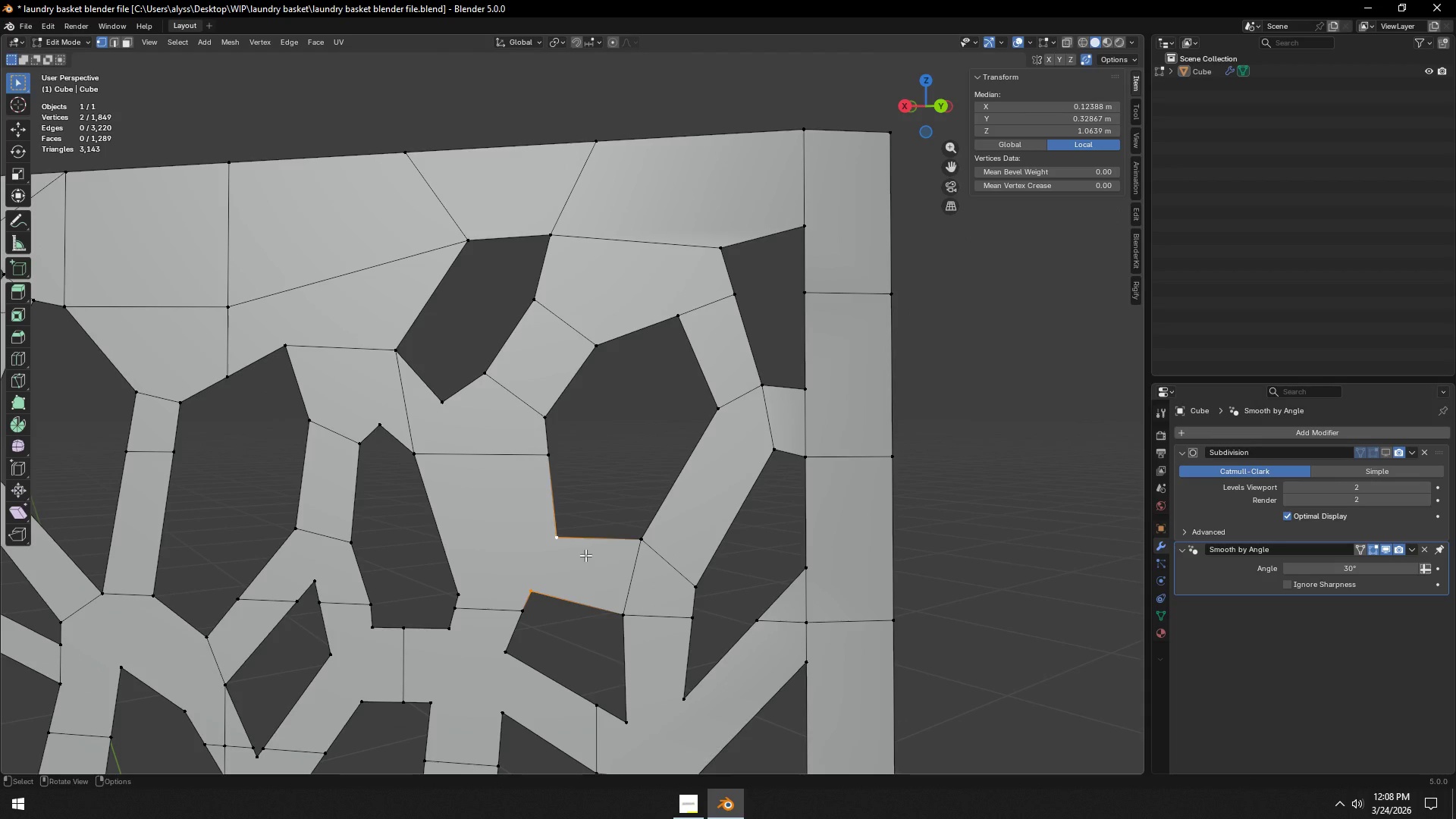 
key(J)
 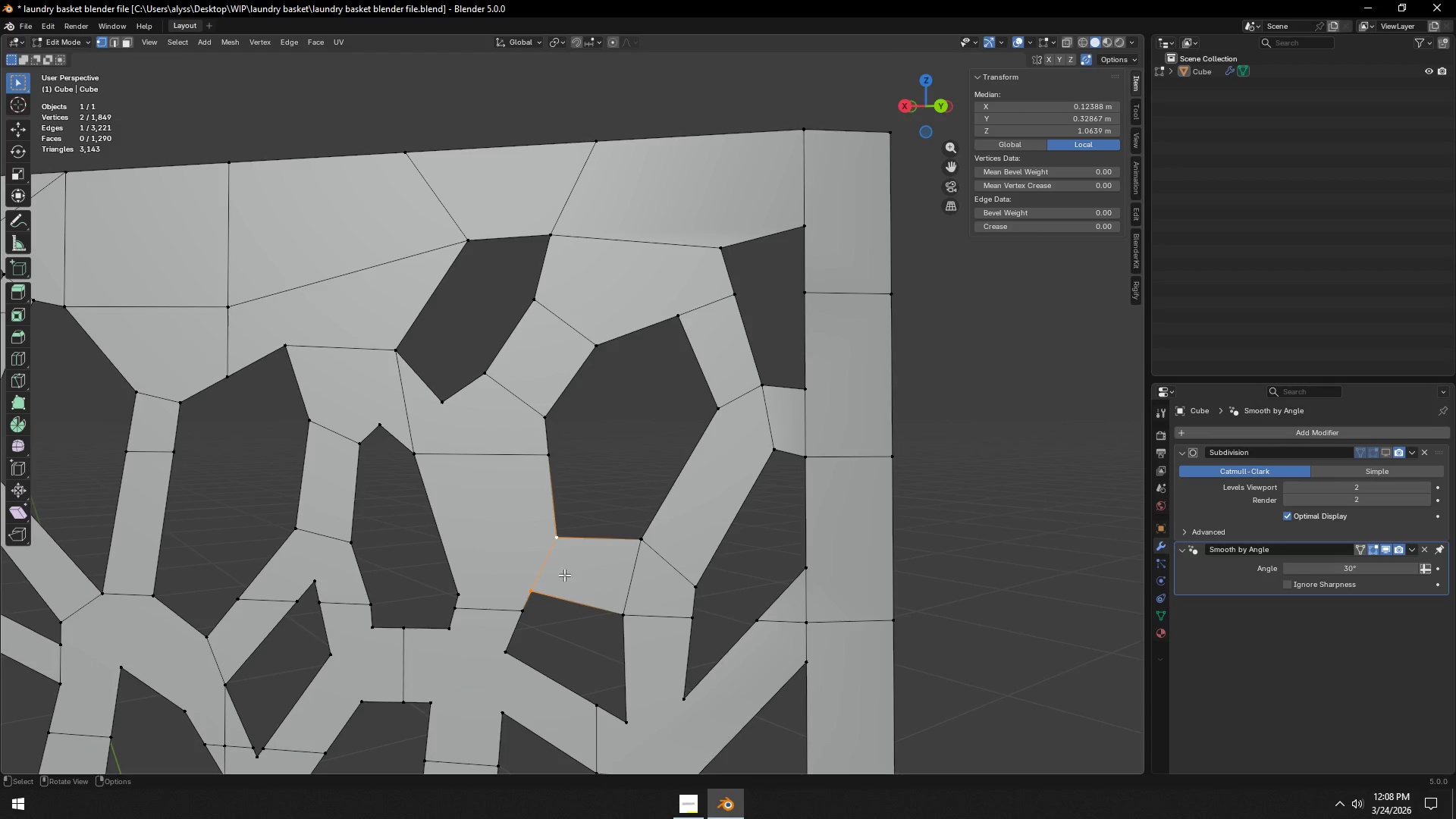 
hold_key(key=ShiftLeft, duration=0.5)
 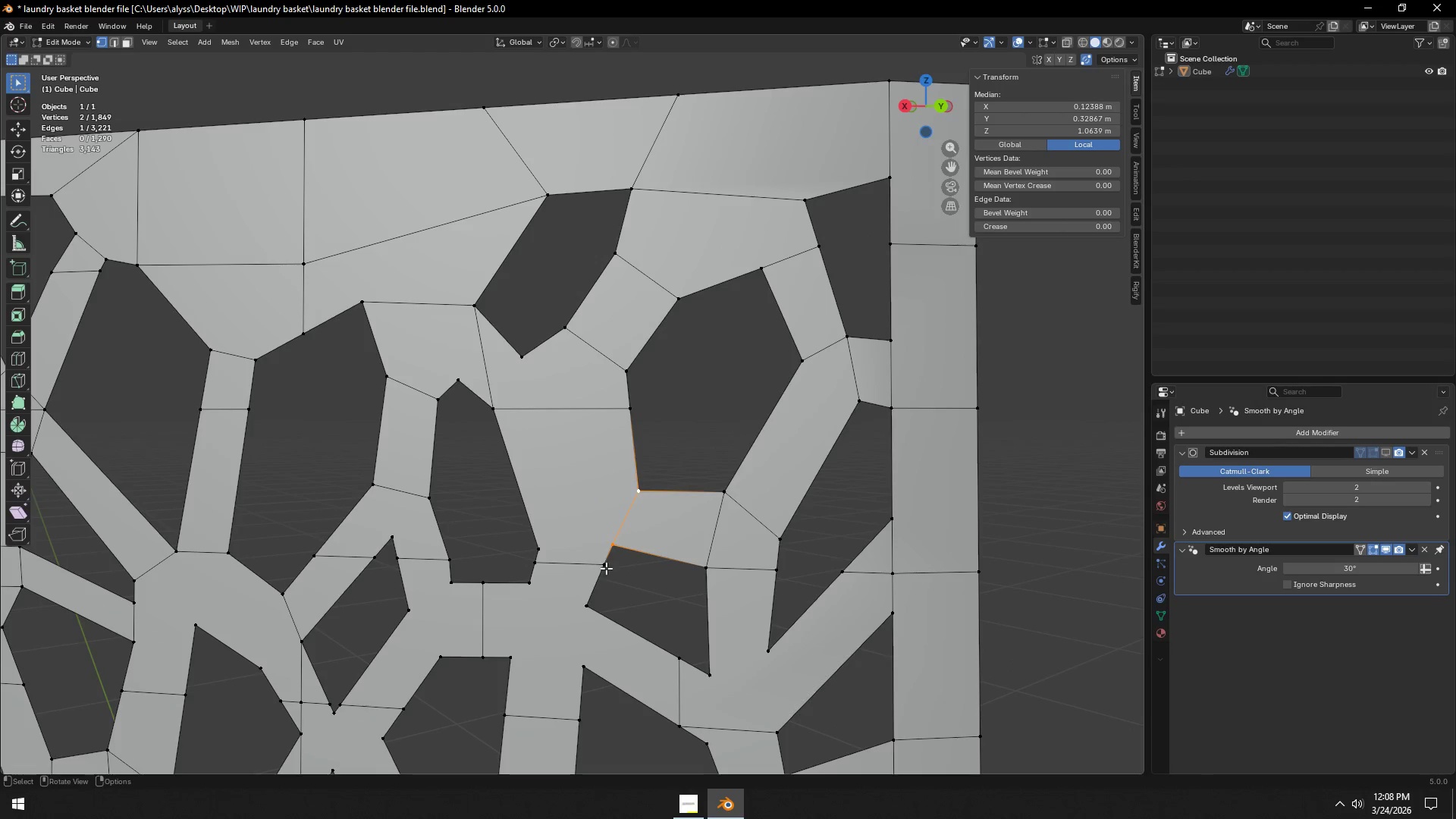 
left_click([607, 570])
 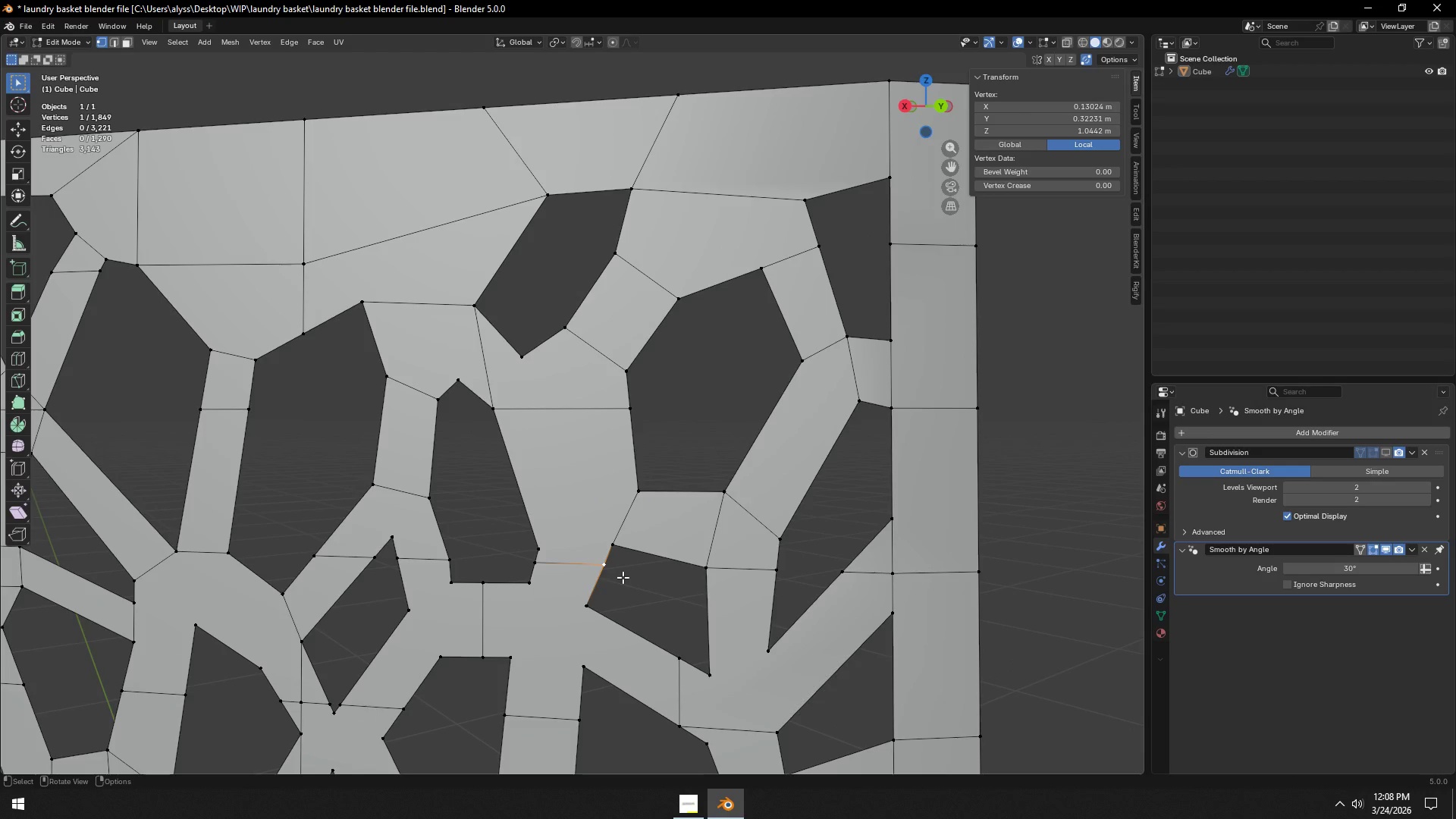 
type(gg)
 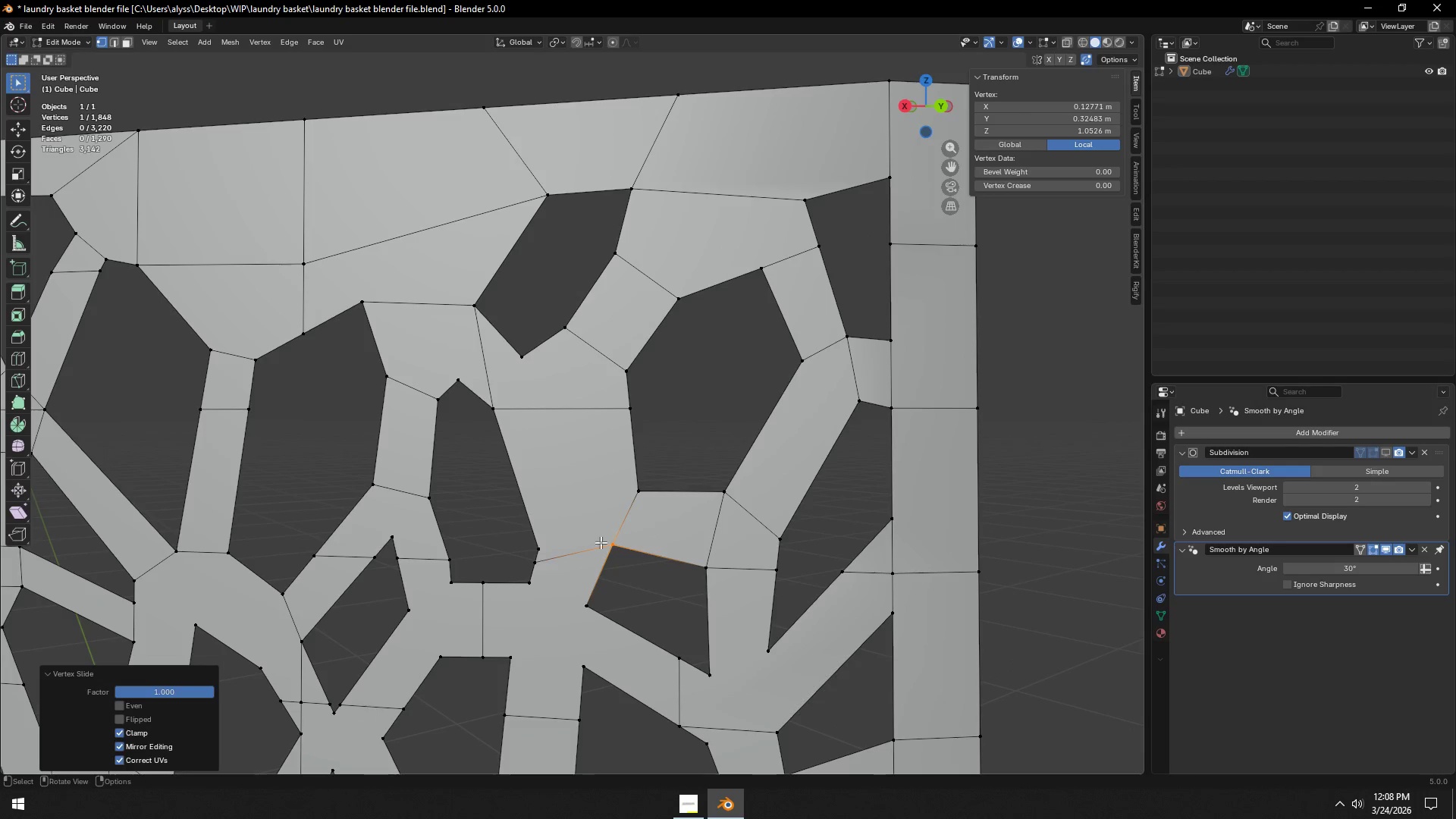 
double_click([548, 557])
 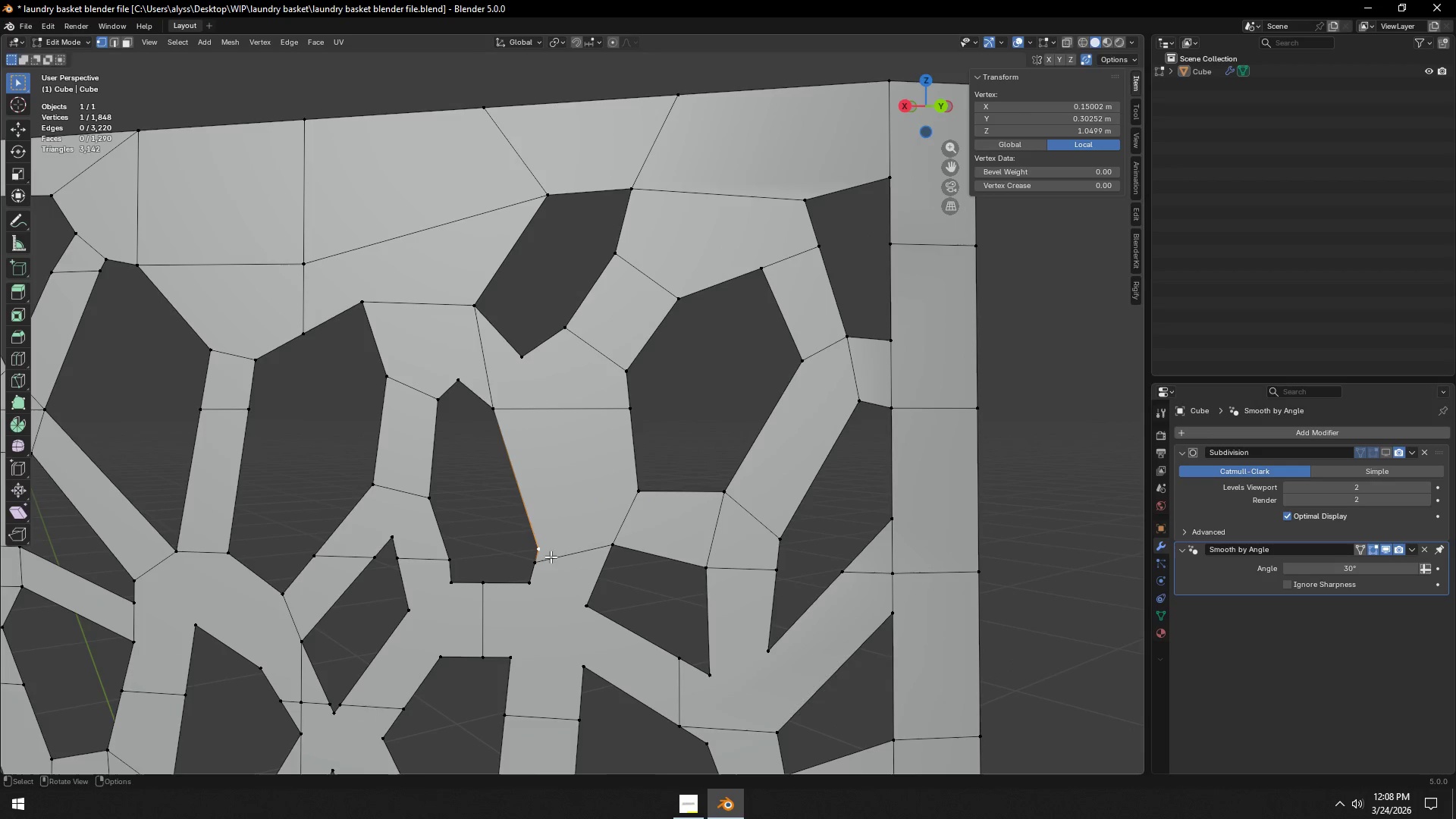 
key(G)
 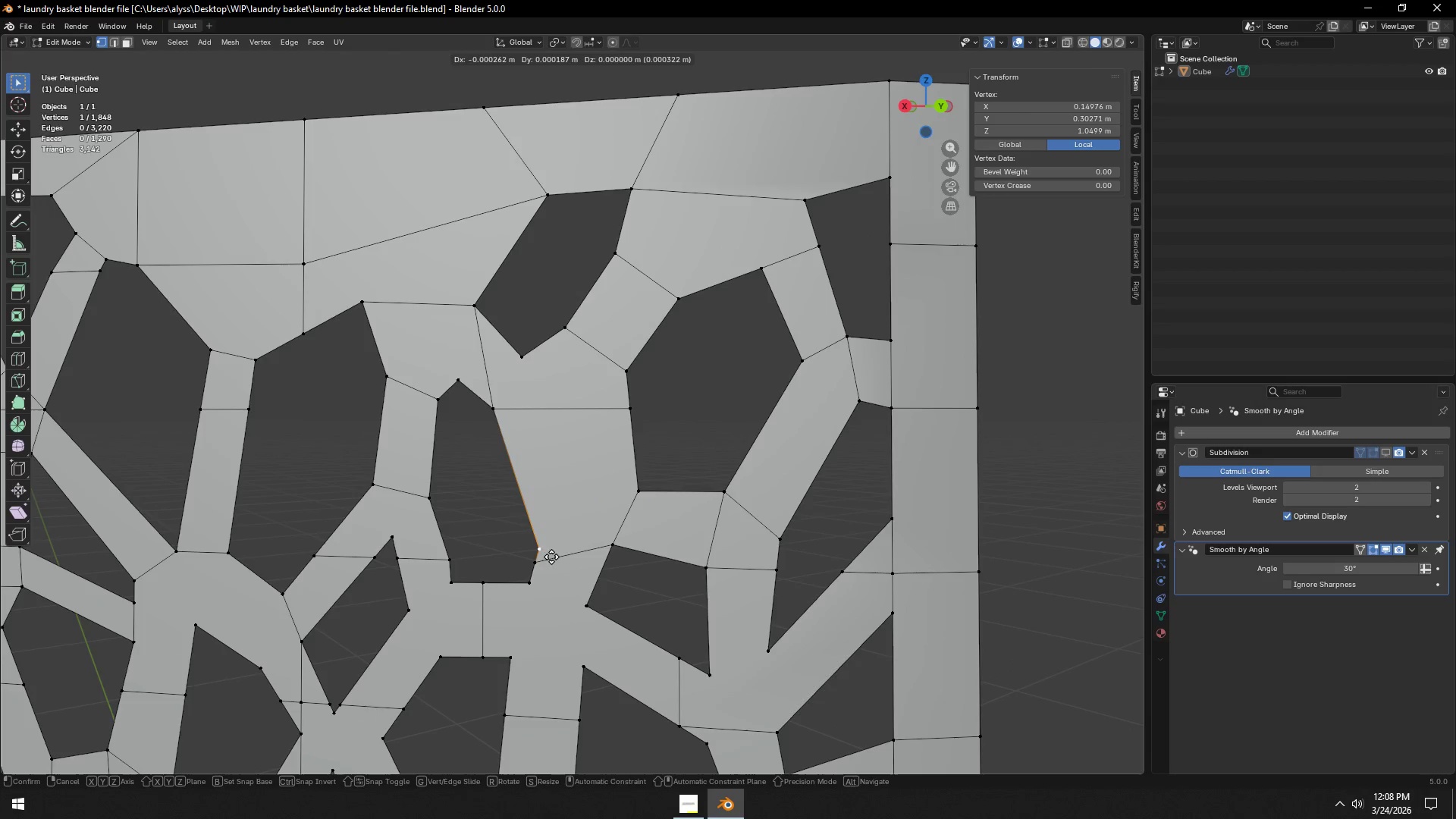 
right_click([551, 557])
 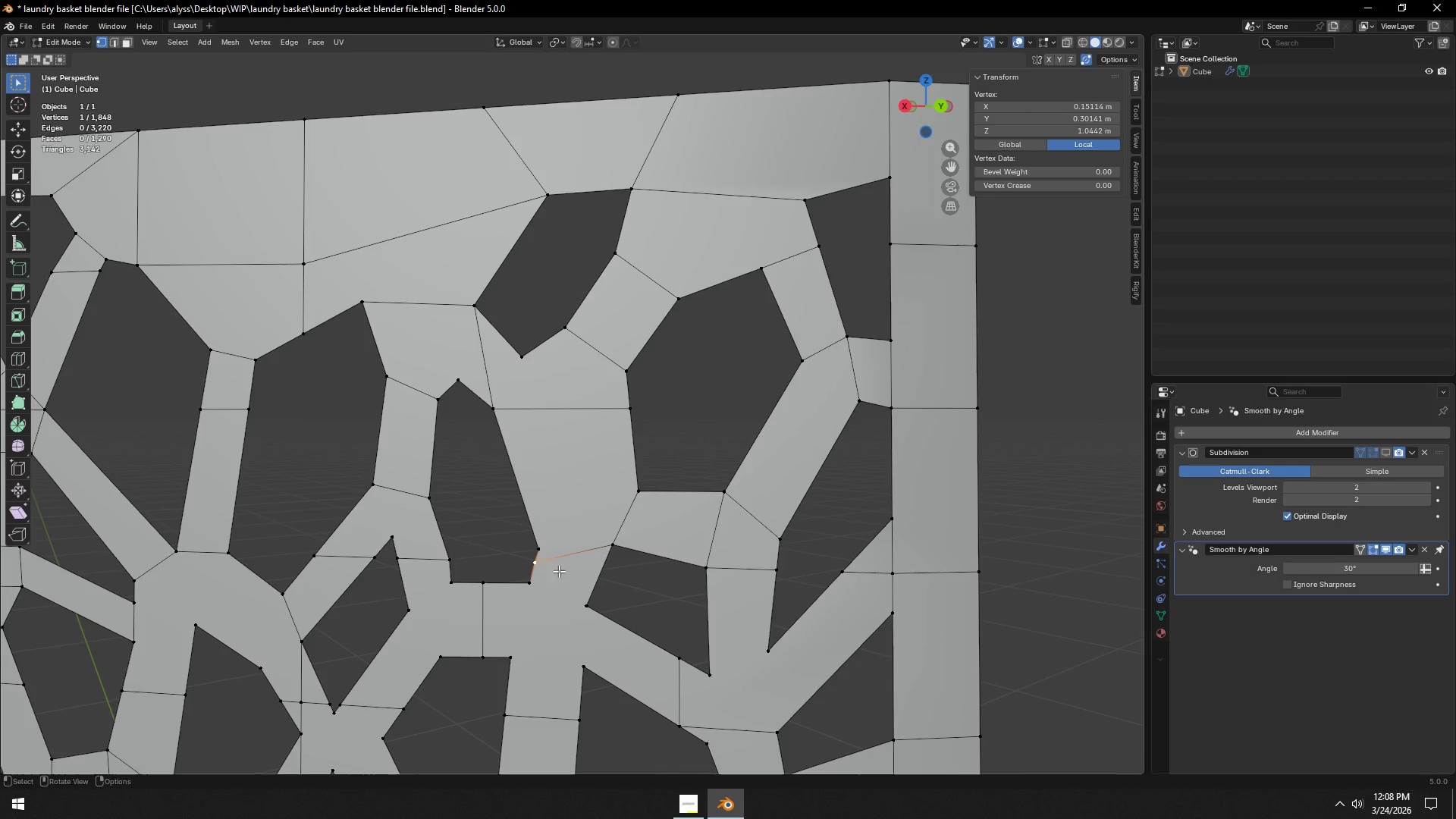 
type(gg)
 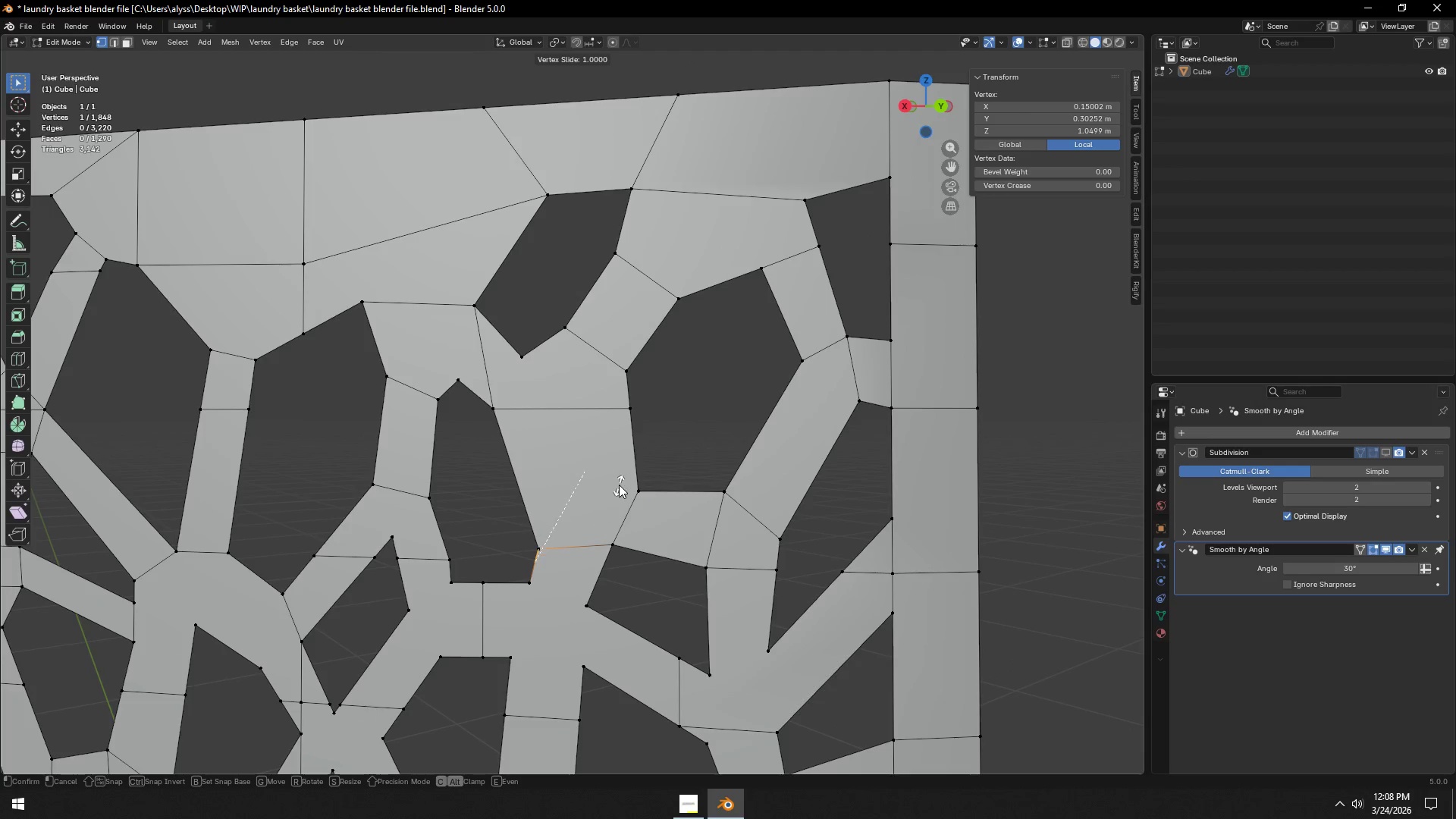 
left_click([620, 485])
 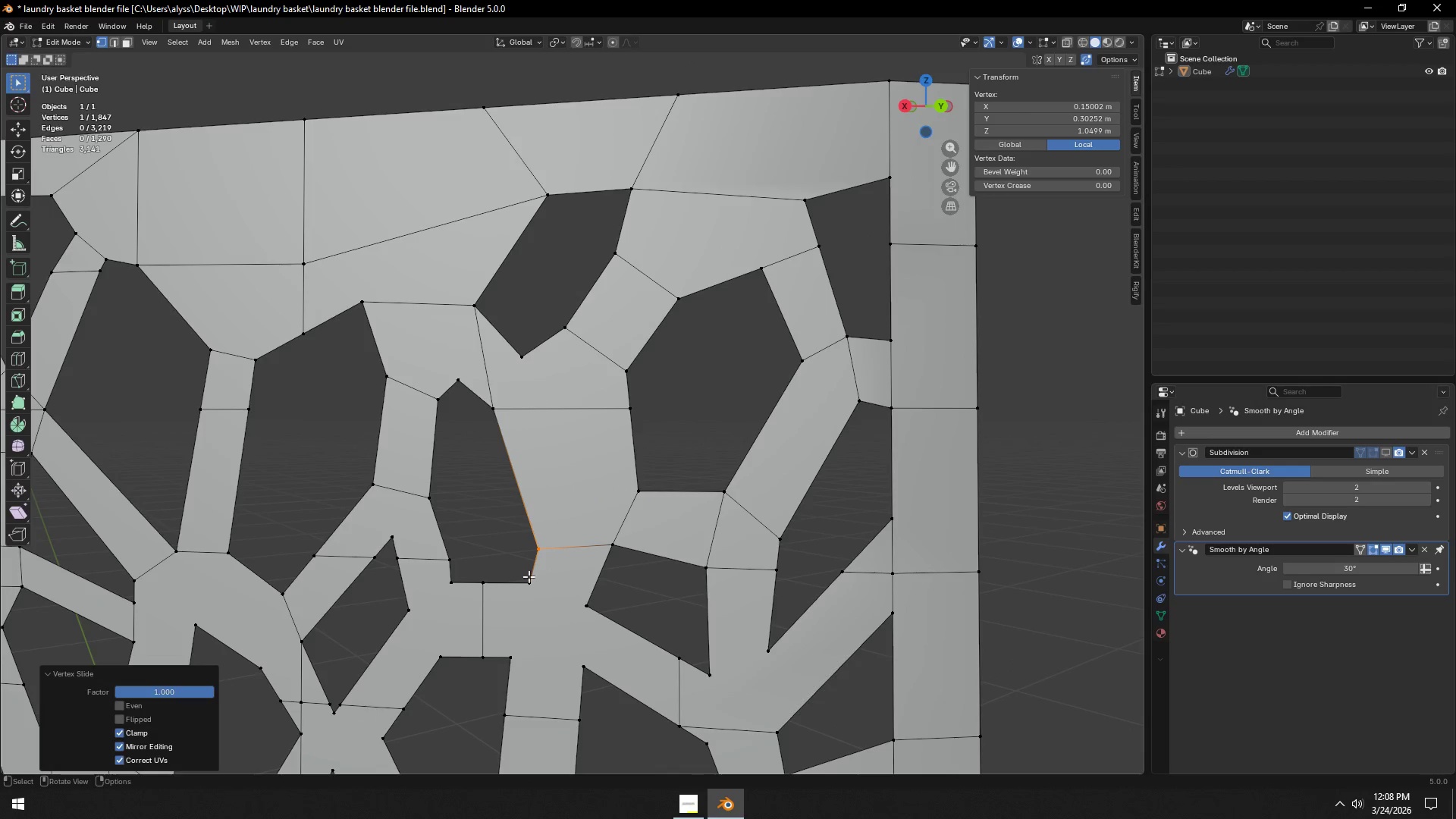 
hold_key(key=ShiftLeft, duration=0.41)
double_click([597, 599])
 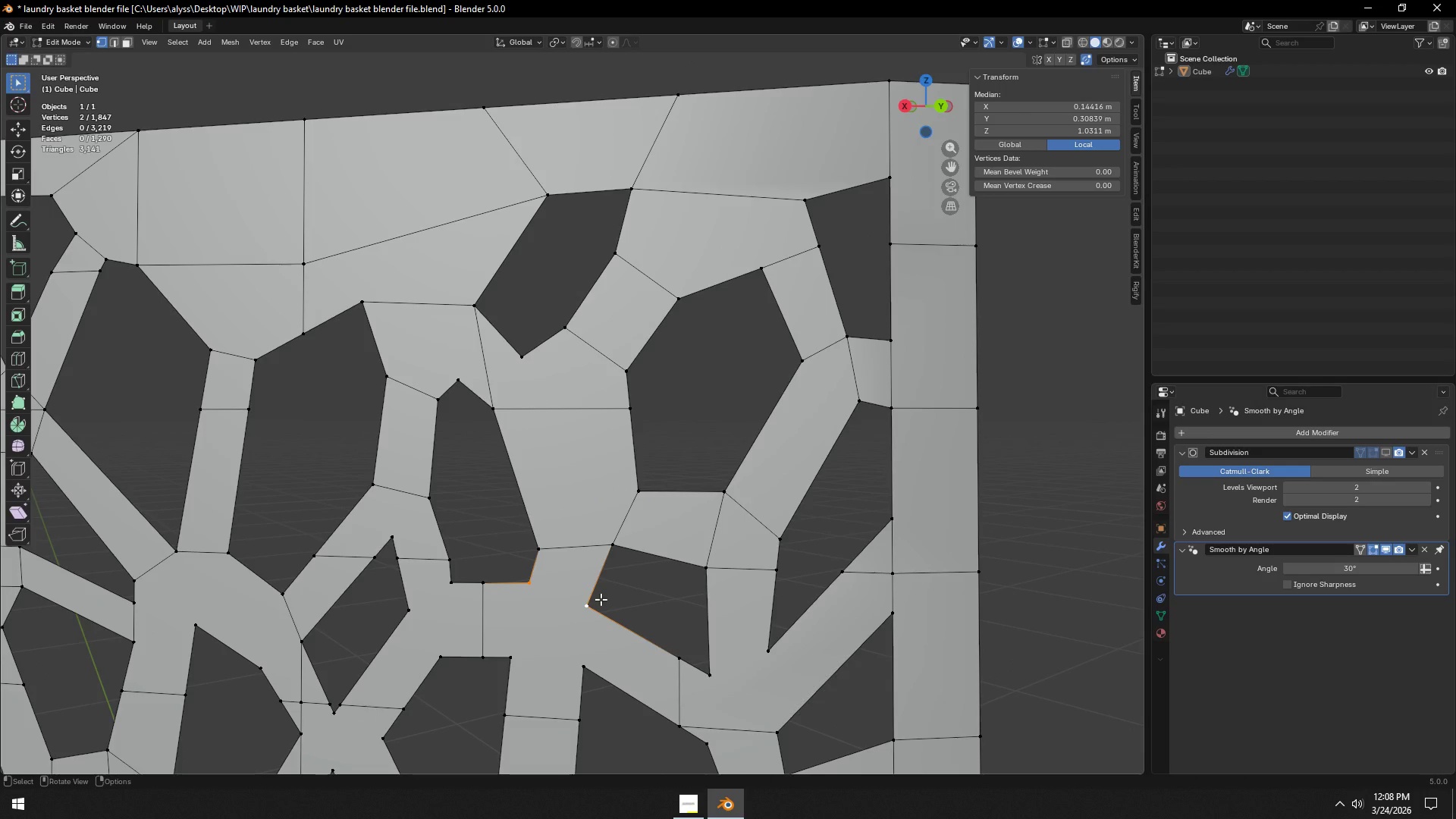 
key(J)
 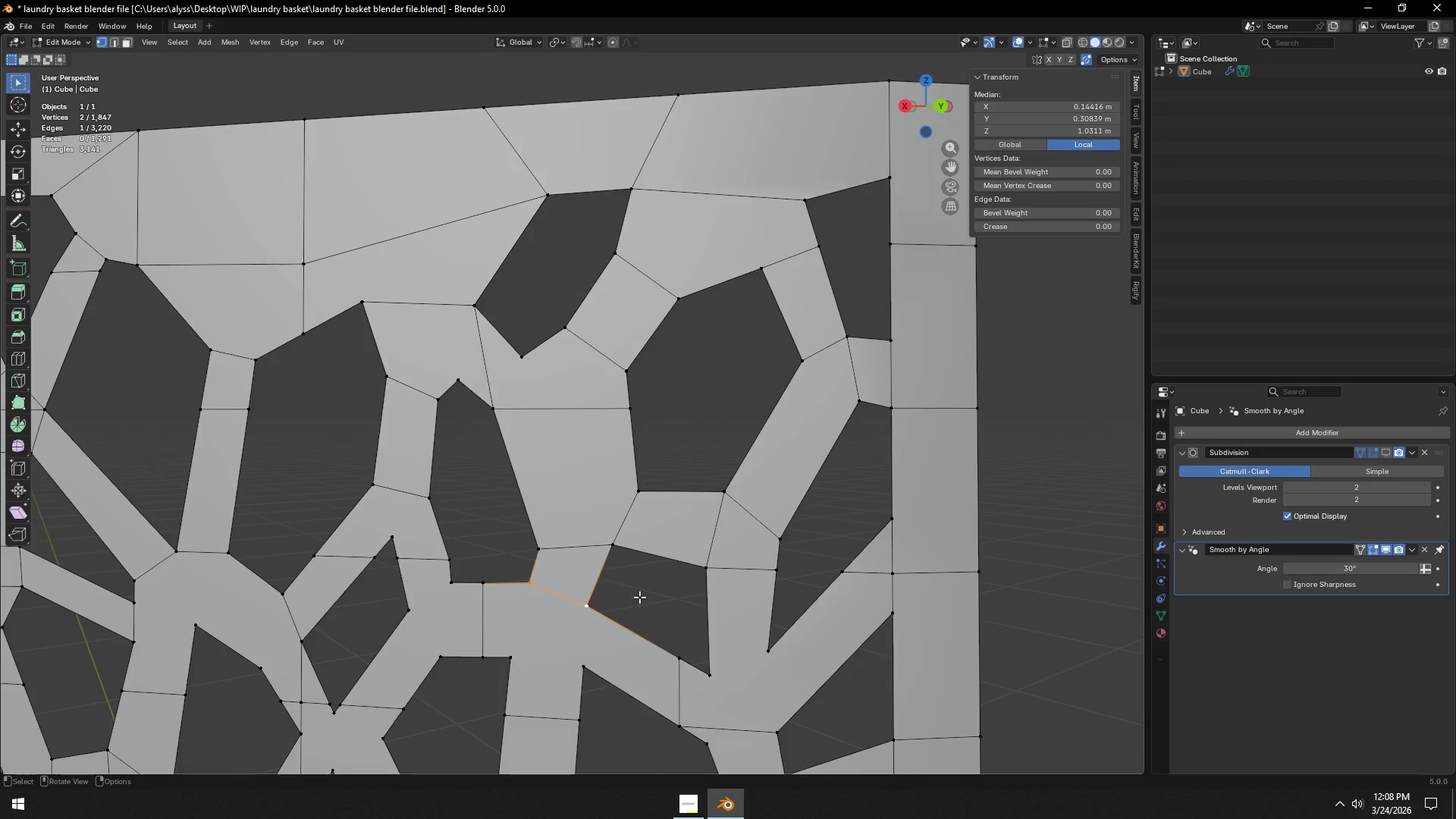 
left_click([640, 597])
 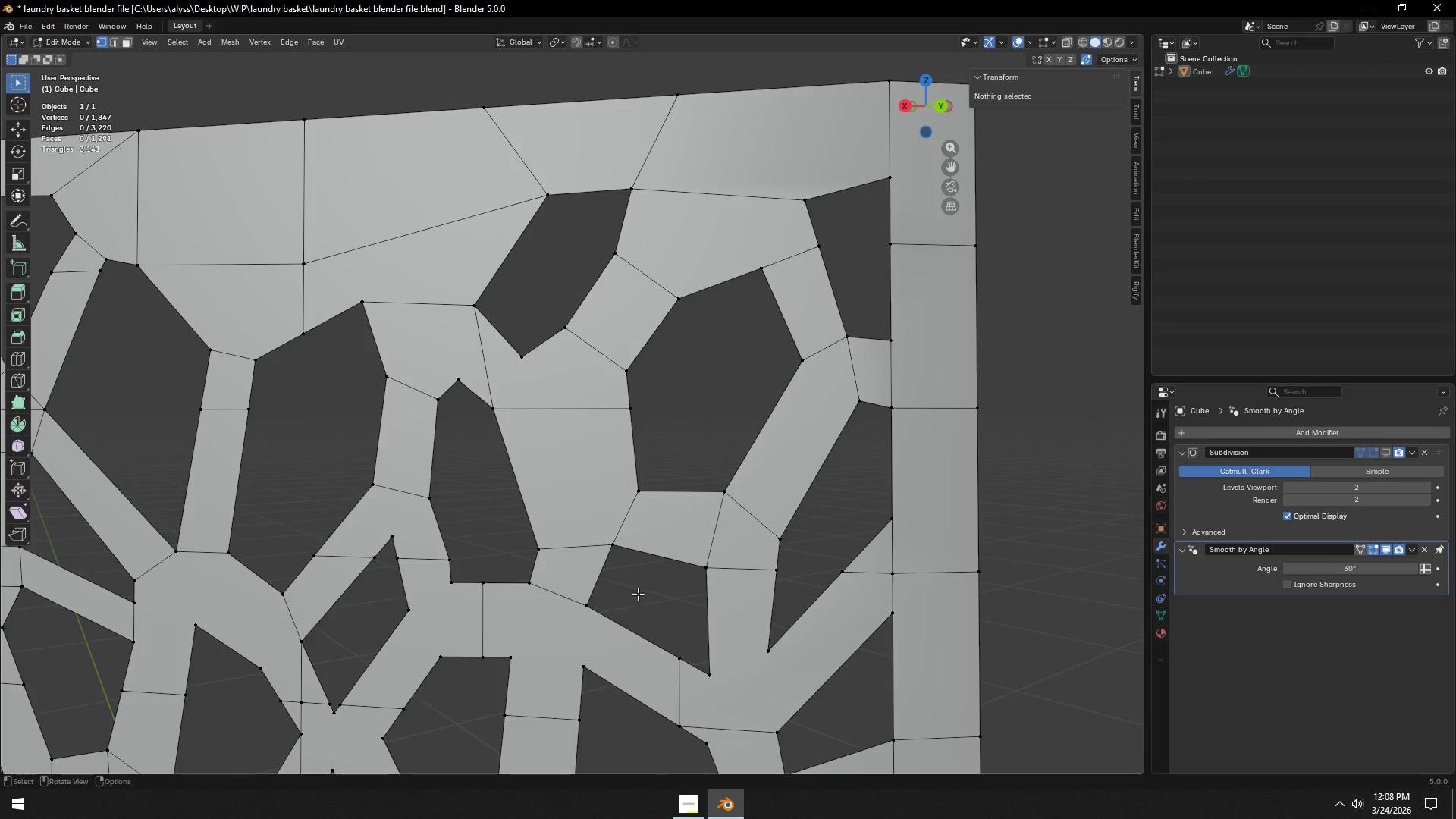 
hold_key(key=ShiftLeft, duration=0.64)
 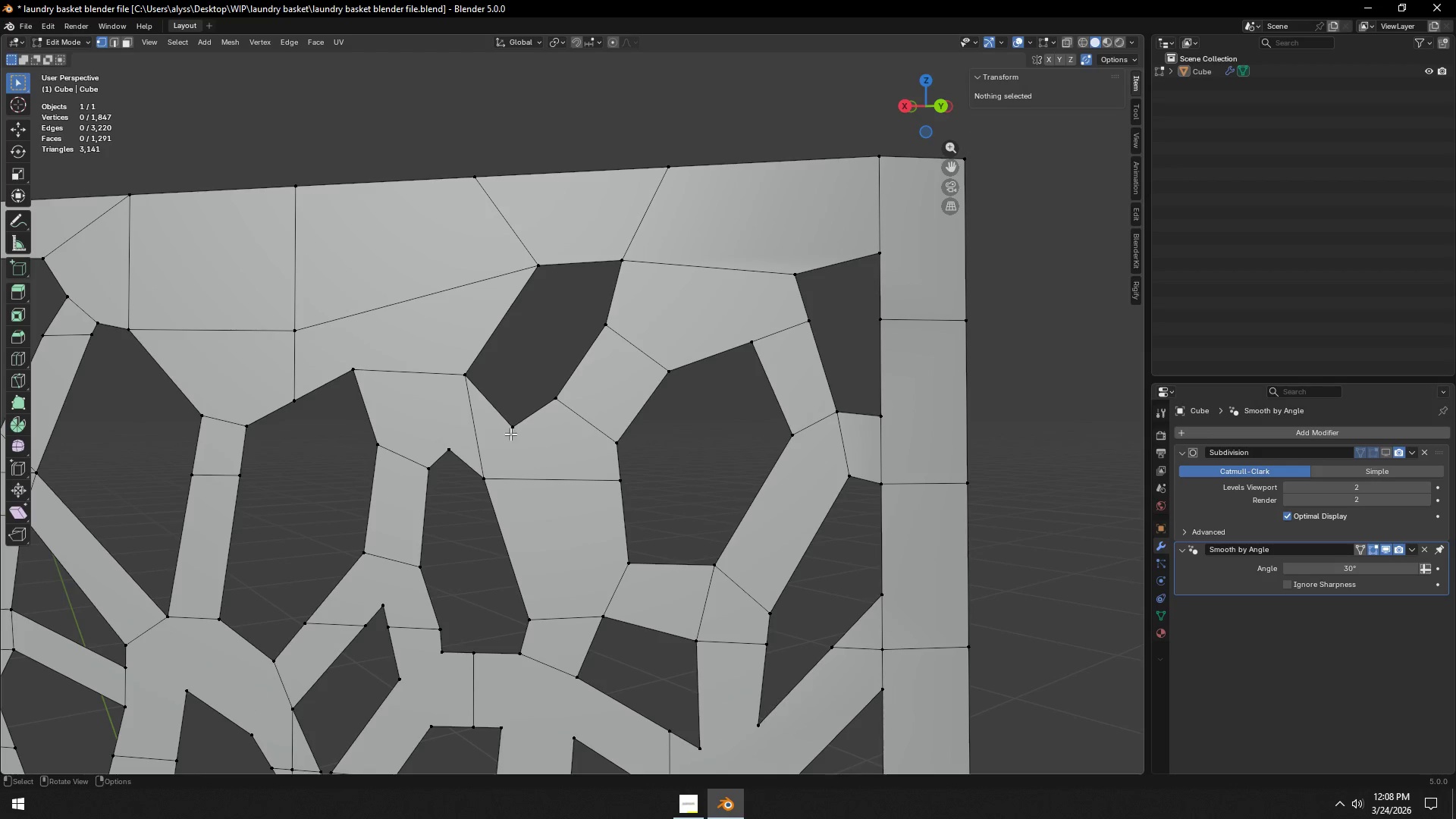 
hold_key(key=ShiftLeft, duration=2.92)
 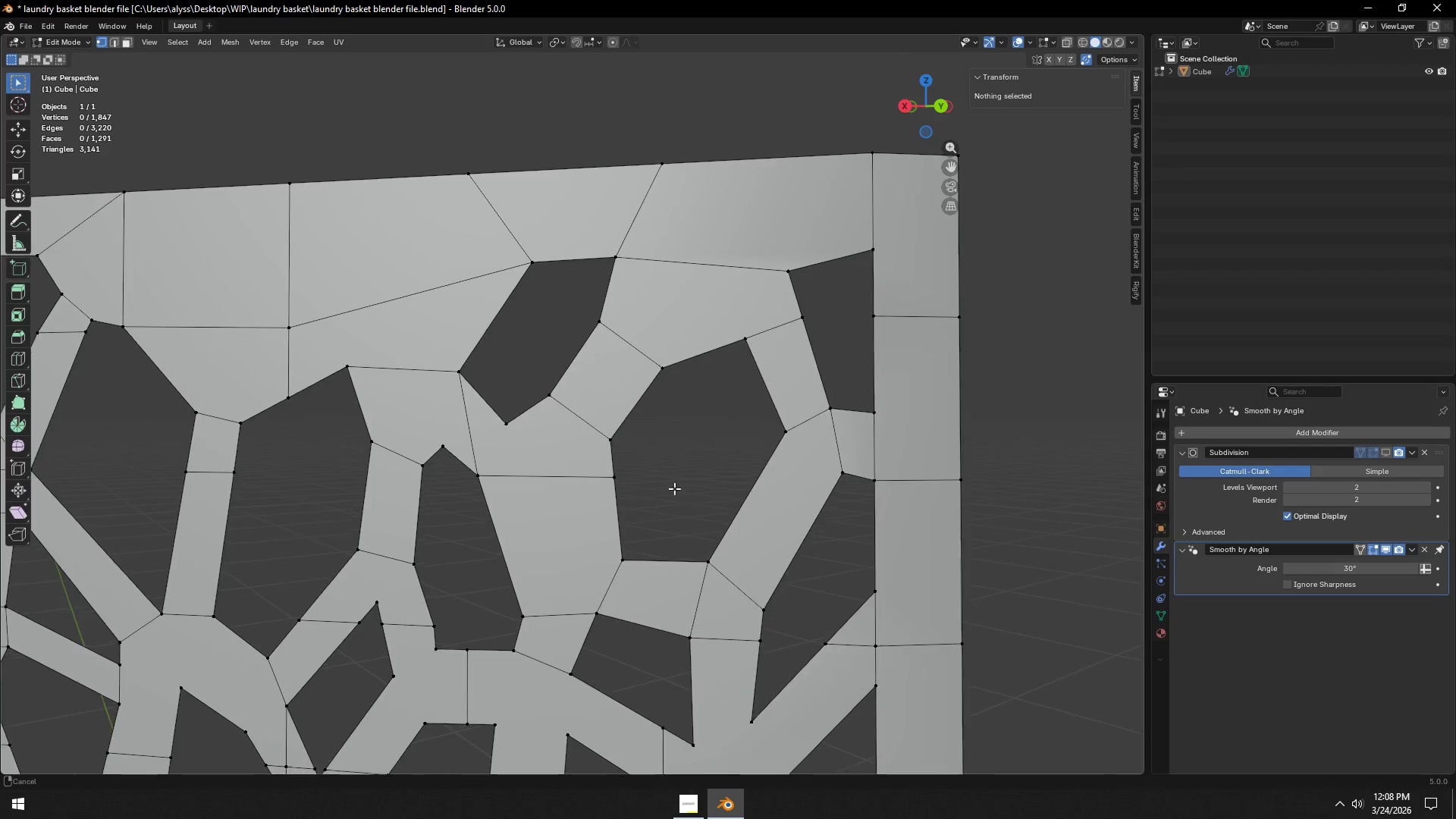 
hold_key(key=ShiftLeft, duration=0.88)
 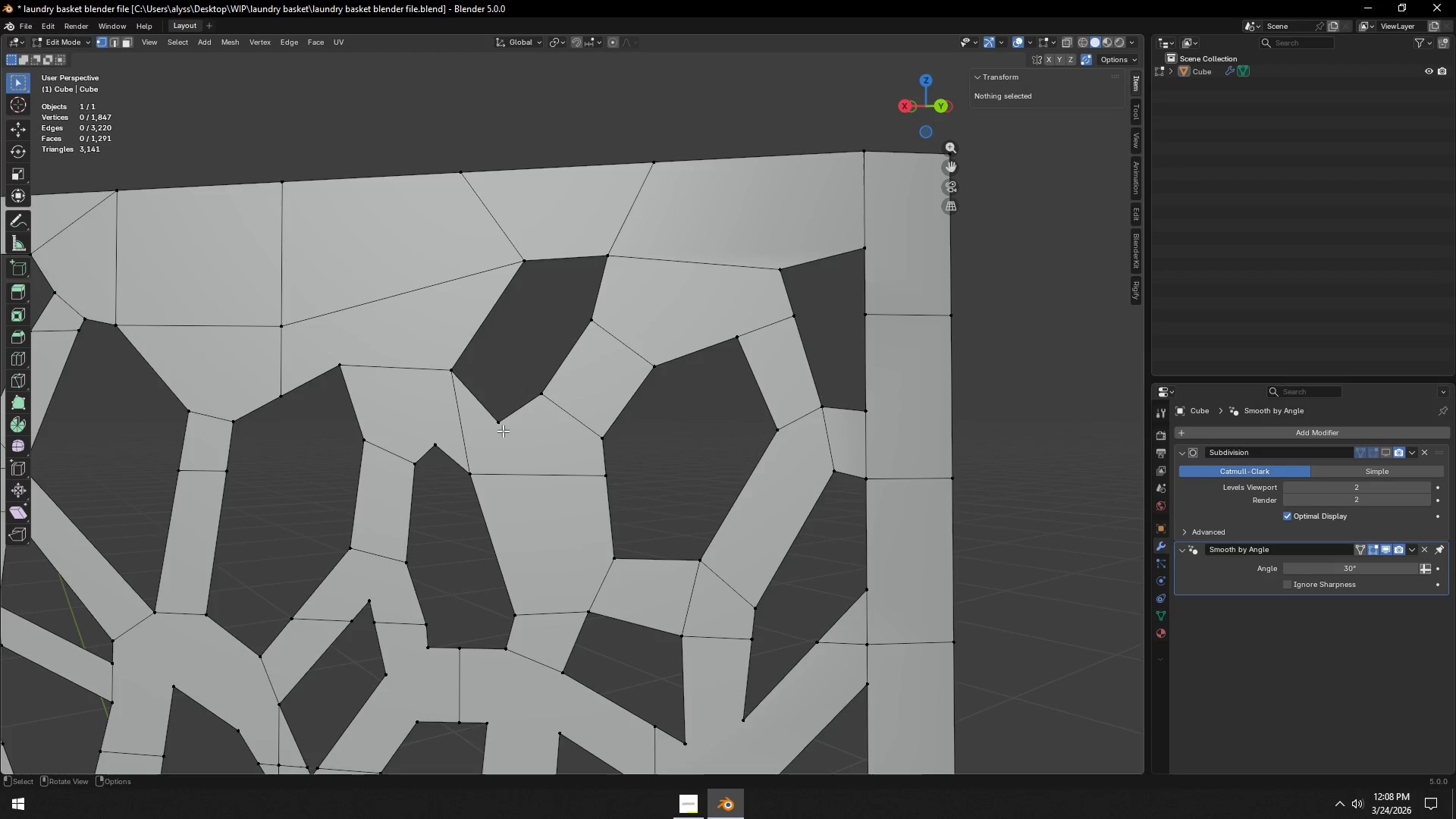 
left_click([540, 397])
 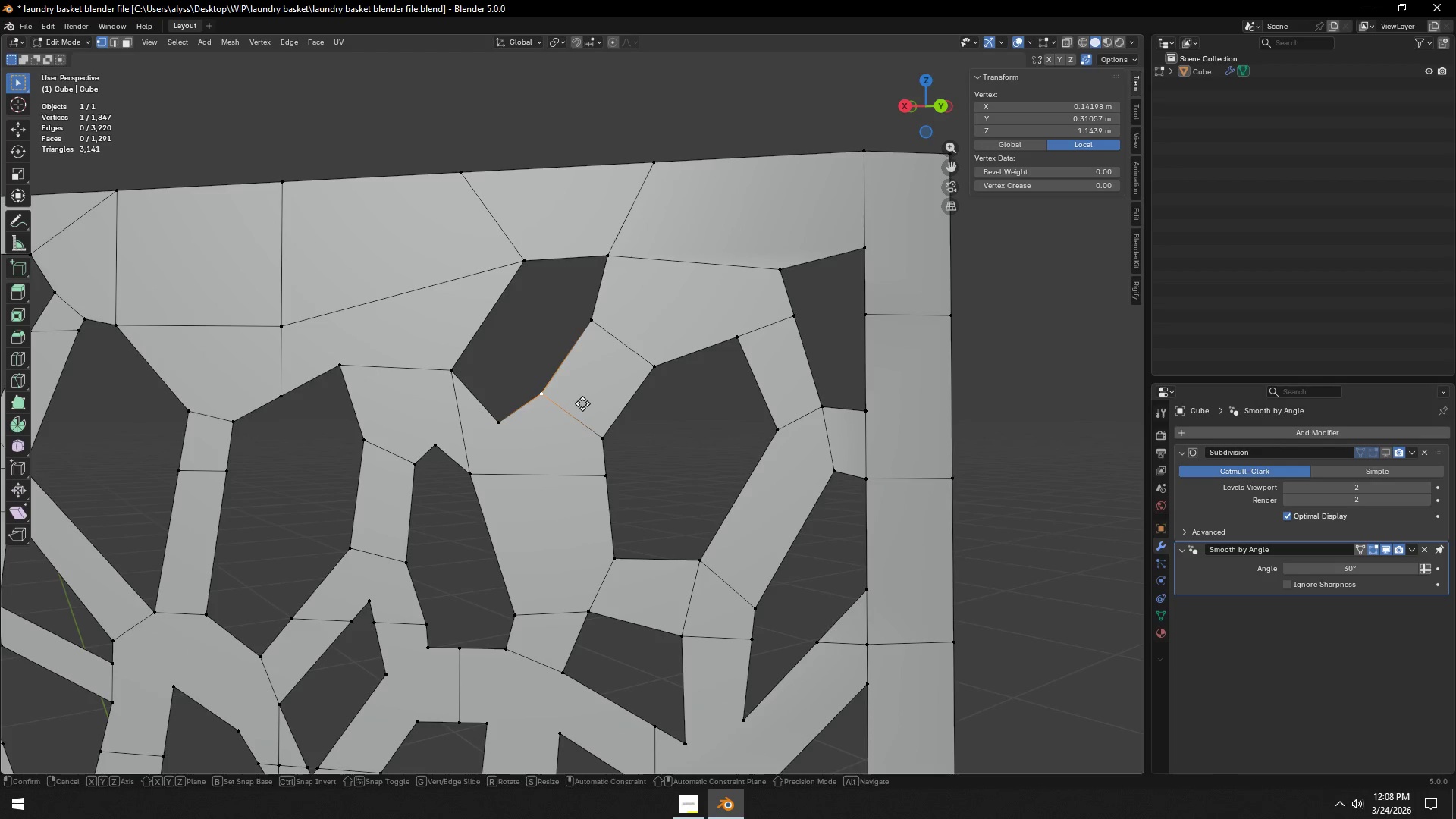 
type(gg)
 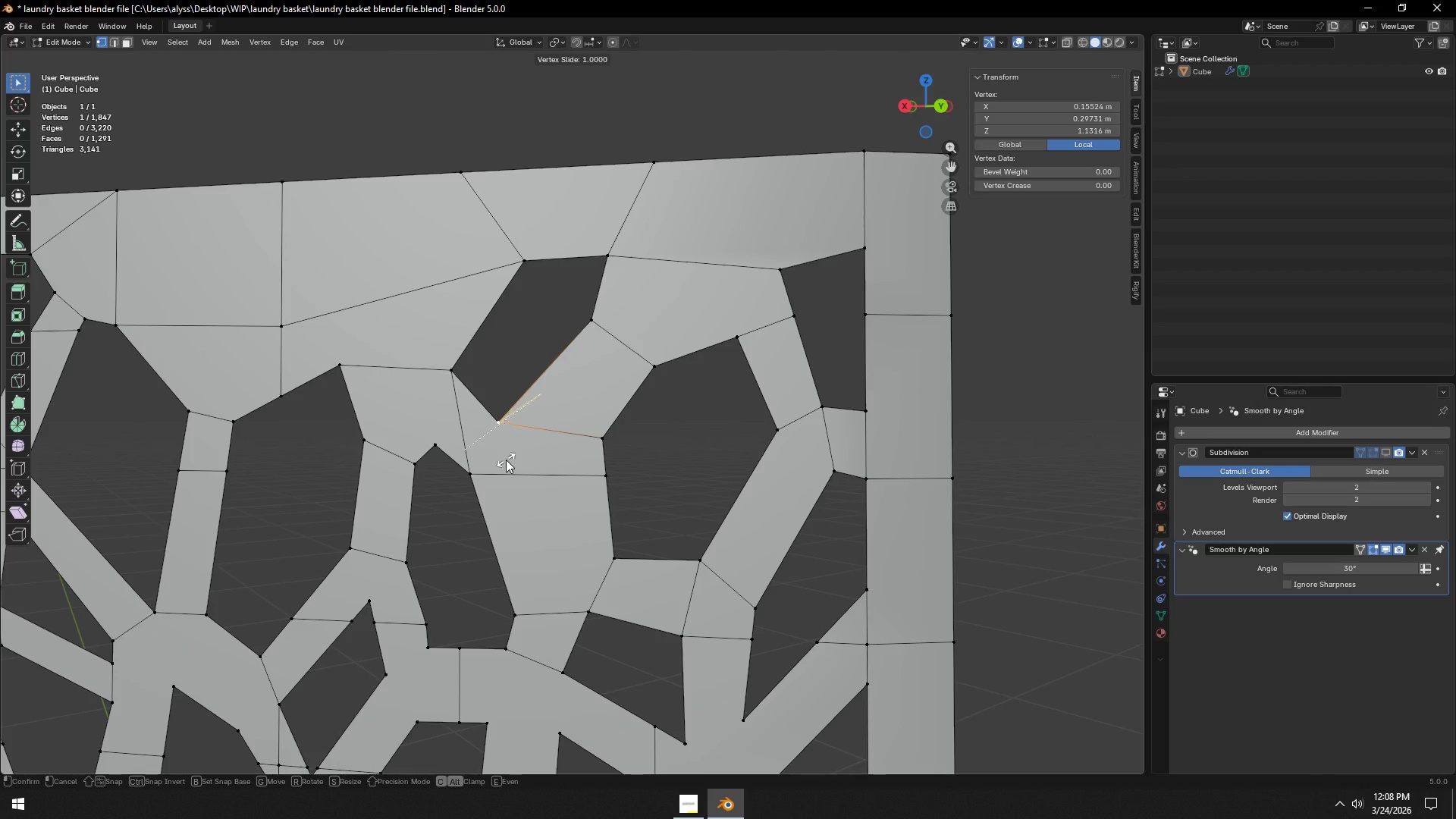 
right_click([506, 460])
 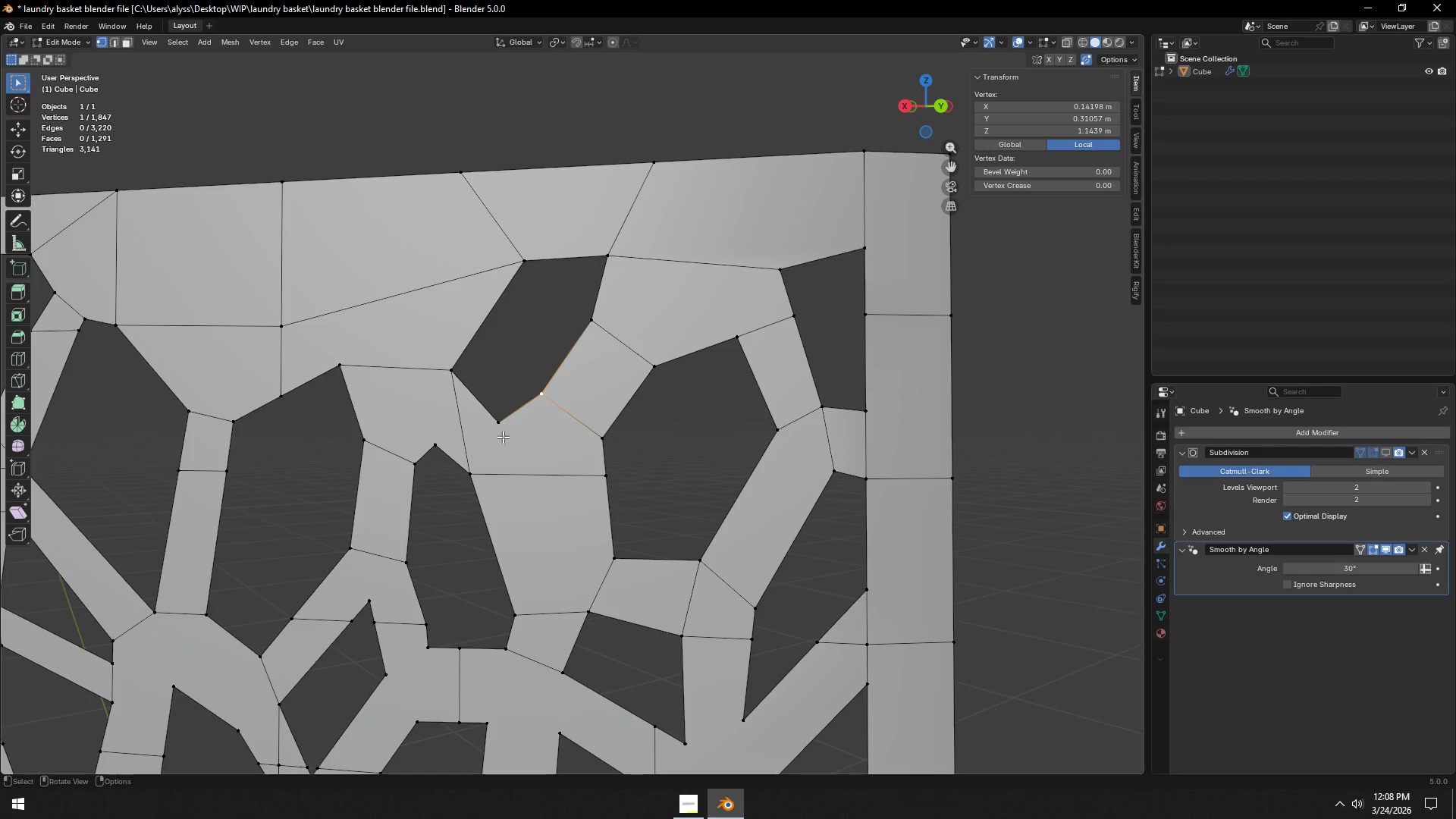 
left_click([501, 432])
 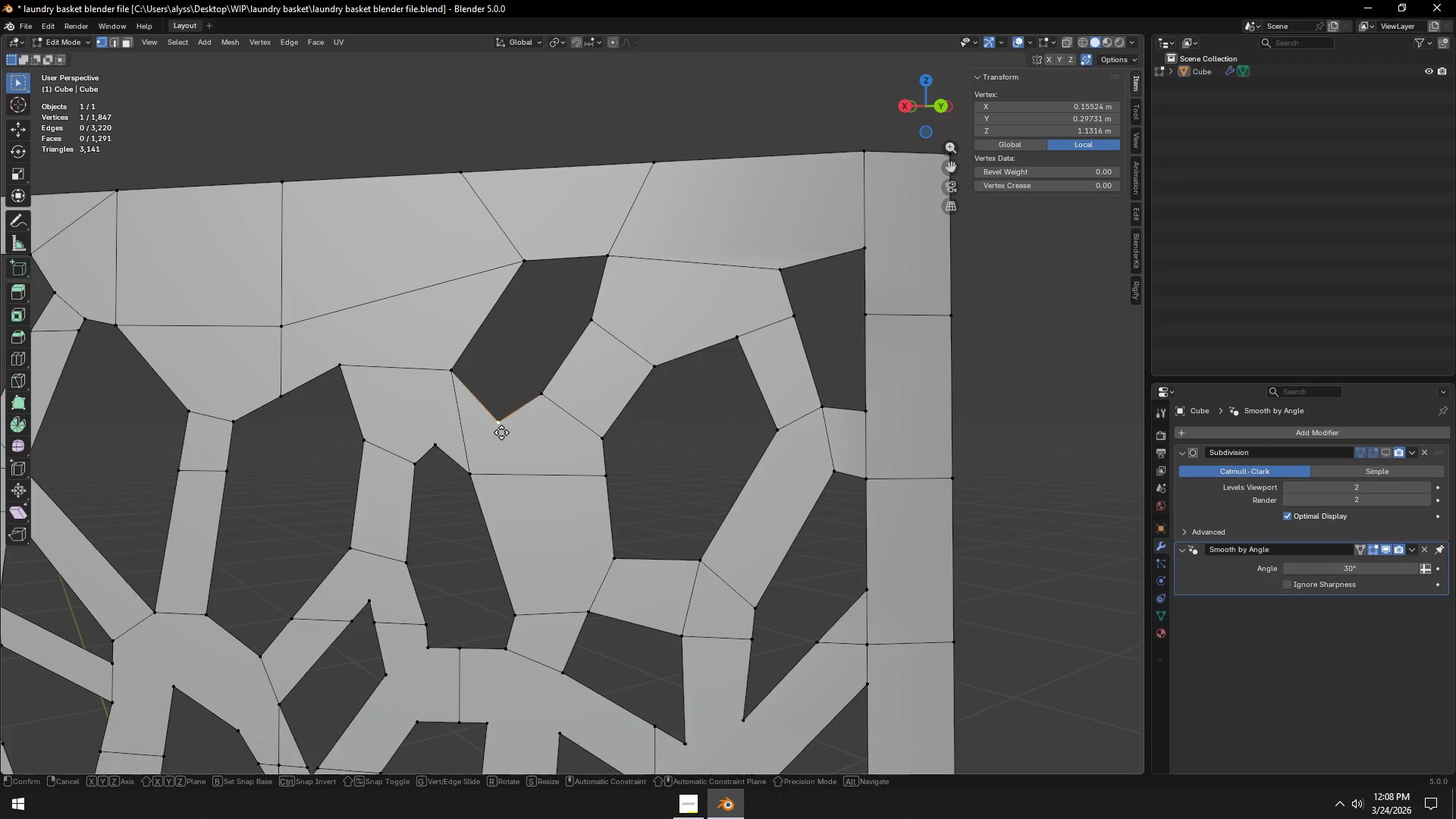 
type(gg)
 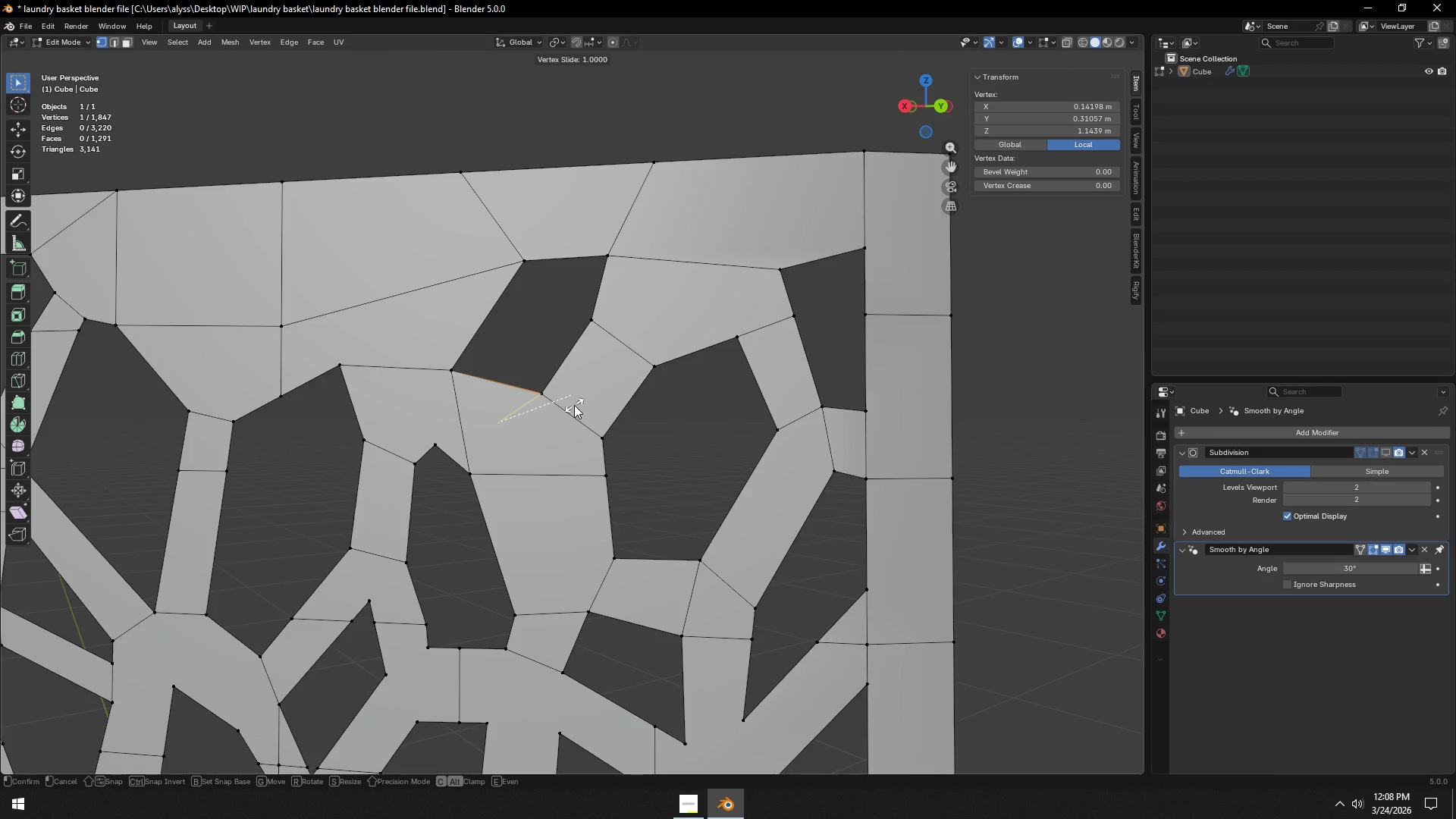 
right_click([574, 405])
 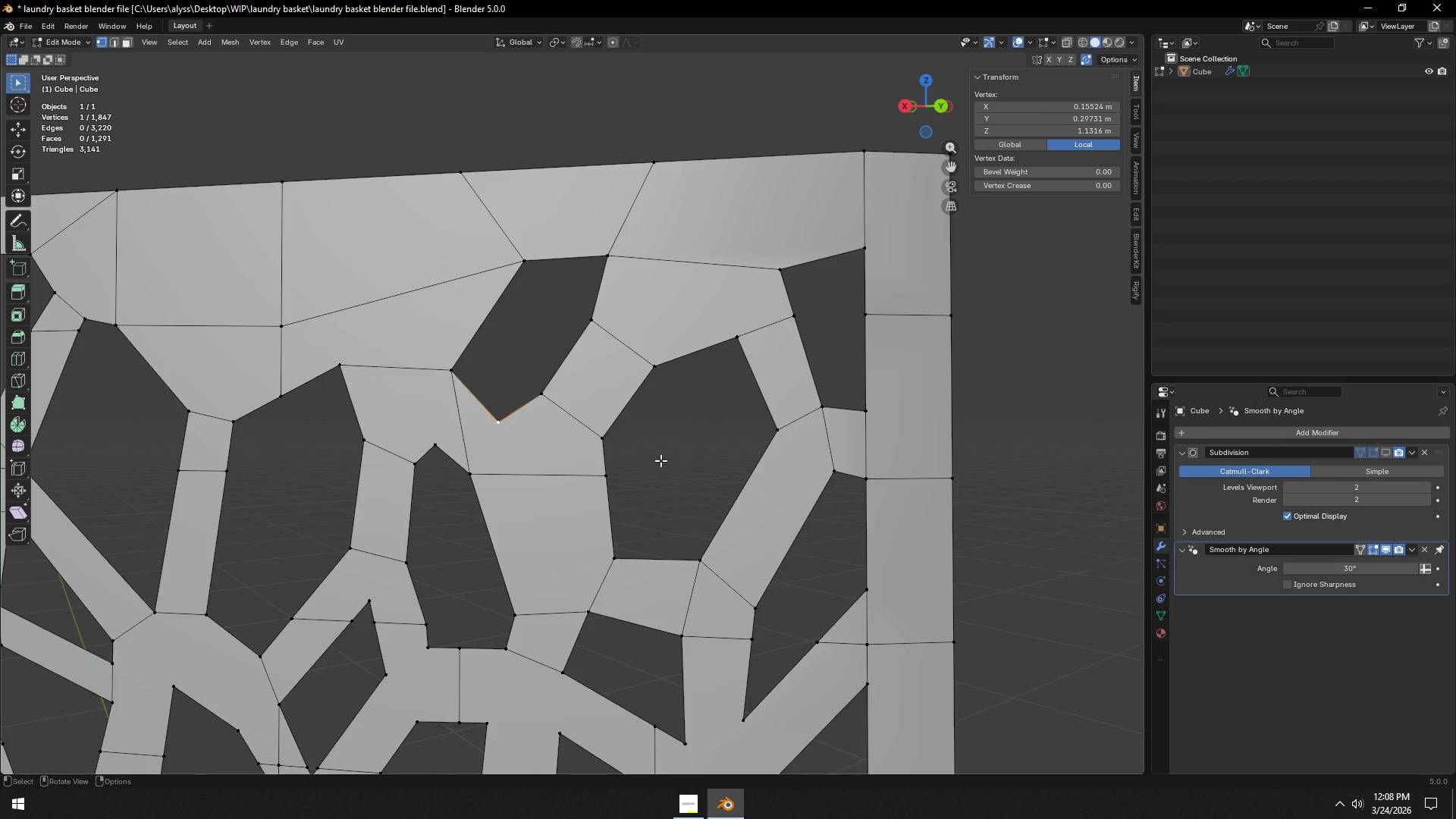 
left_click([661, 460])
 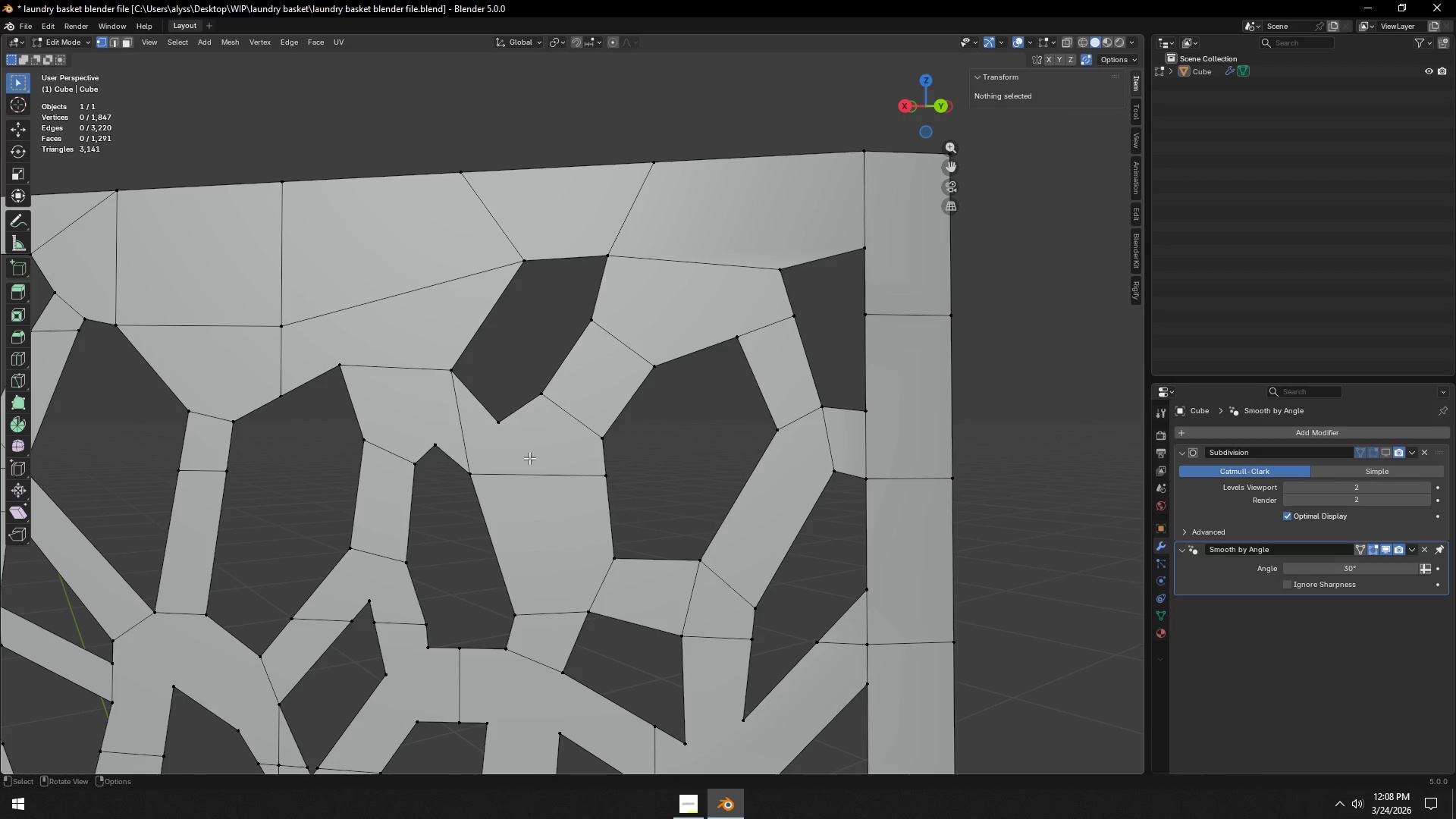 
left_click([493, 429])
 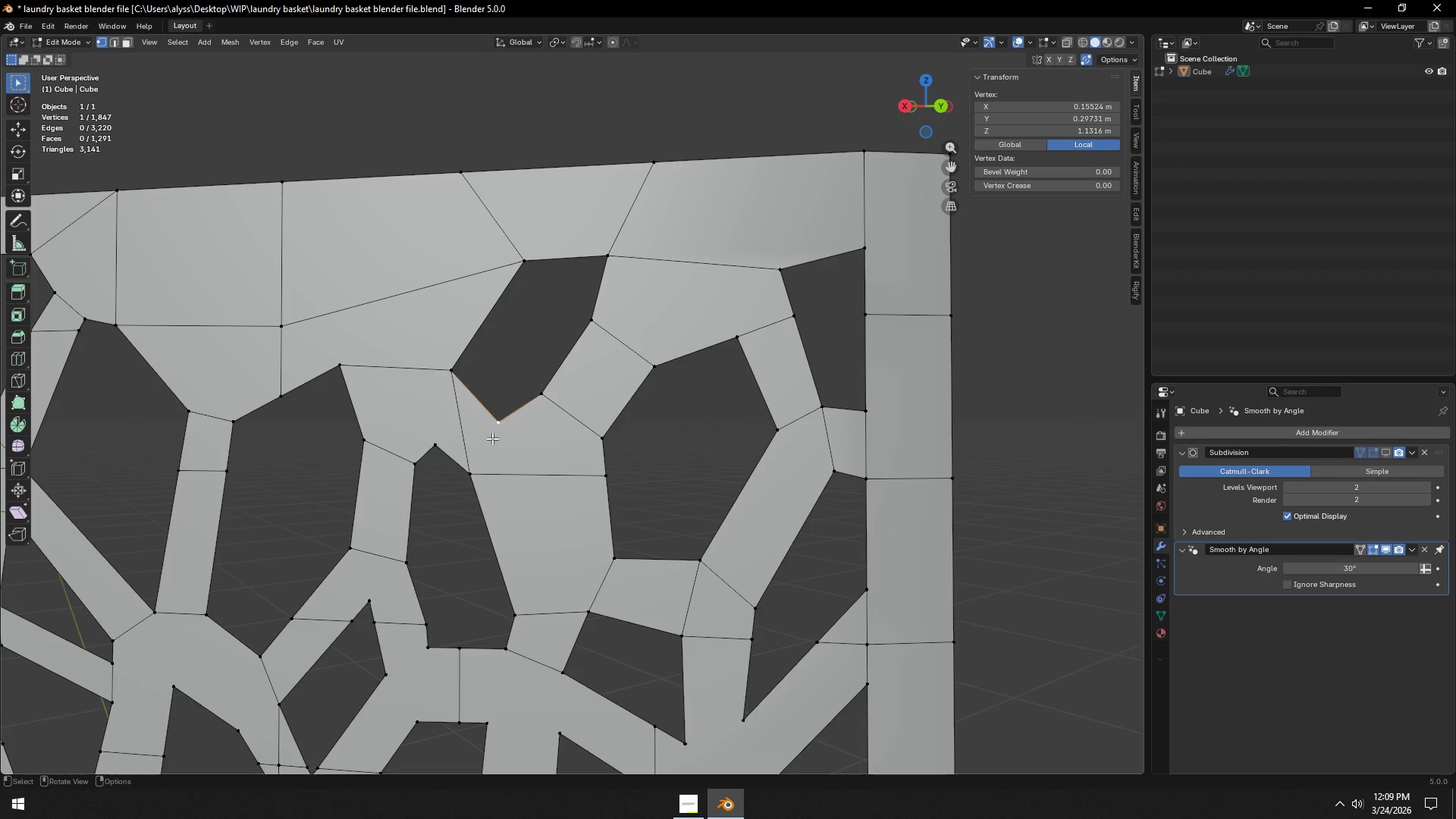 
hold_key(key=ShiftLeft, duration=0.5)
left_click([472, 463])
 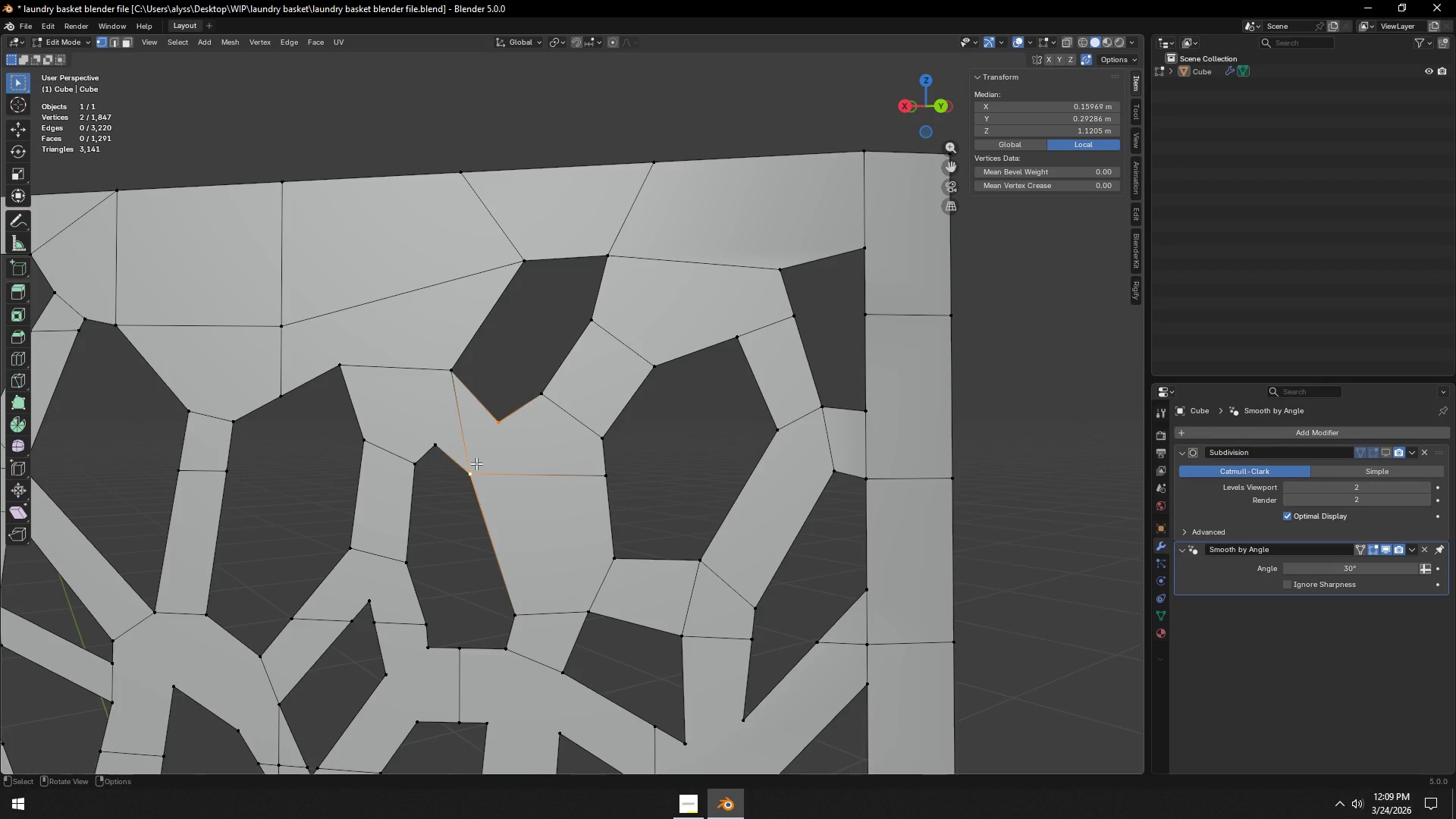 
key(J)
 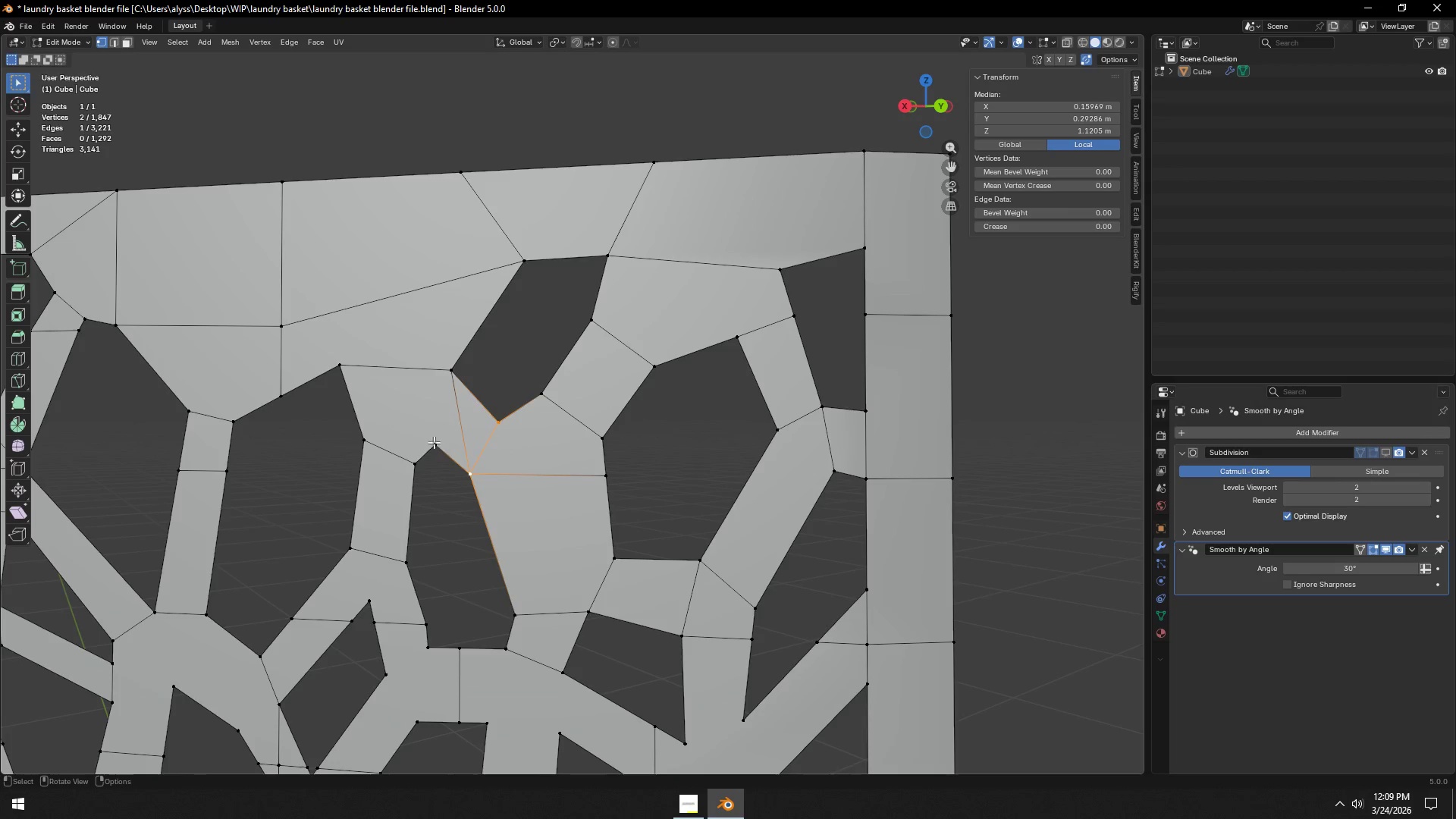 
left_click([429, 441])
 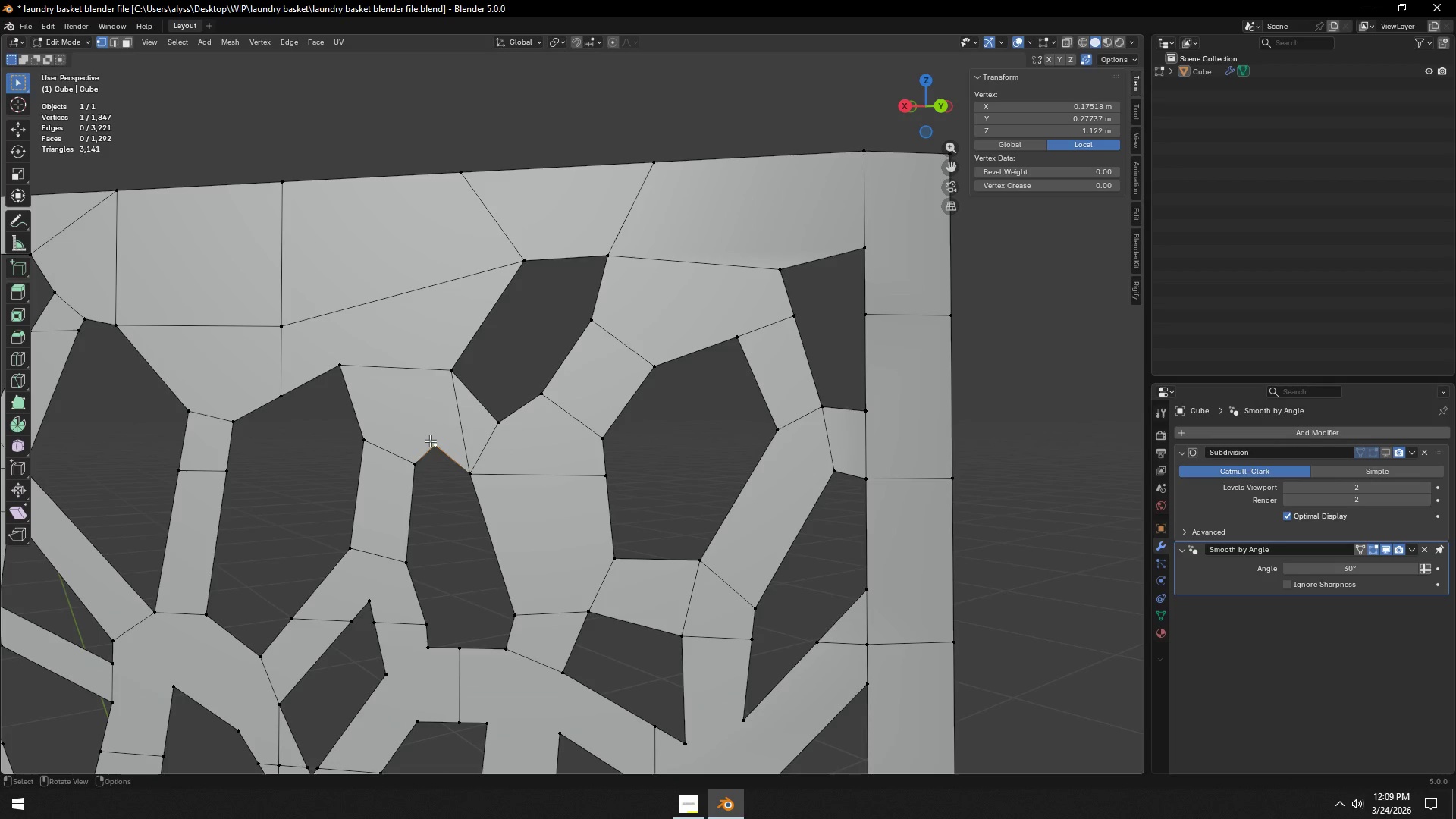 
hold_key(key=ShiftLeft, duration=0.8)
left_click([451, 377])
 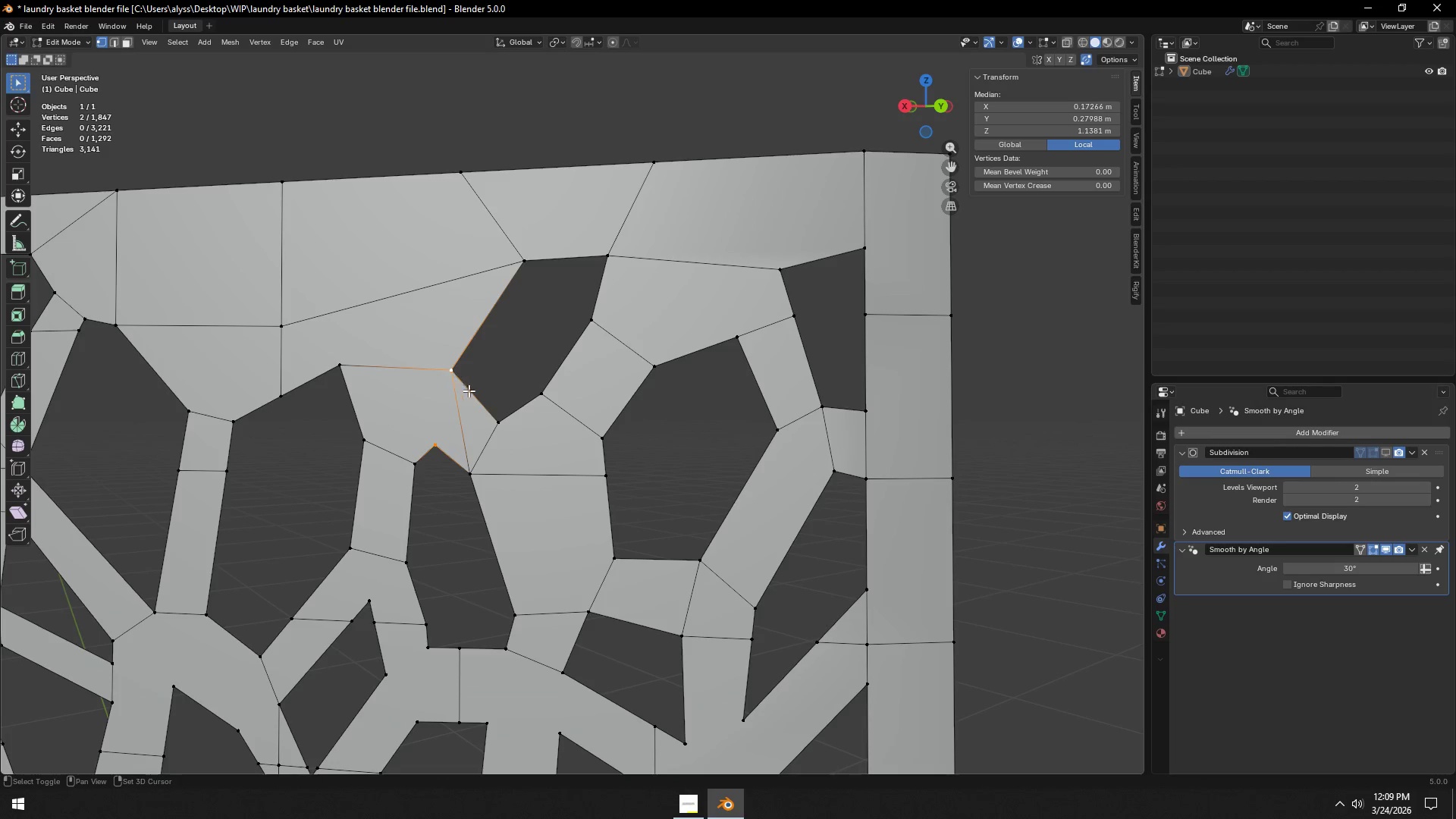 
type(j2)
 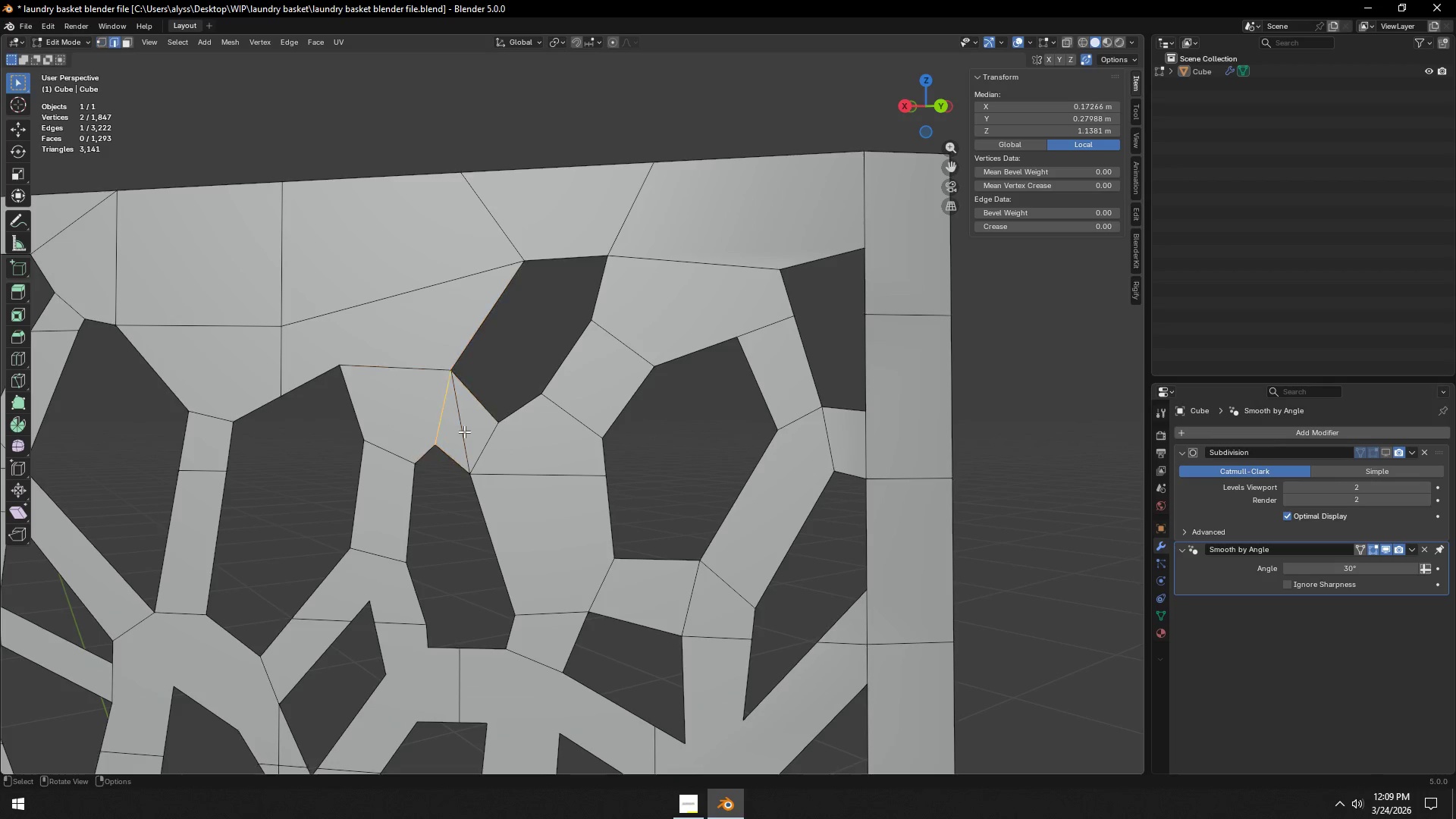 
left_click([464, 431])
 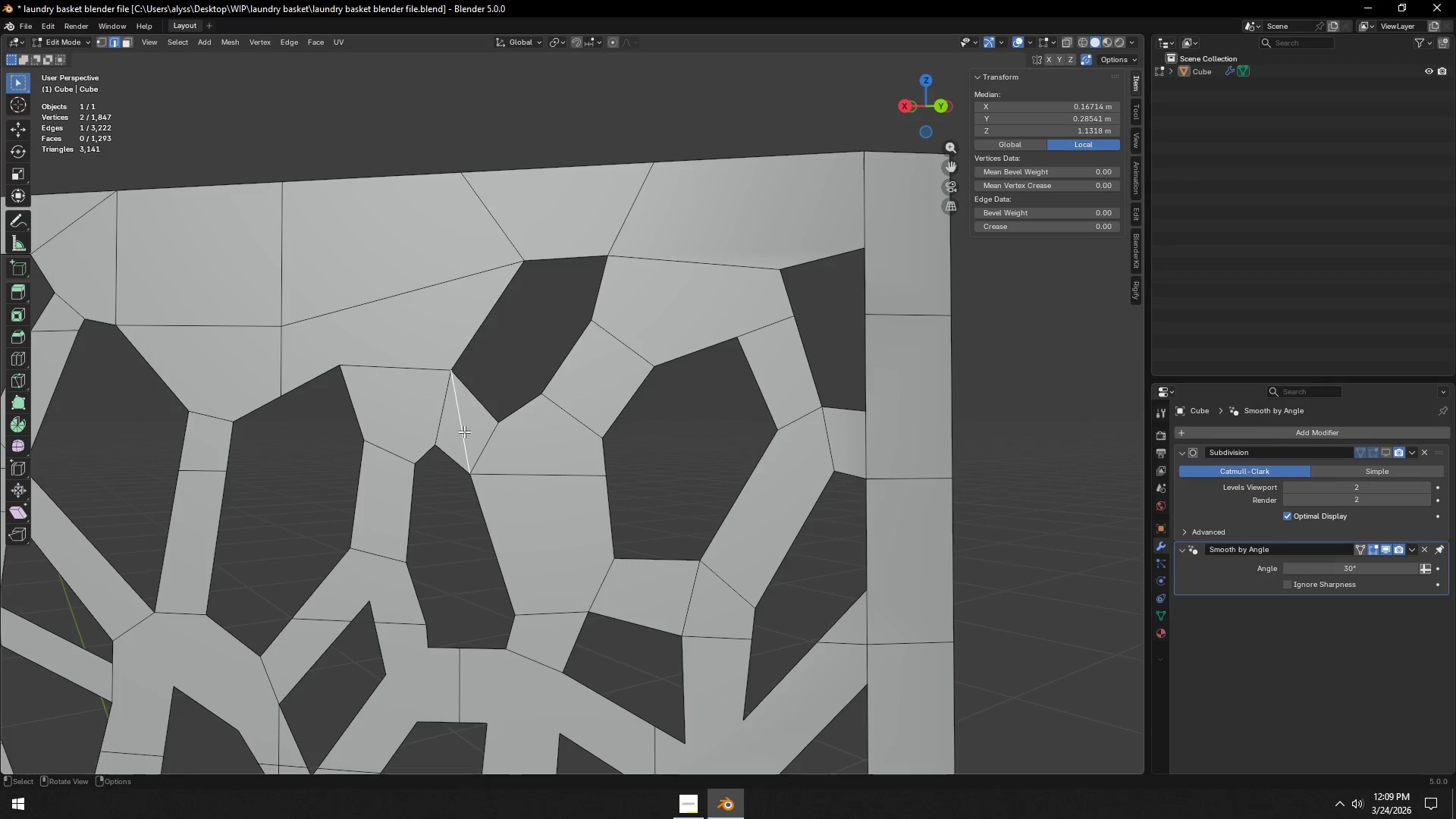 
key(Control+Z)
 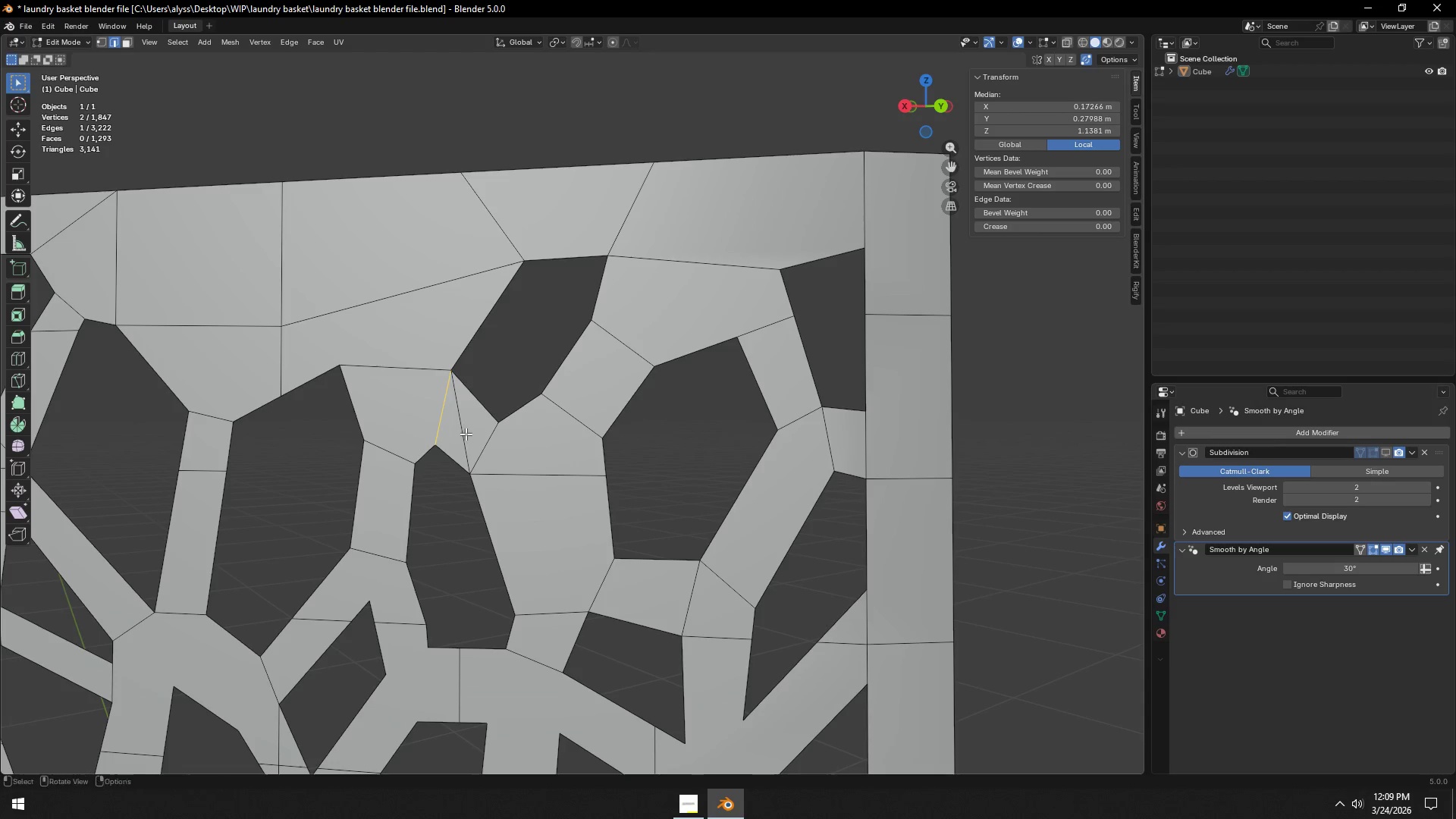 
key(Control+ControlLeft)
 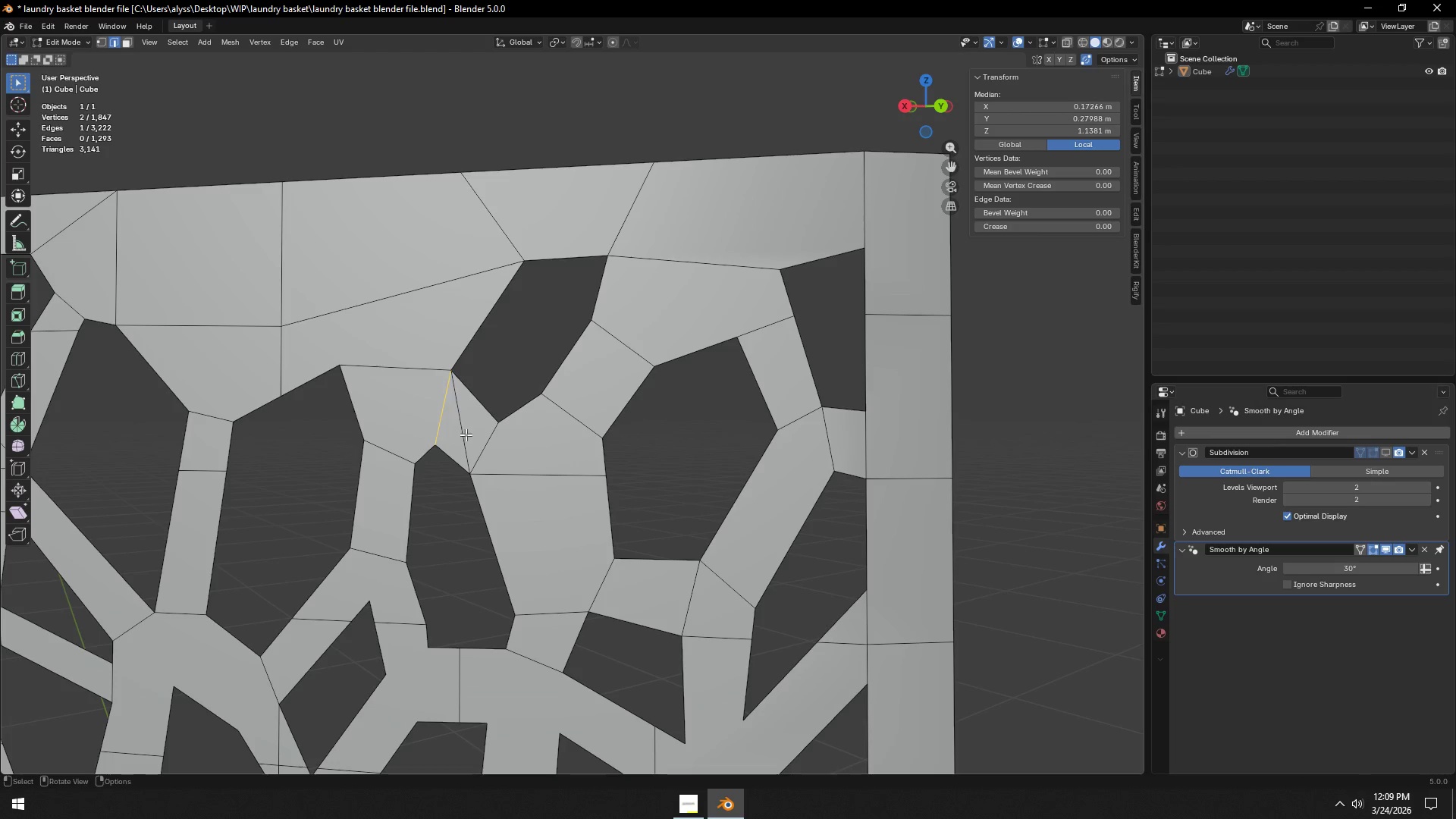 
key(Control+X)
 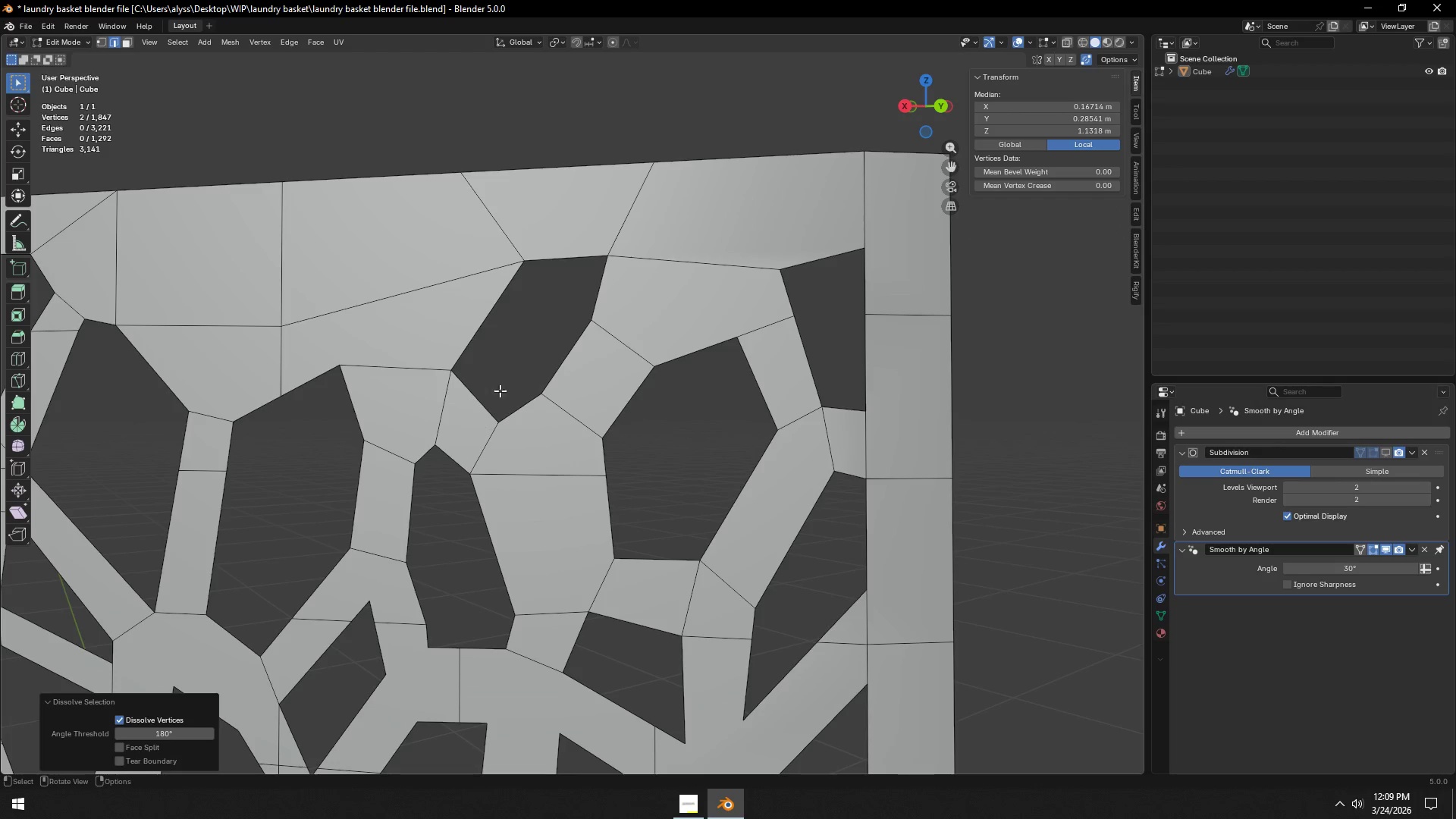 
left_click([505, 378])
 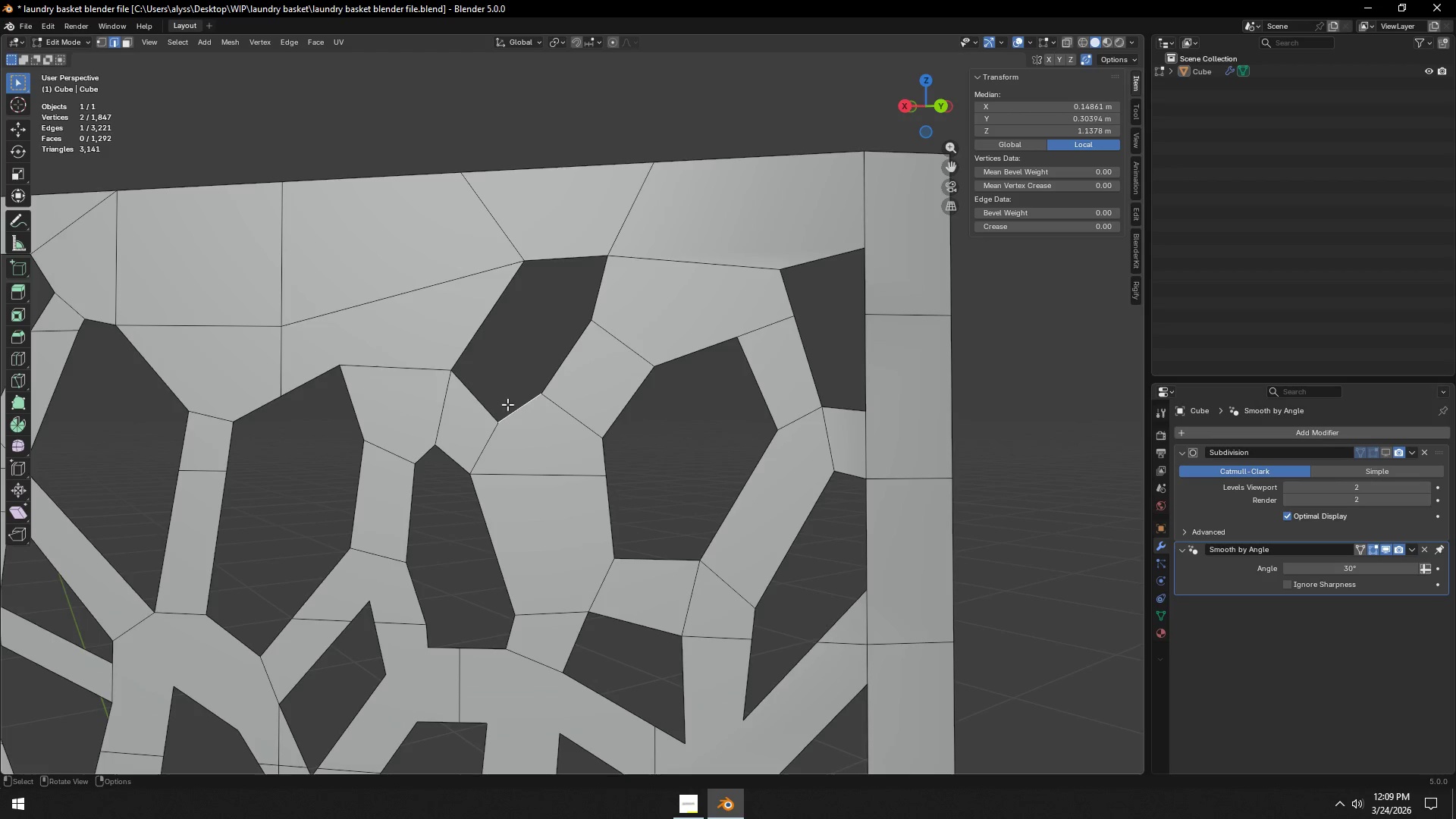 
scroll: coordinate [507, 420], scroll_direction: down, amount: 3.0
 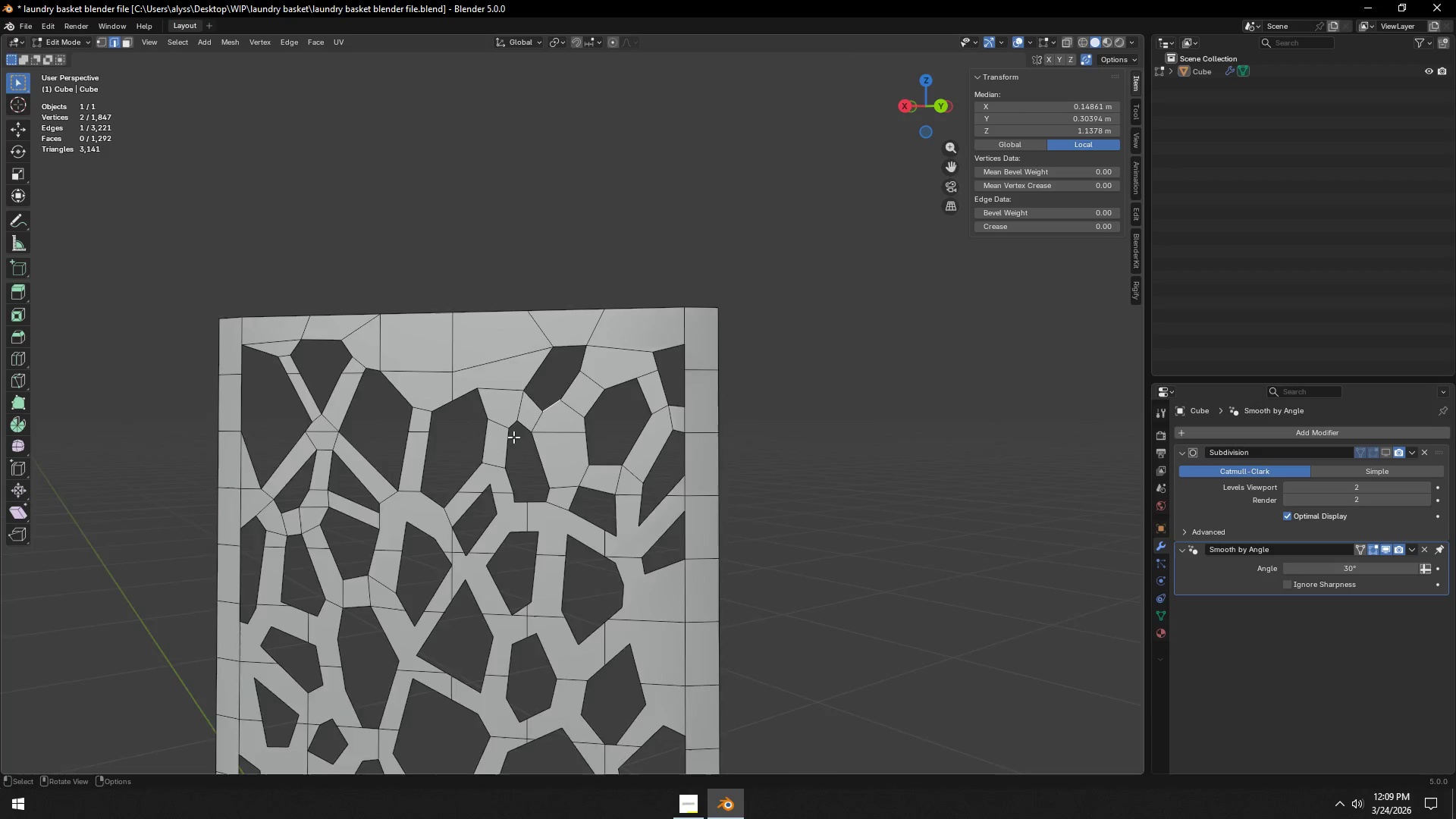 
key(1)
 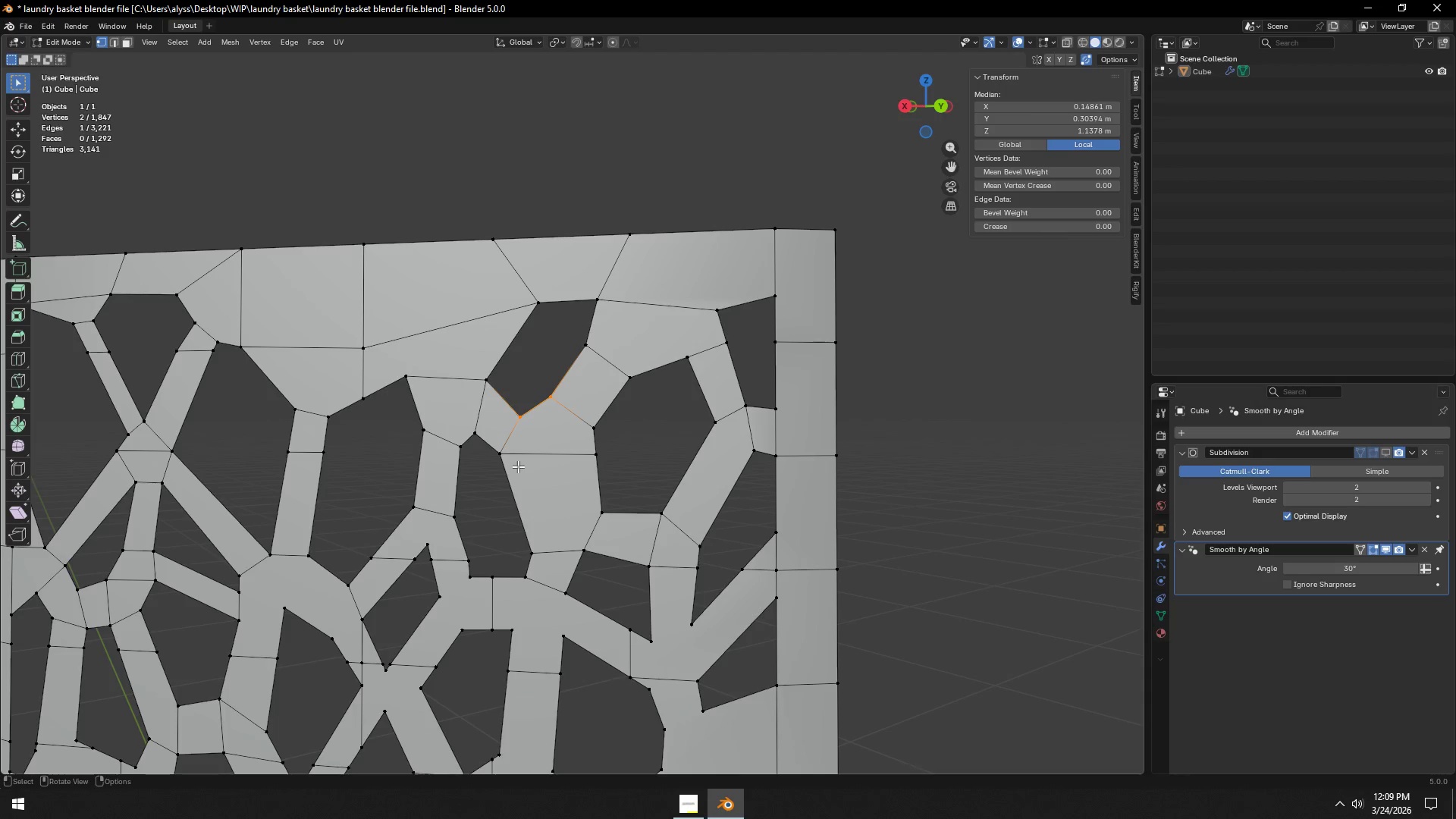 
scroll: coordinate [513, 437], scroll_direction: up, amount: 2.0
 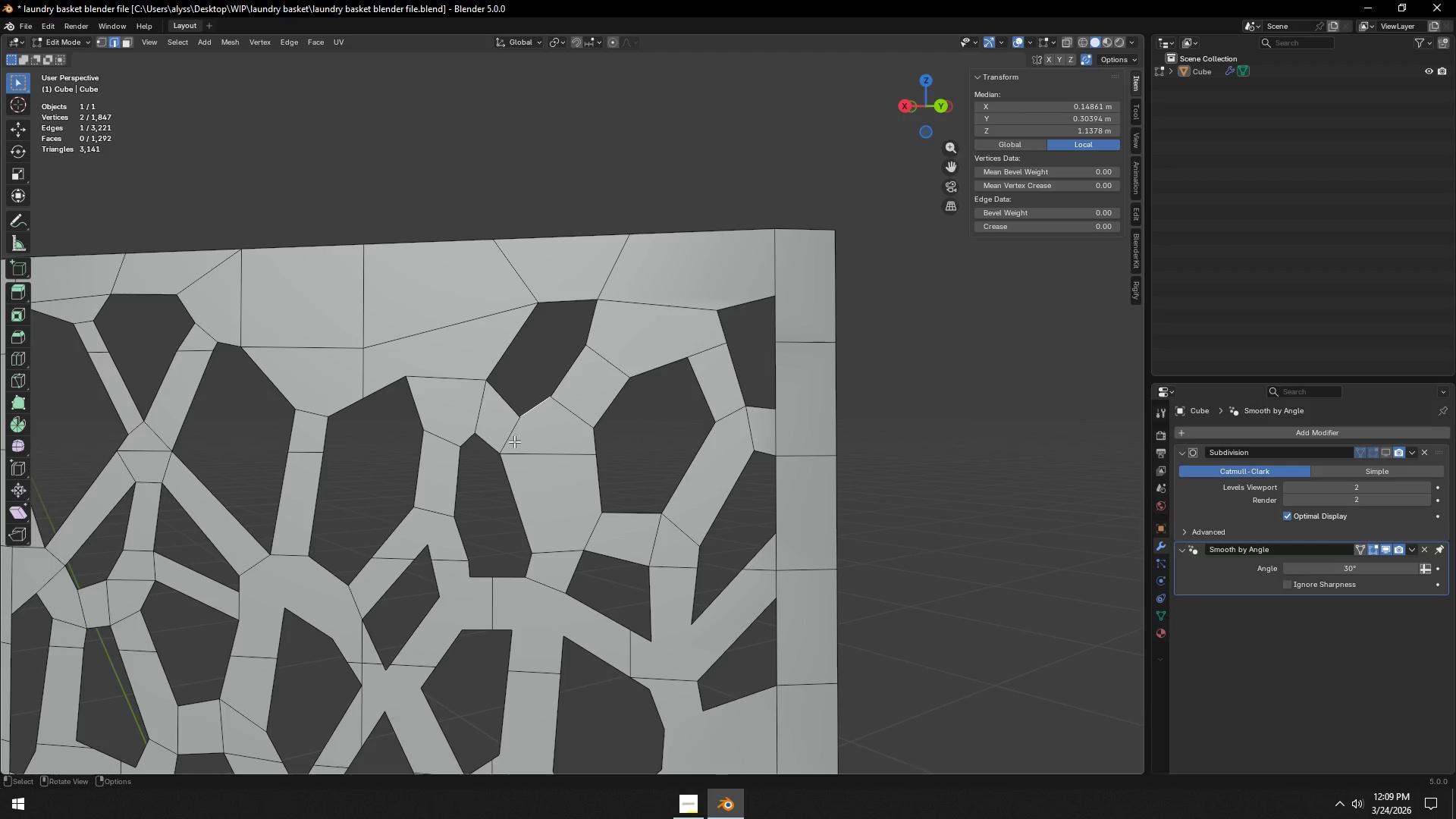 
wait(11.87)
 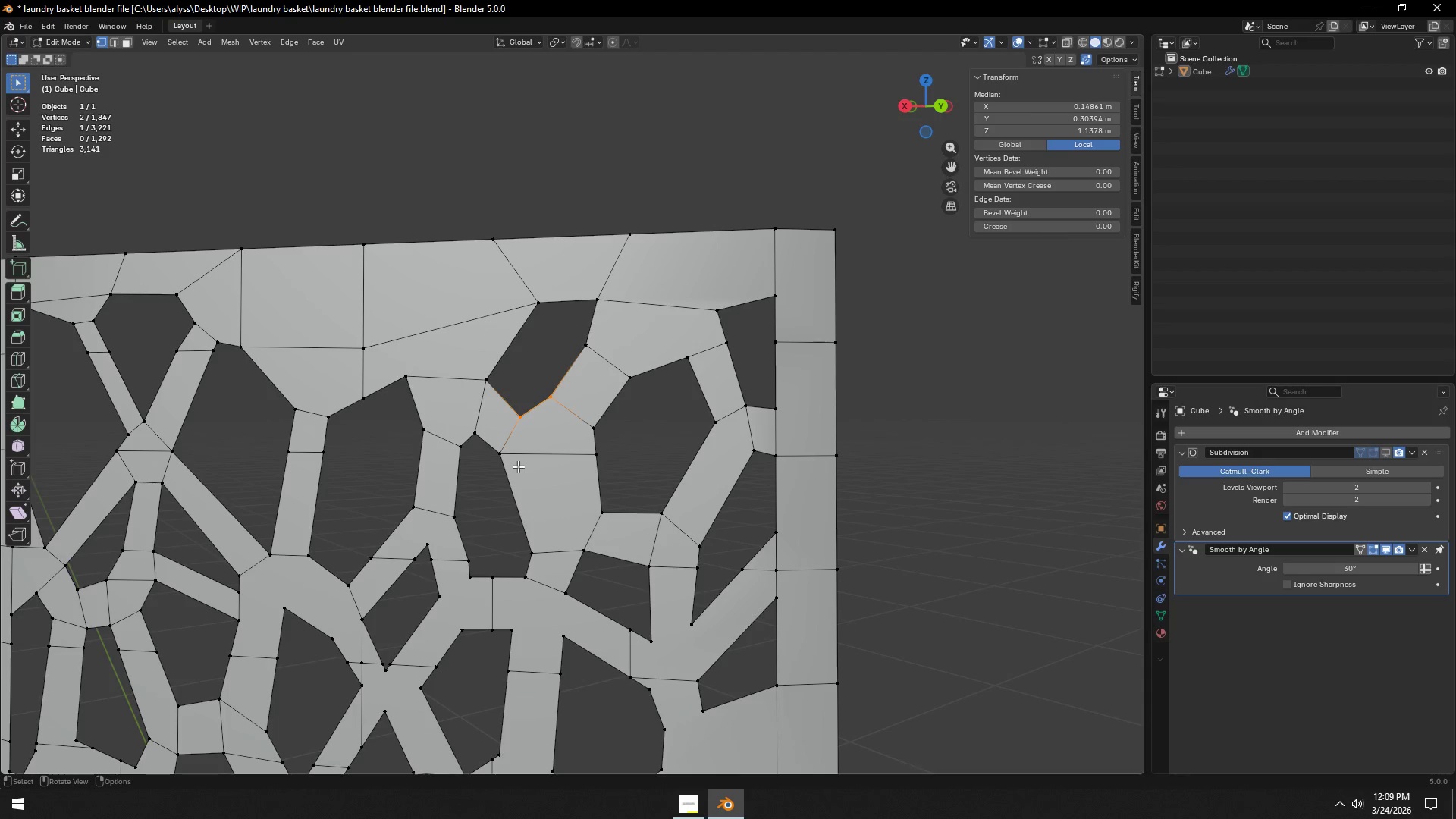 
hold_key(key=ShiftLeft, duration=0.84)
 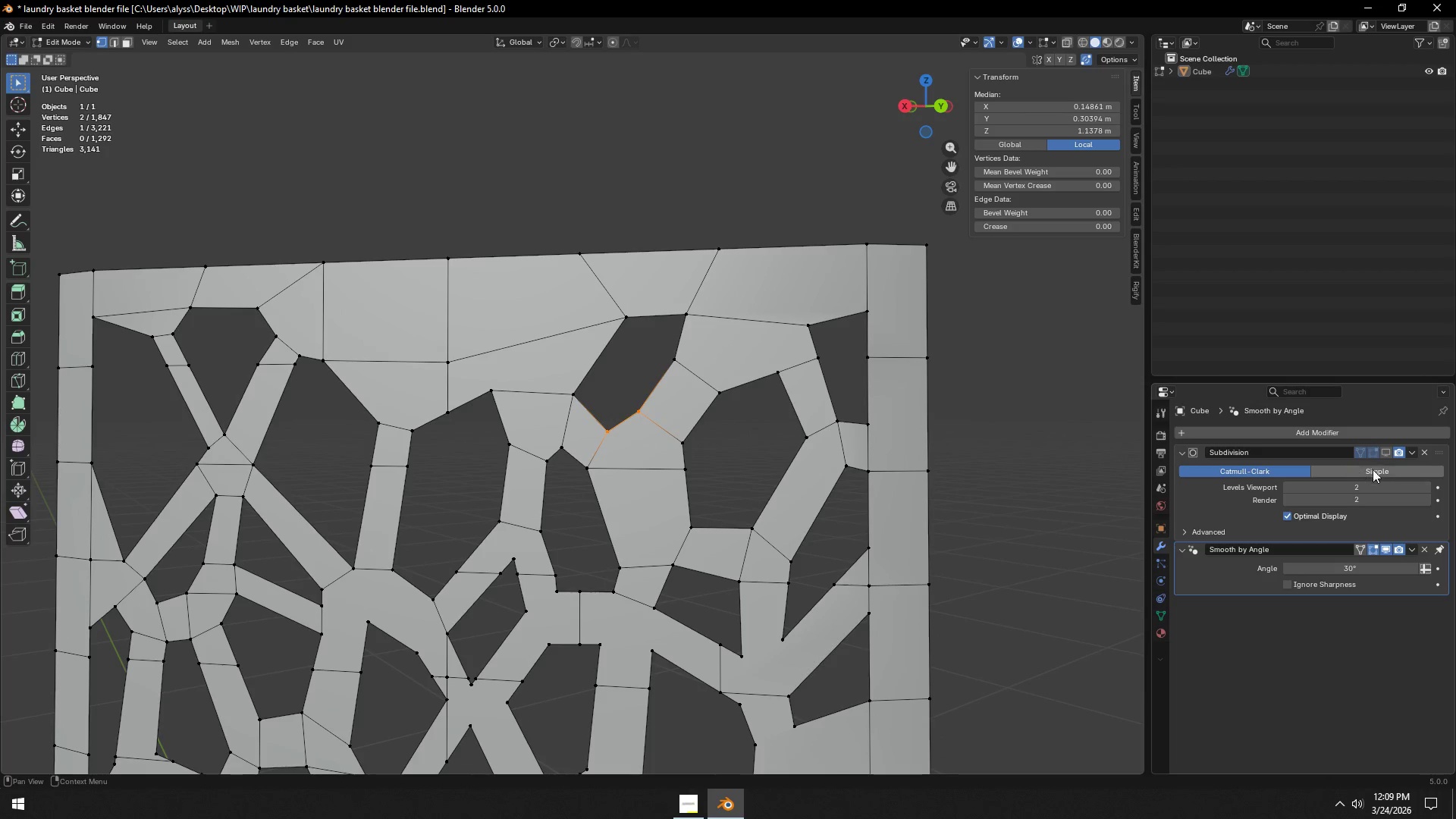 
left_click([1389, 450])
 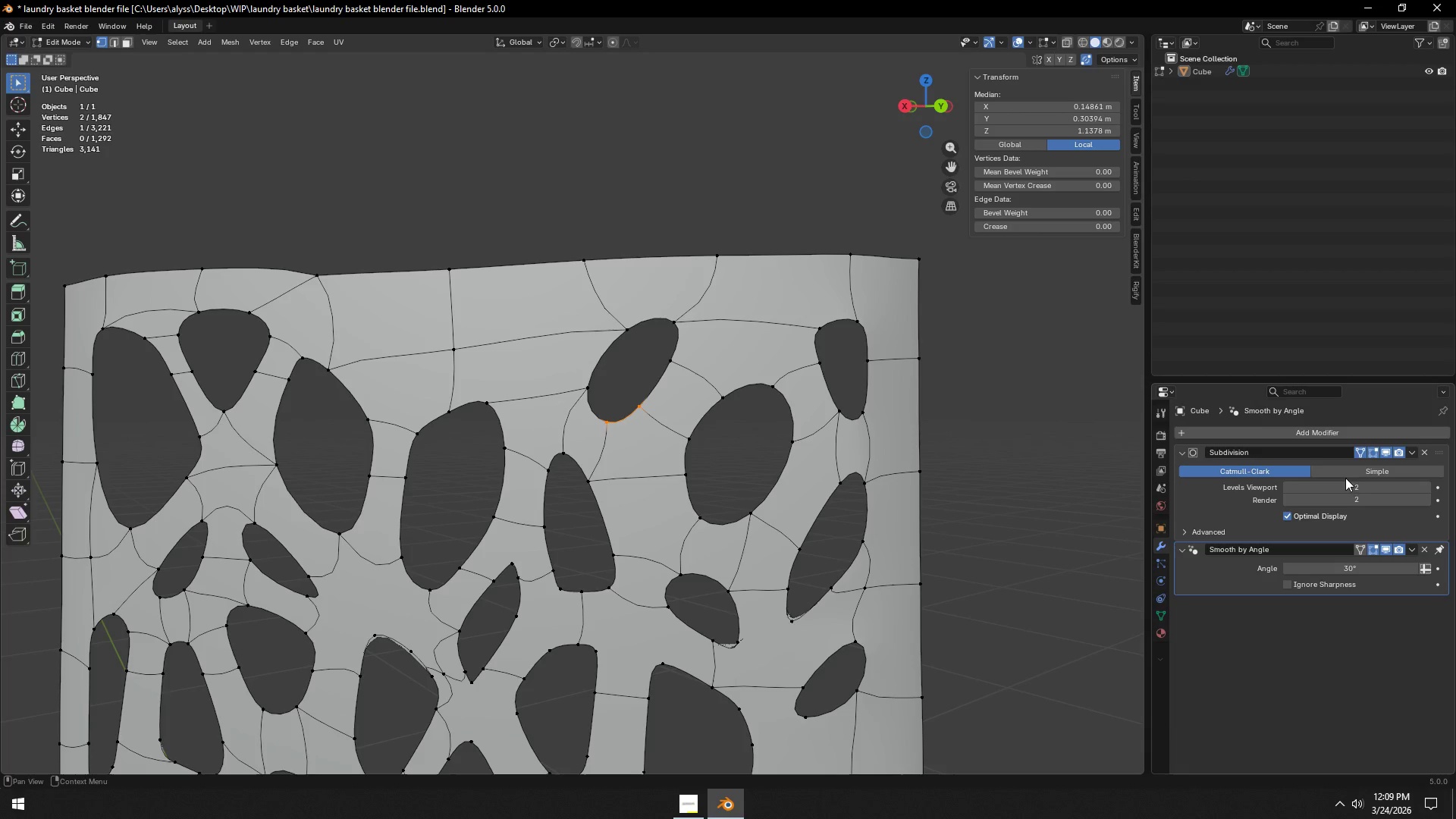 
left_click([1389, 453])
 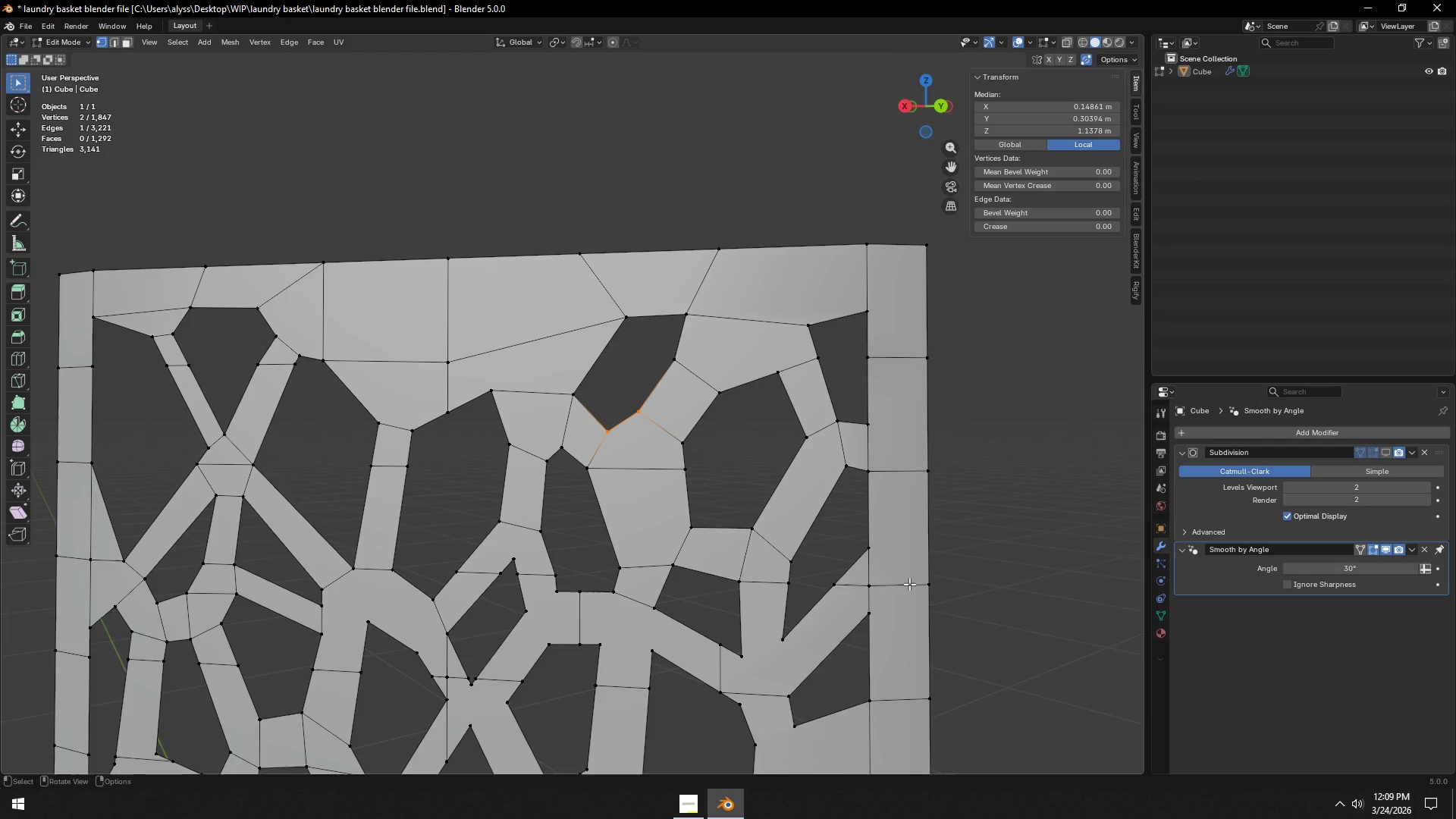 
hold_key(key=ShiftLeft, duration=0.55)
 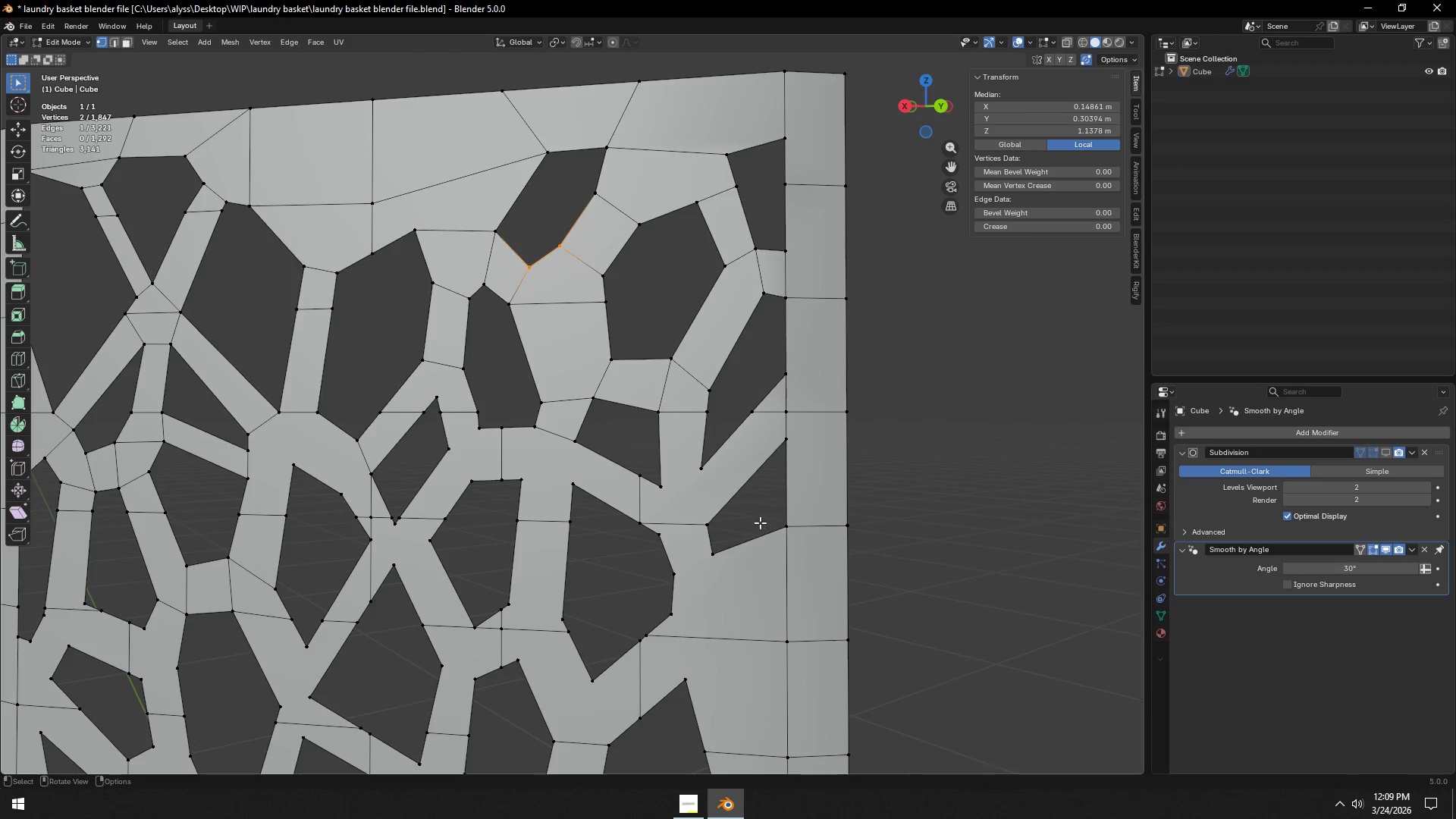 
hold_key(key=ShiftLeft, duration=1.53)
scroll: coordinate [720, 508], scroll_direction: up, amount: 2.0
 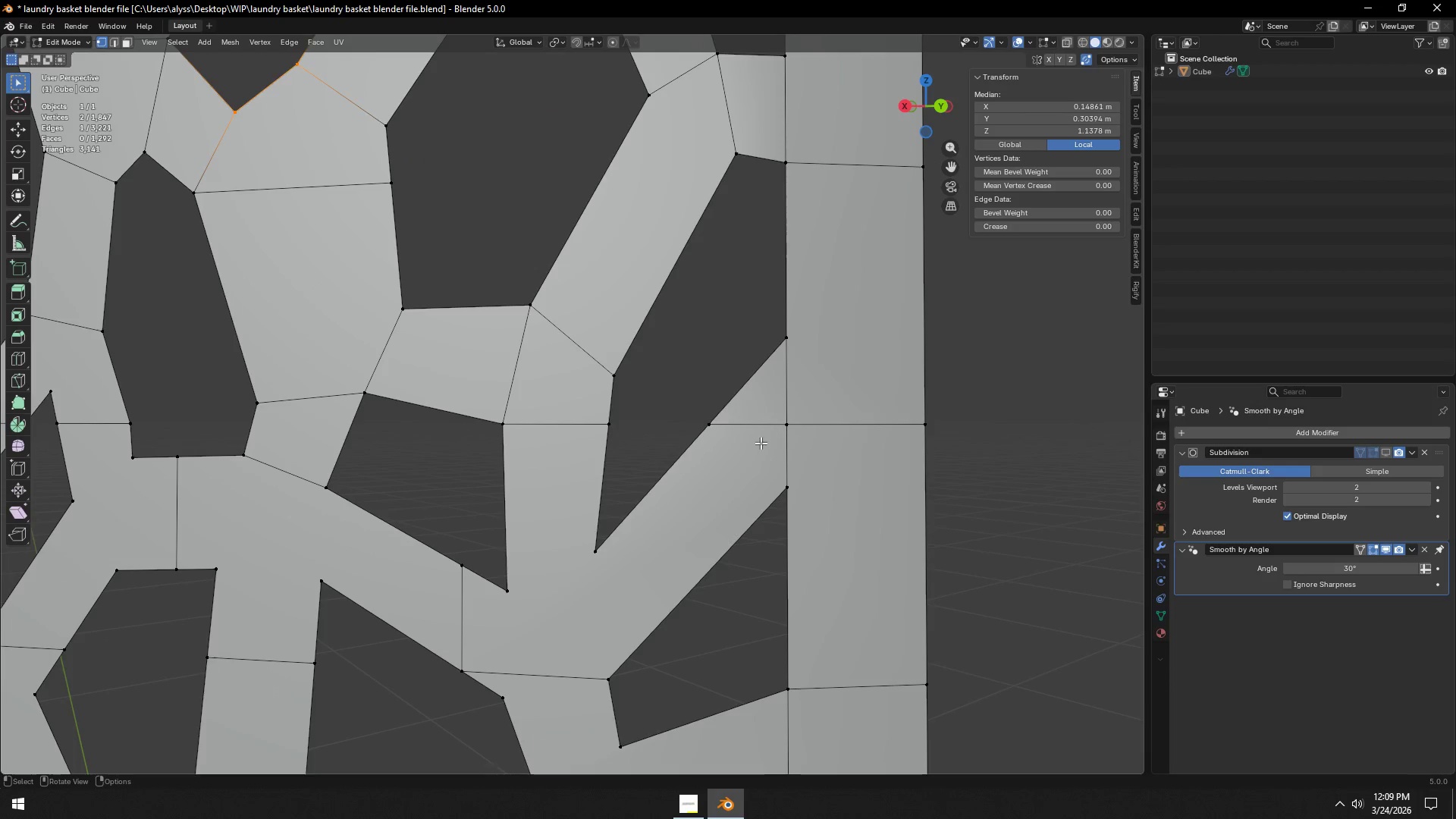 
hold_key(key=ShiftLeft, duration=0.44)
double_click([614, 672])
 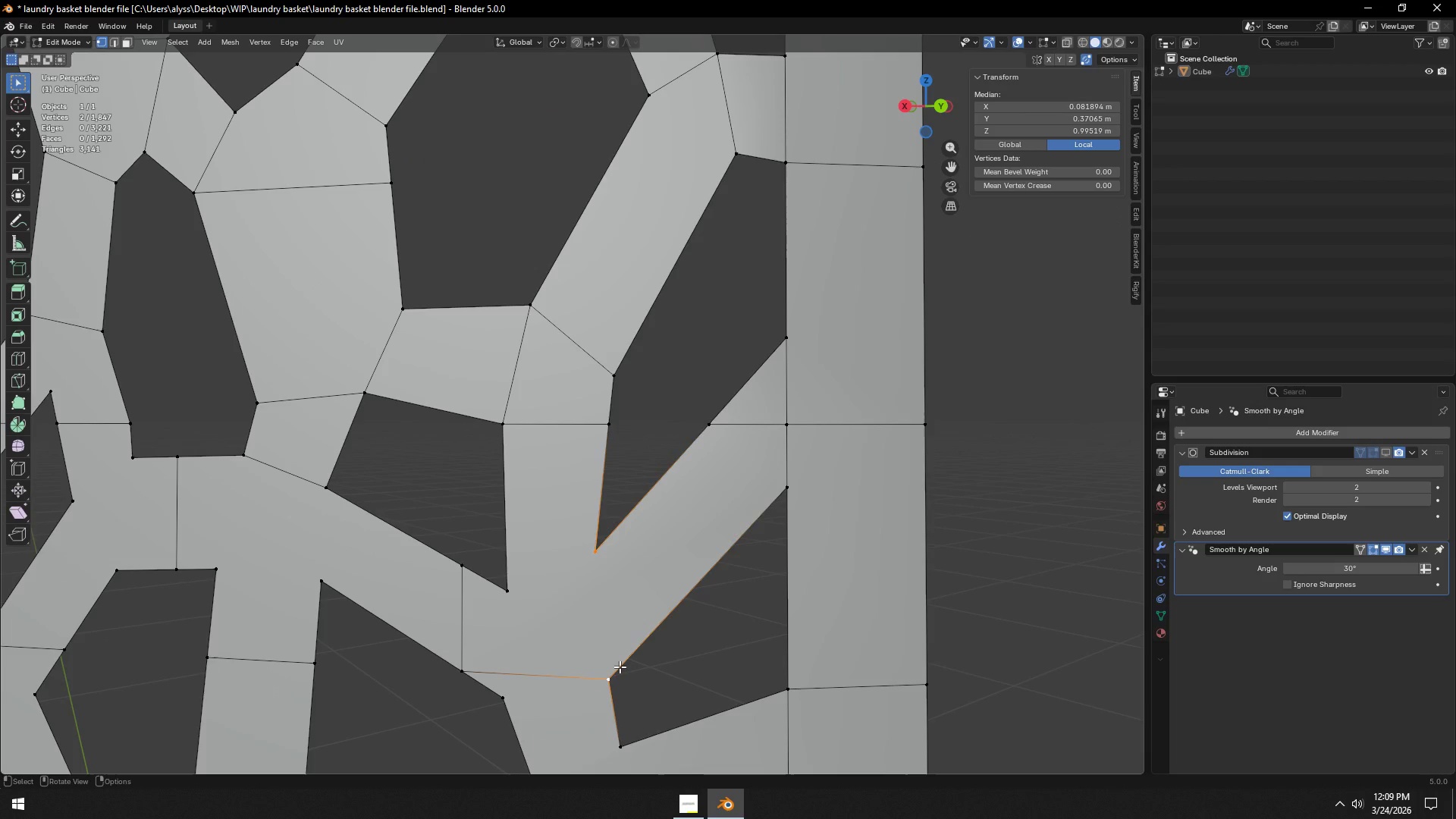 
key(J)
 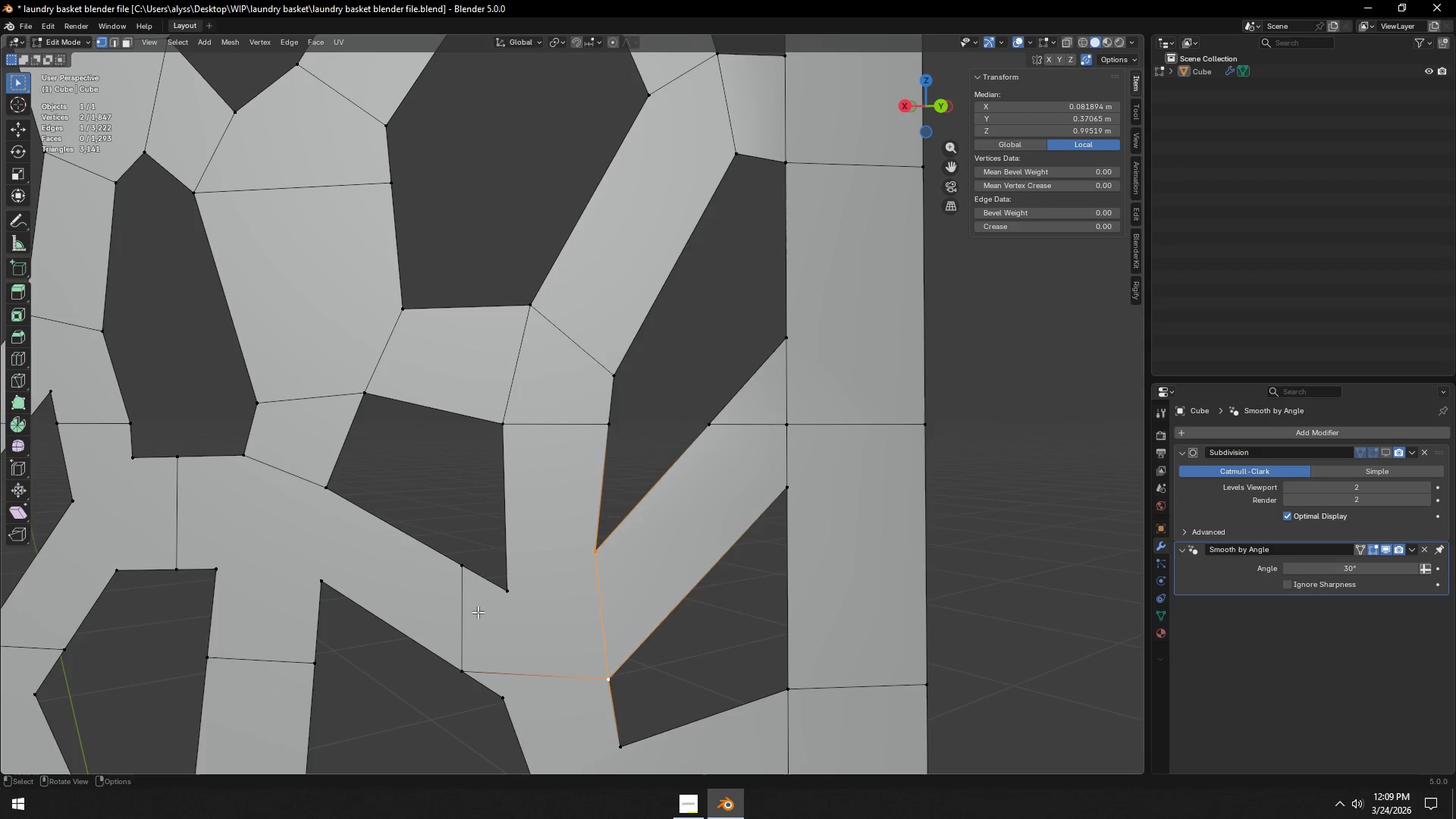 
left_click([497, 592])
 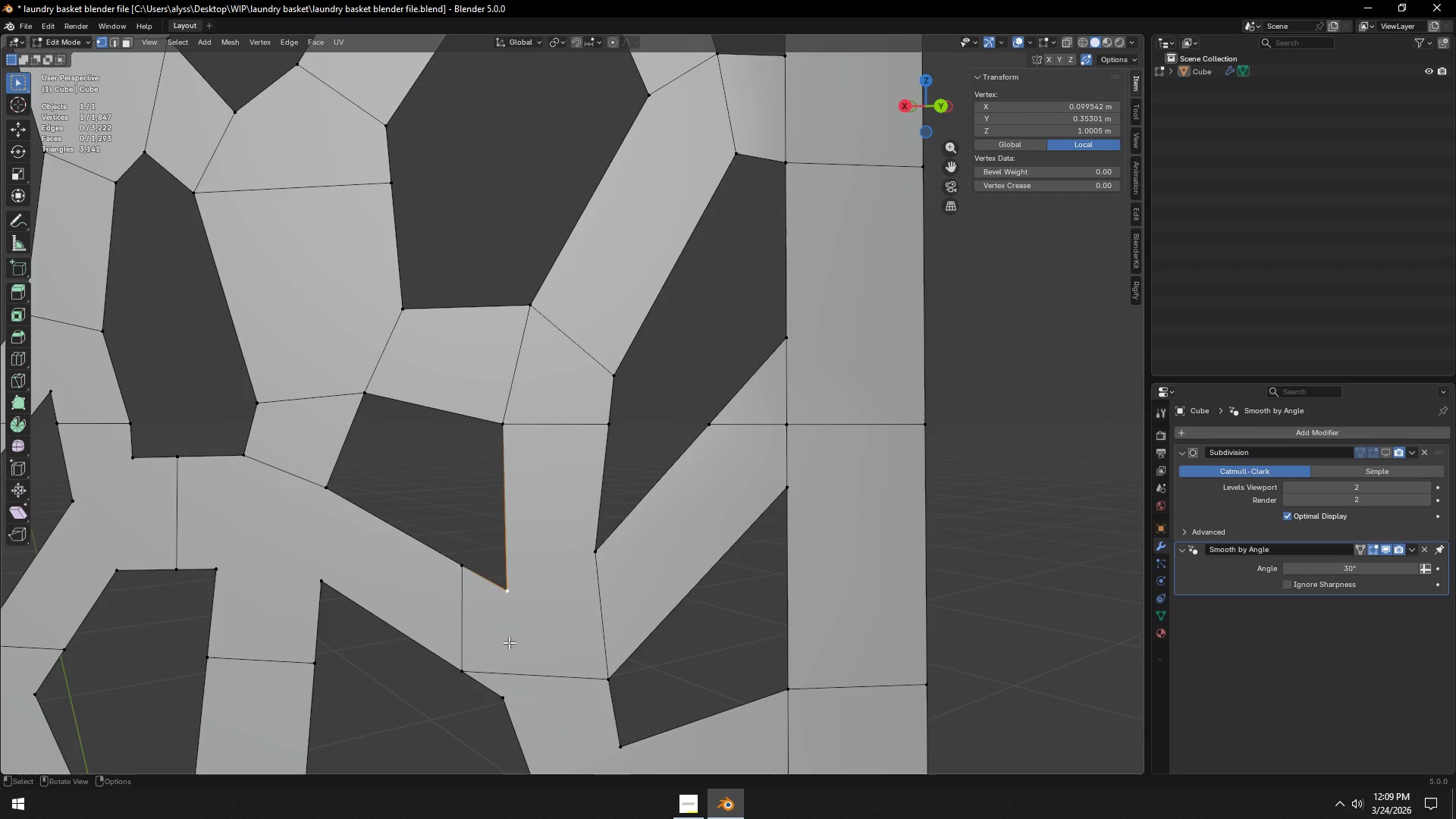 
hold_key(key=ShiftLeft, duration=0.61)
left_click([512, 694])
 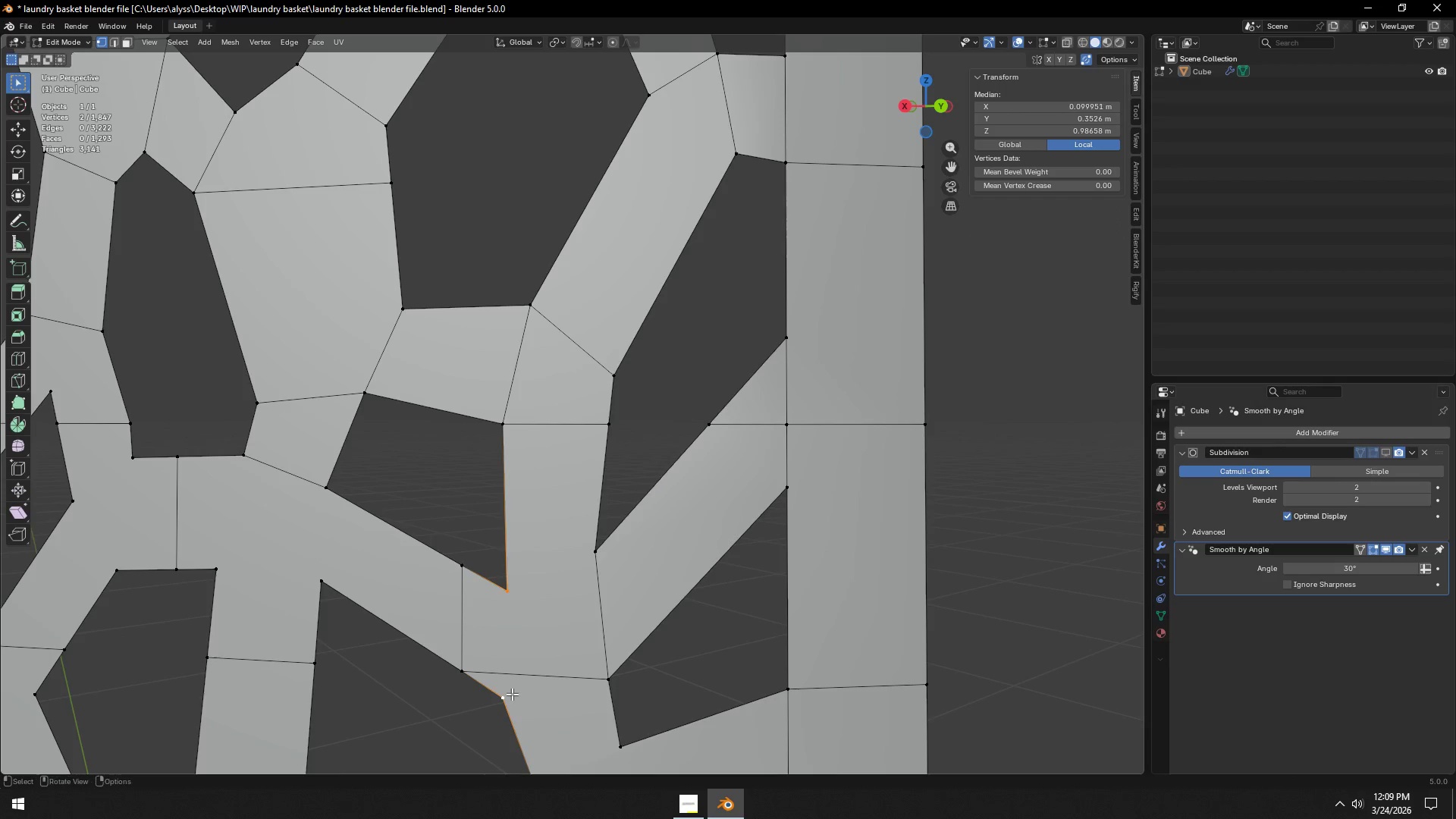 
key(J)
 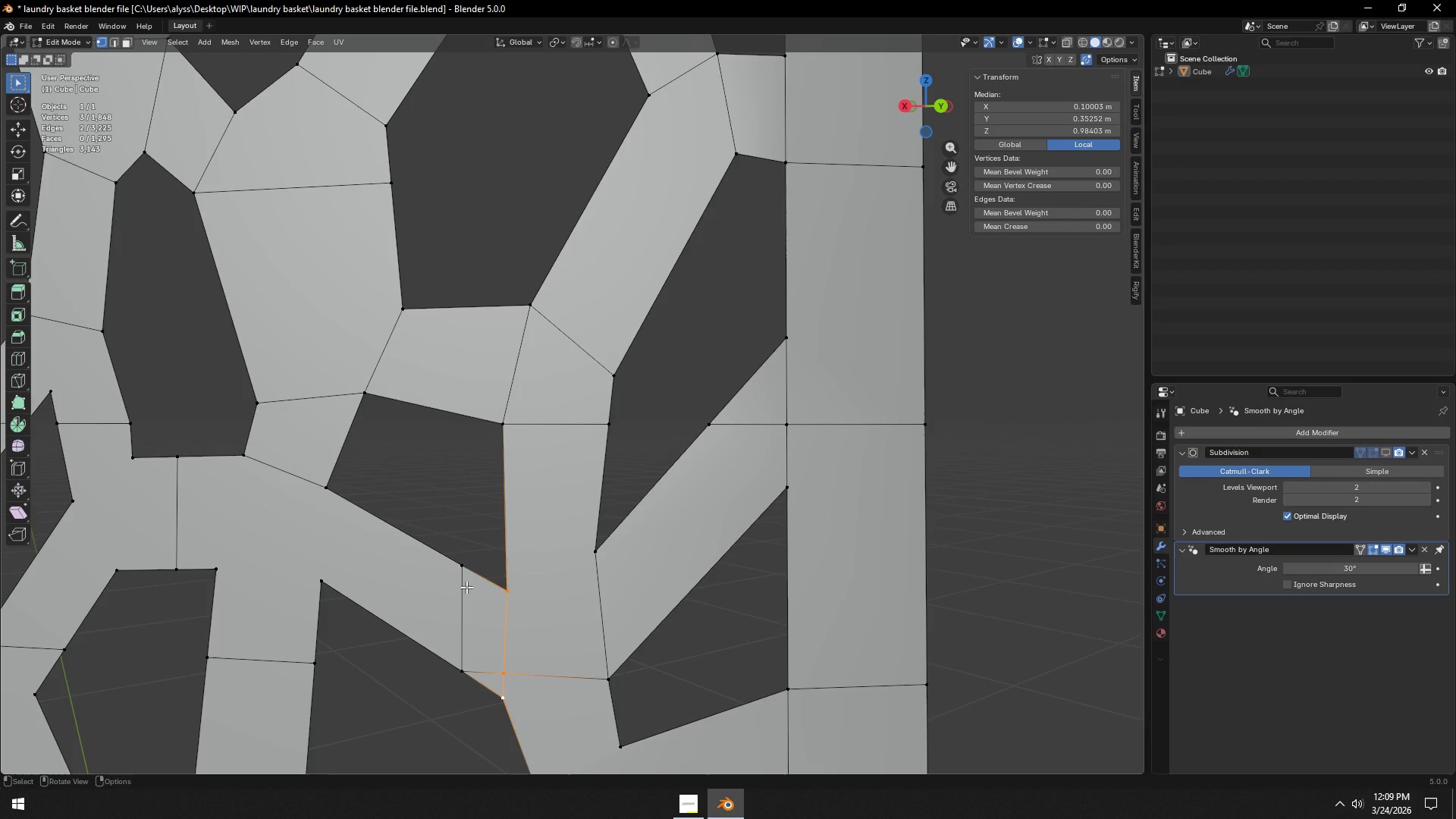 
left_click([466, 587])
 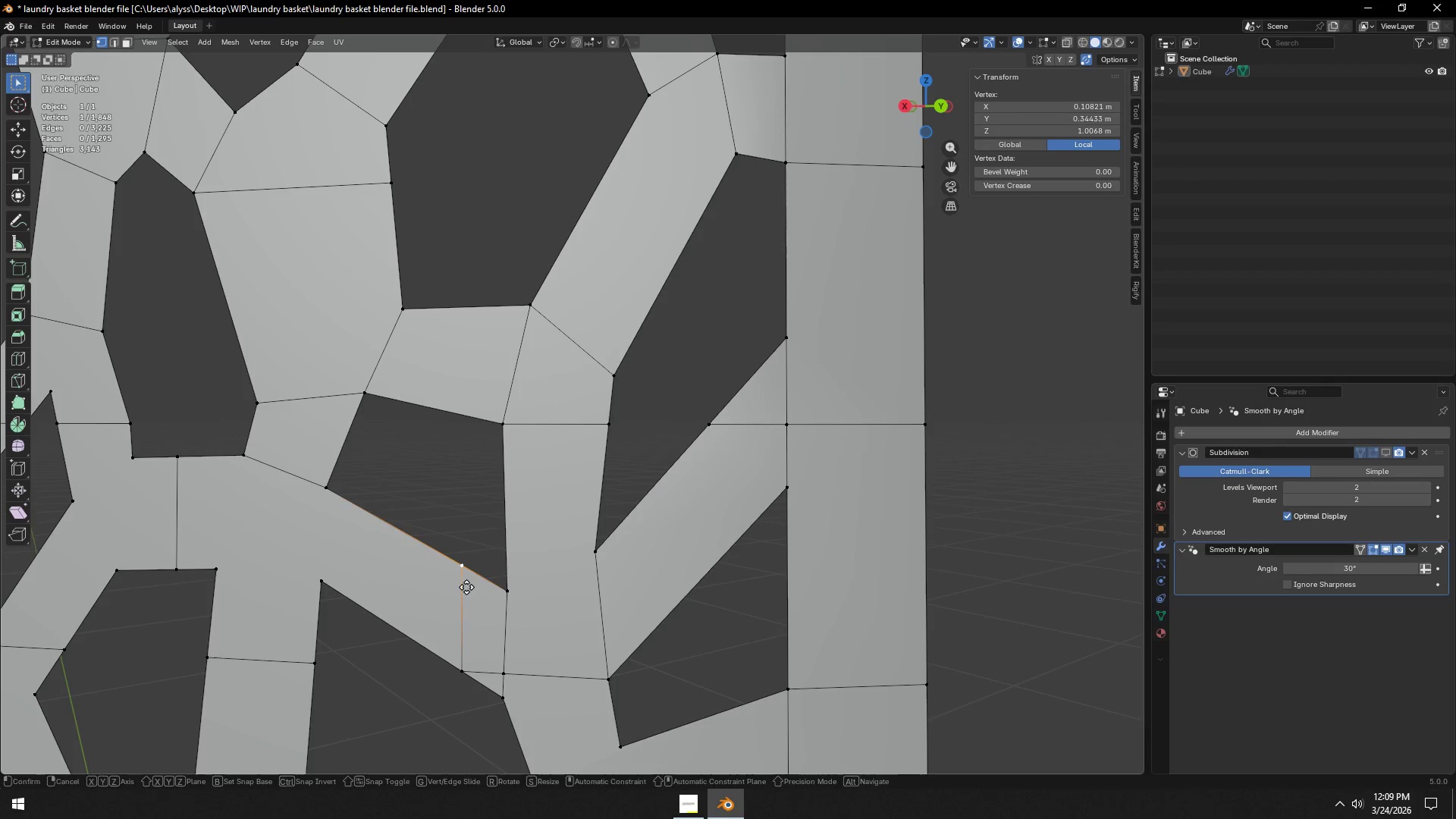 
type(gg)
 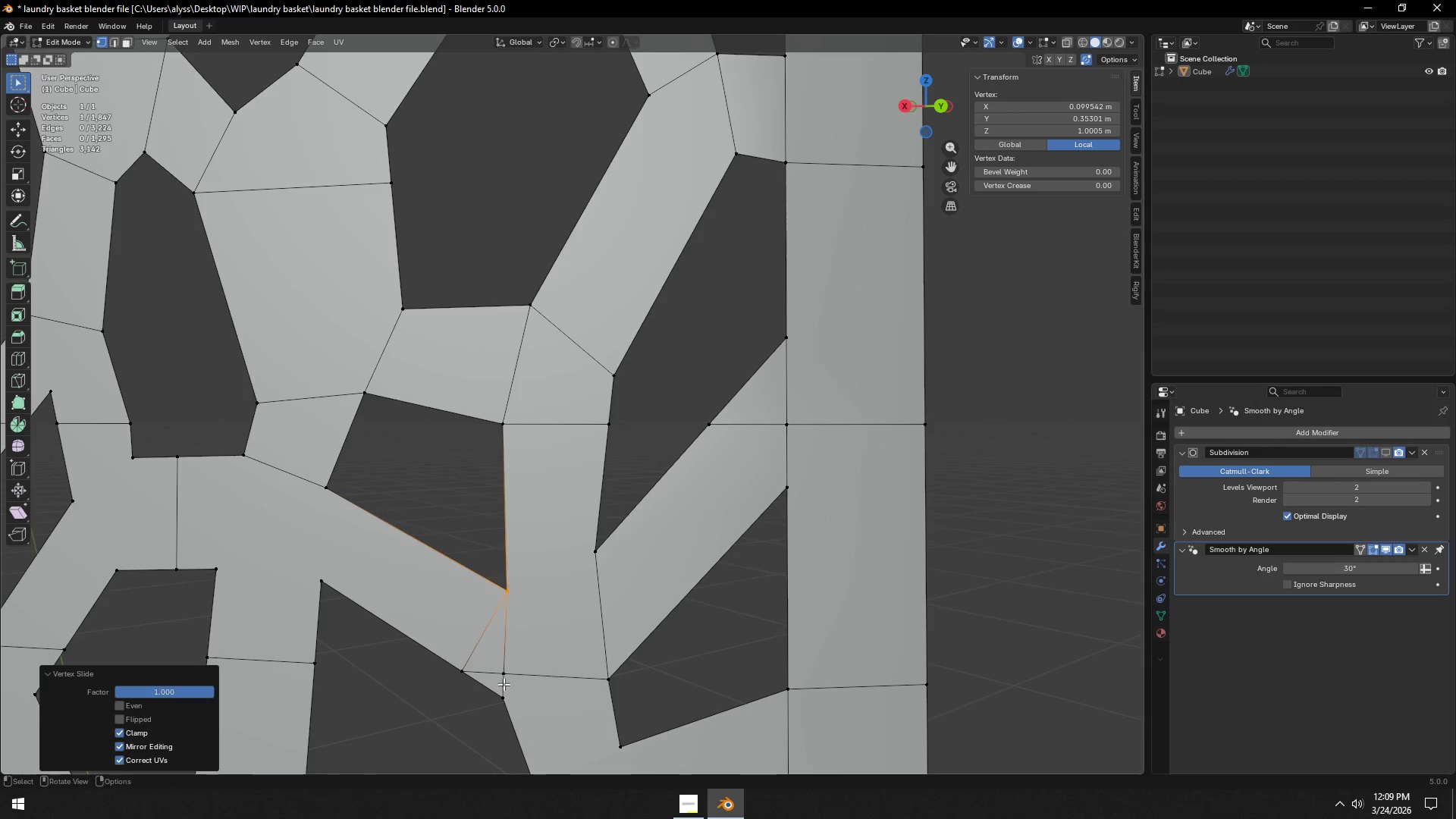 
left_click([457, 673])
 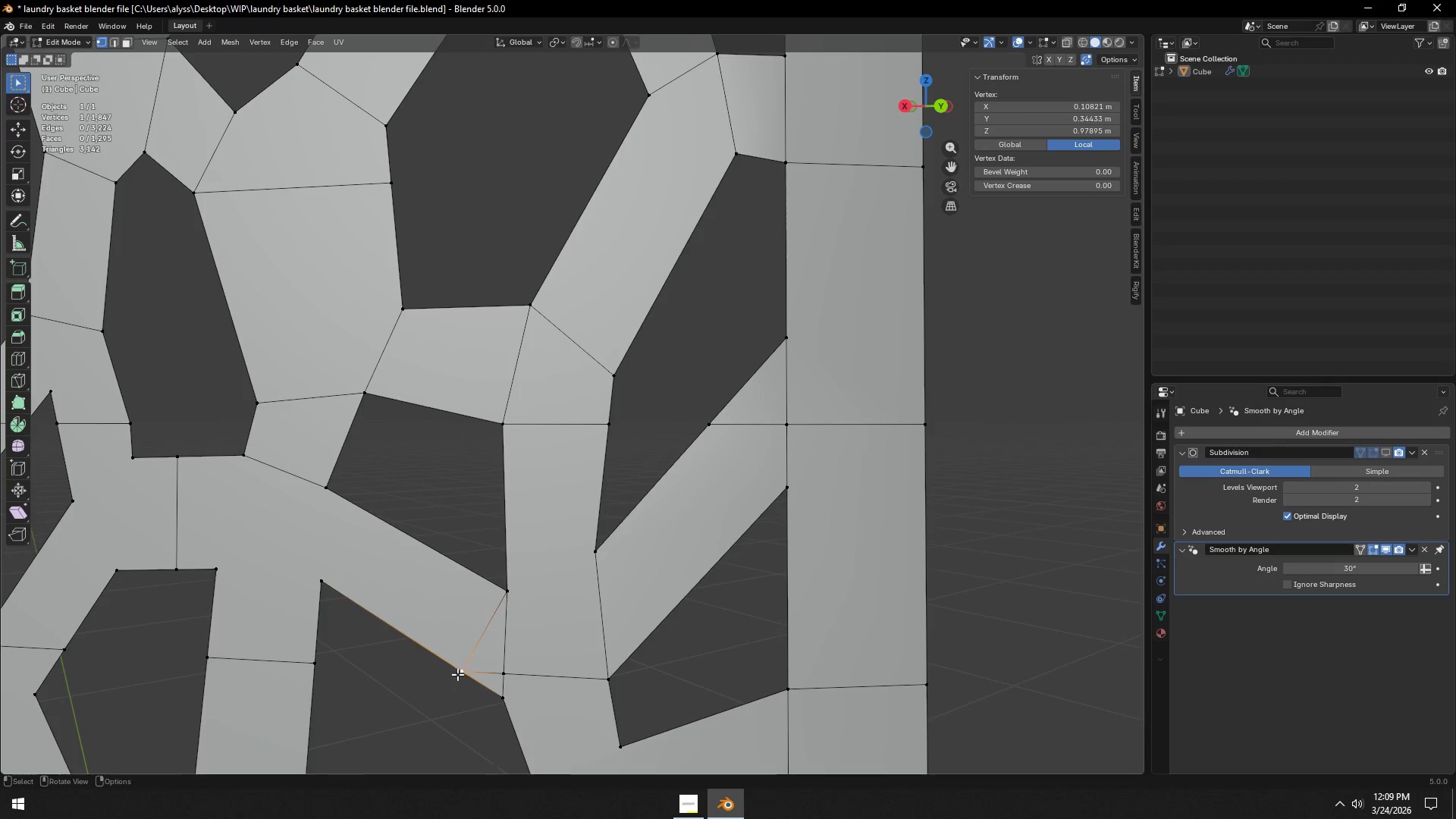 
type(gg)
 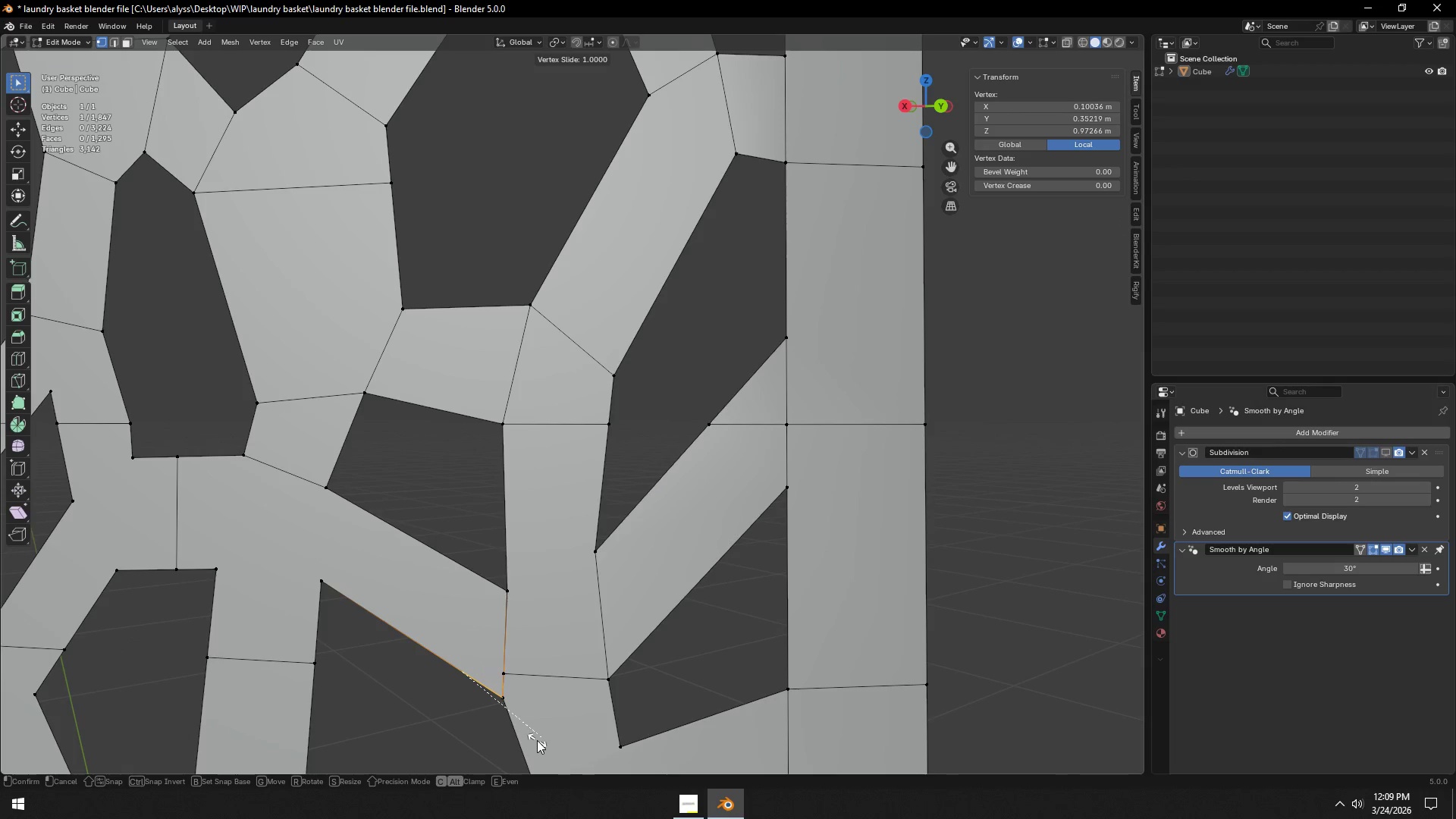 
left_click([537, 740])
 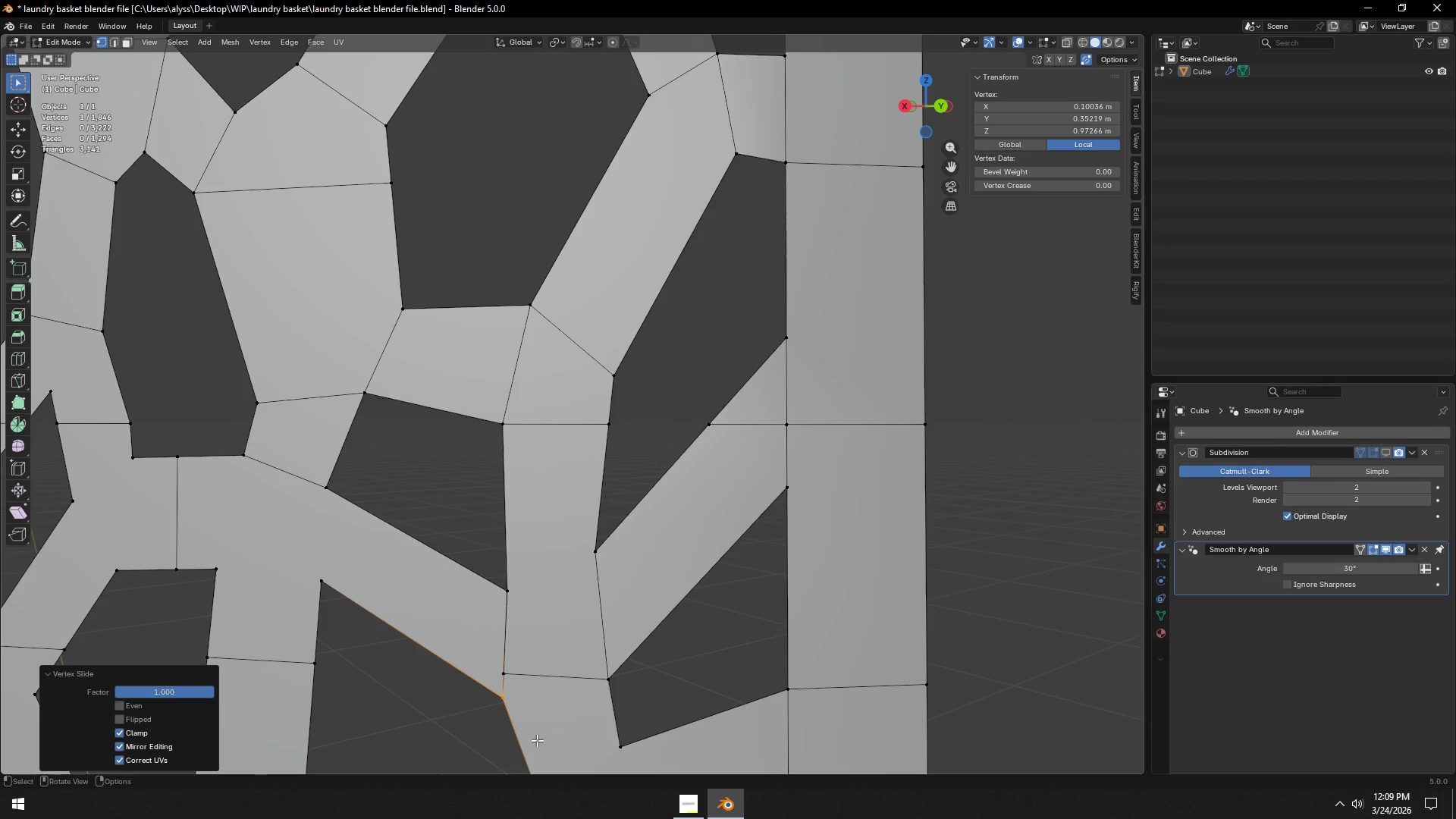 
type(gg)
 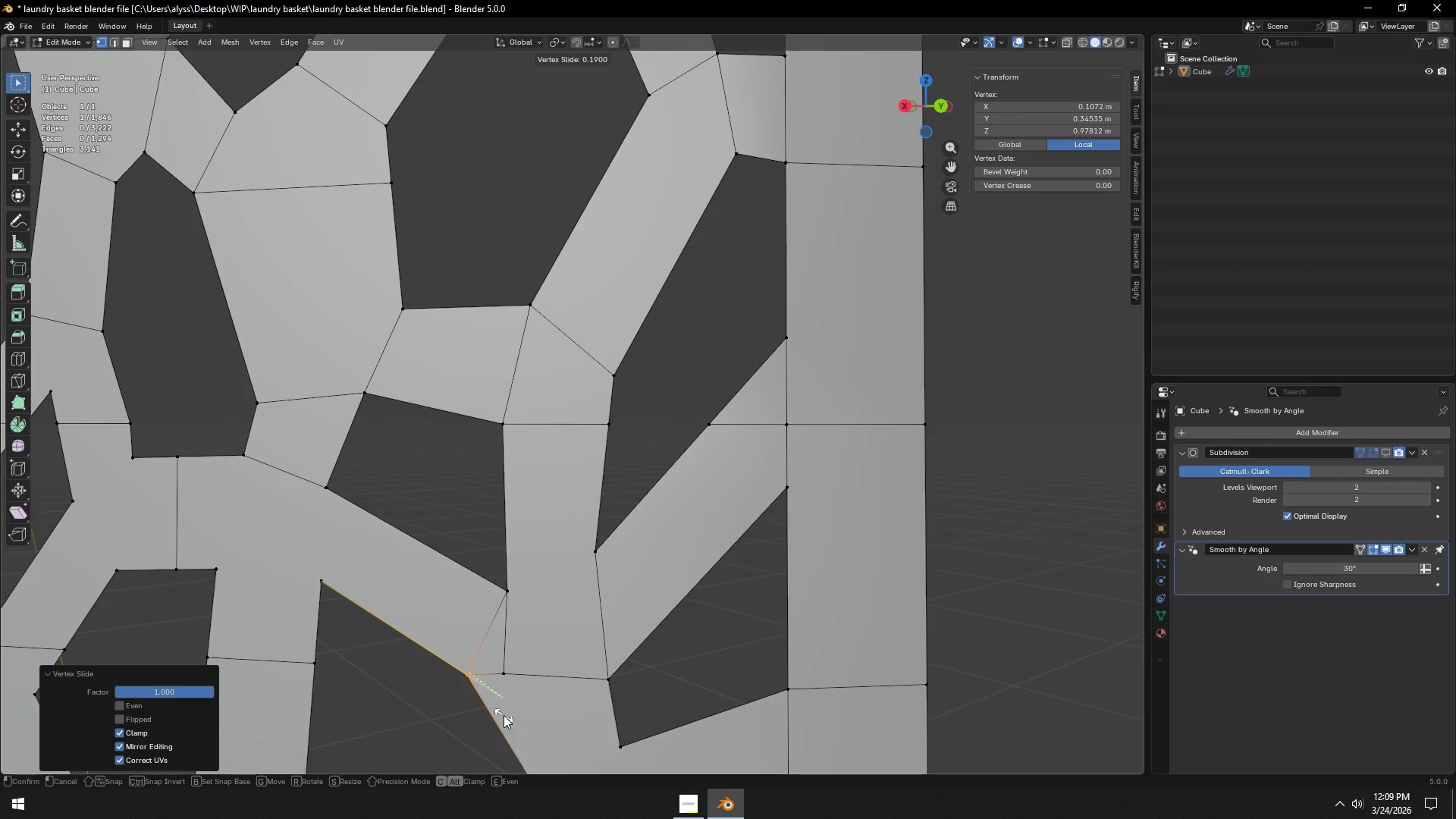 
right_click([504, 715])
 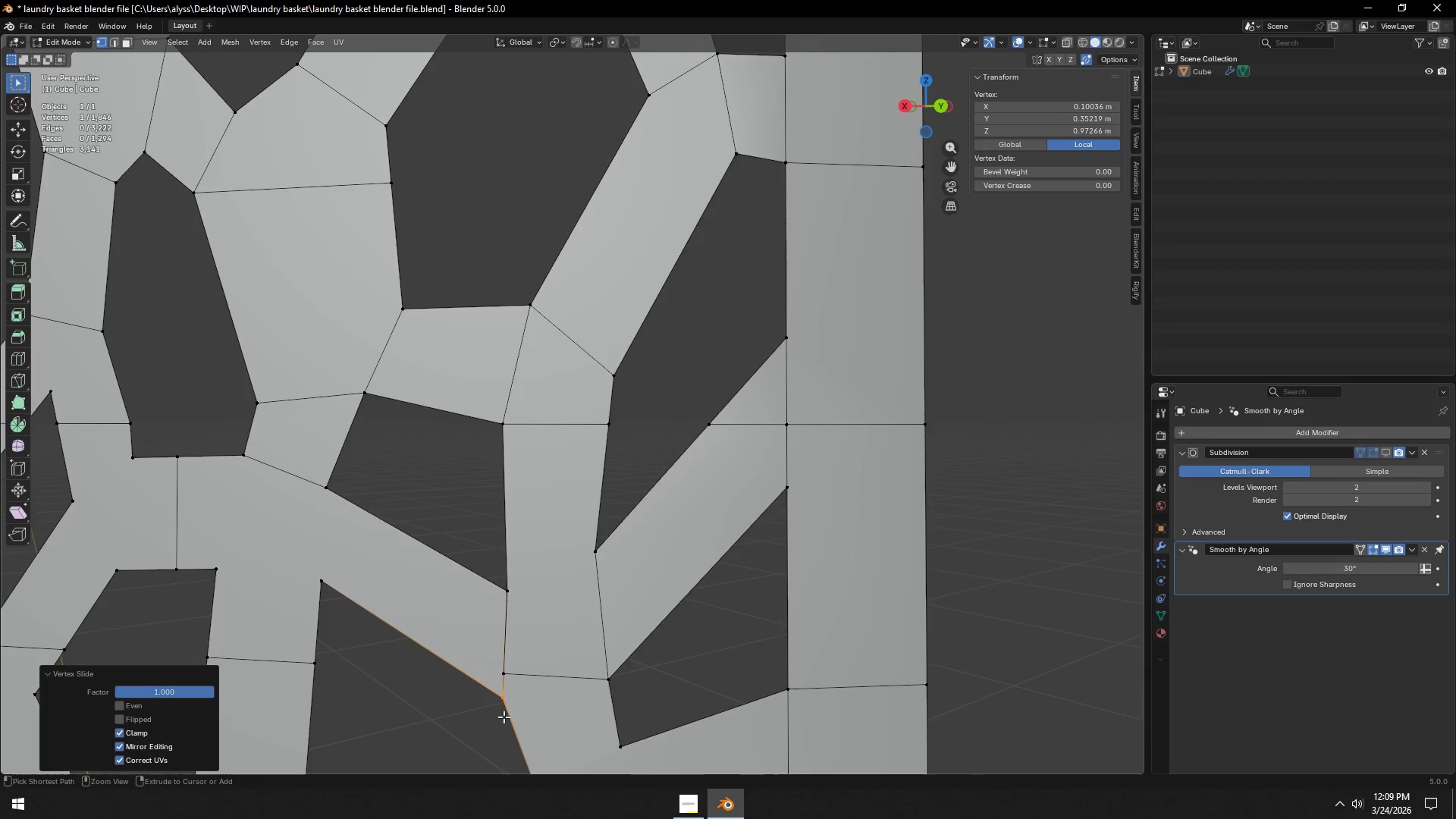 
key(Control+Z)
 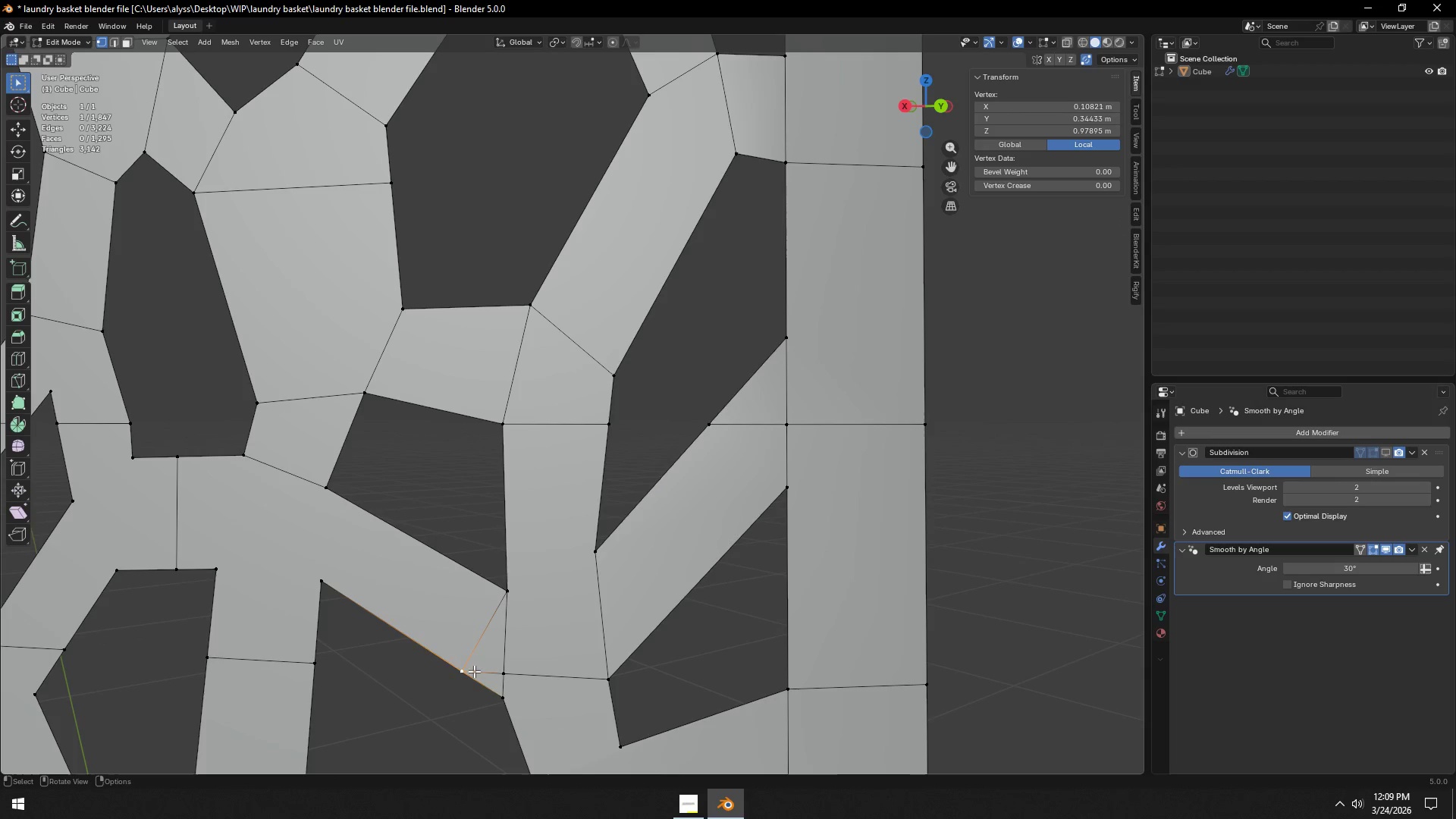 
key(2)
 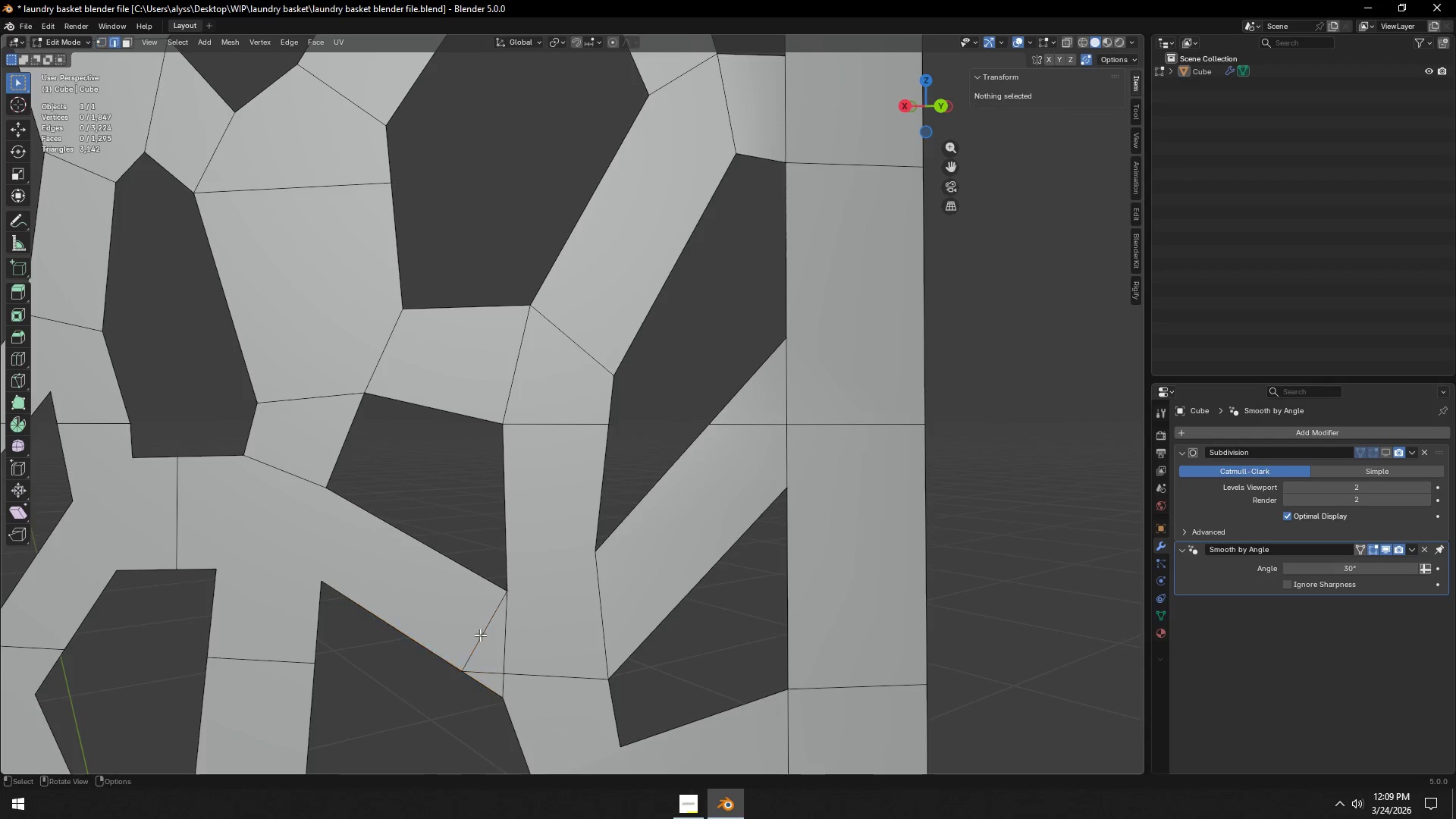 
left_click([480, 635])
 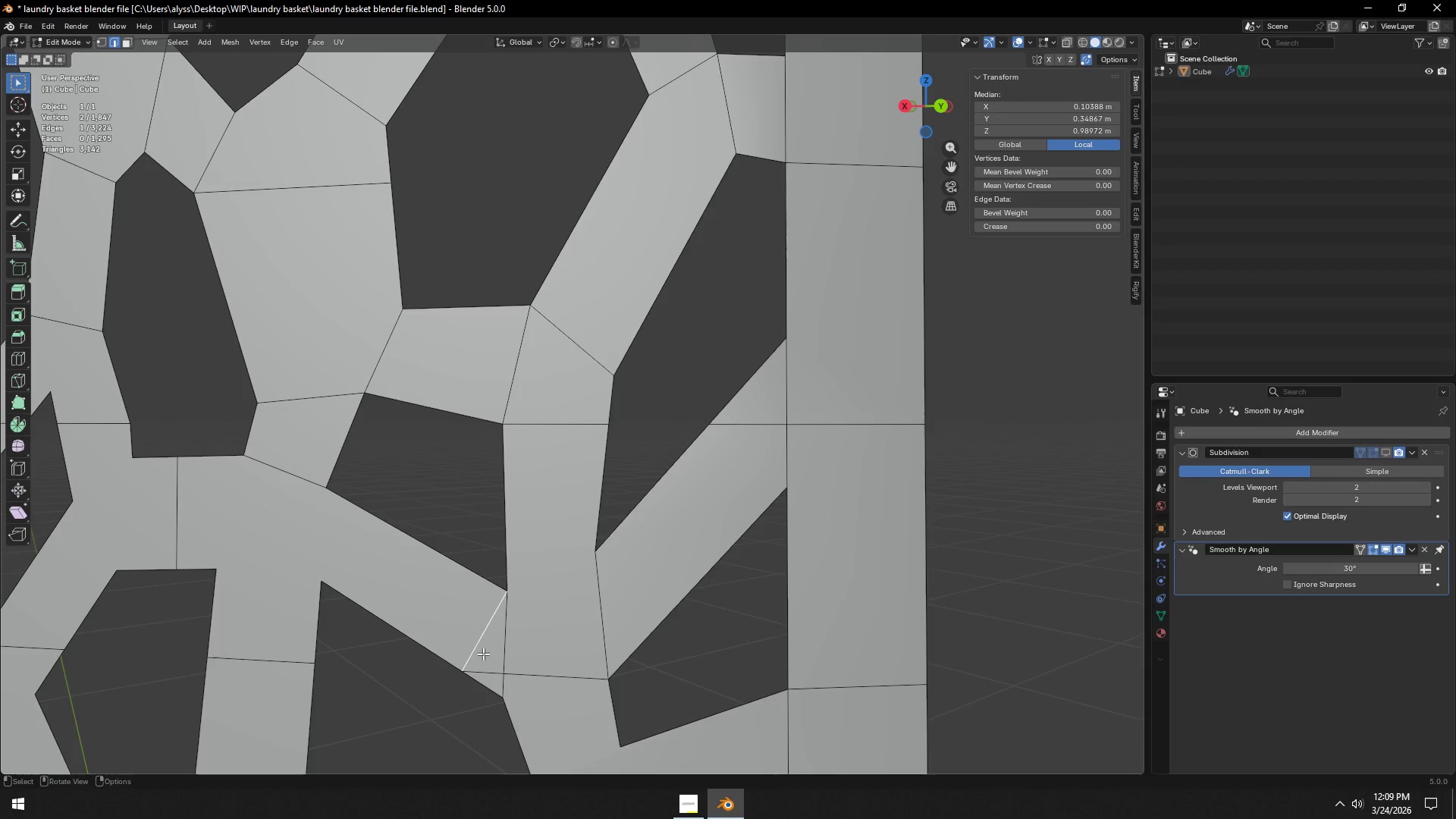 
hold_key(key=ShiftLeft, duration=0.41)
double_click([484, 670])
 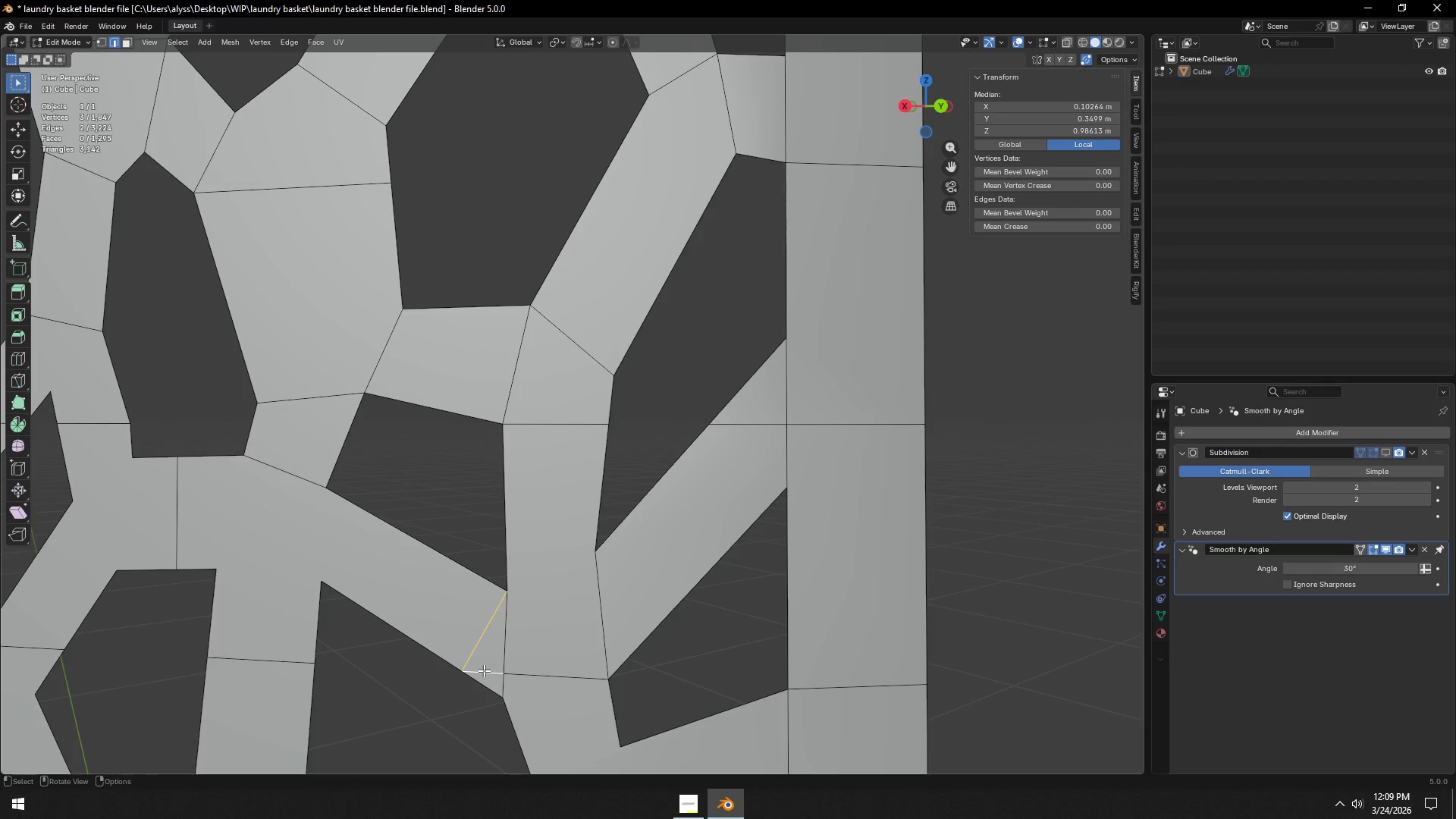 
hold_key(key=ControlLeft, duration=1.11)
 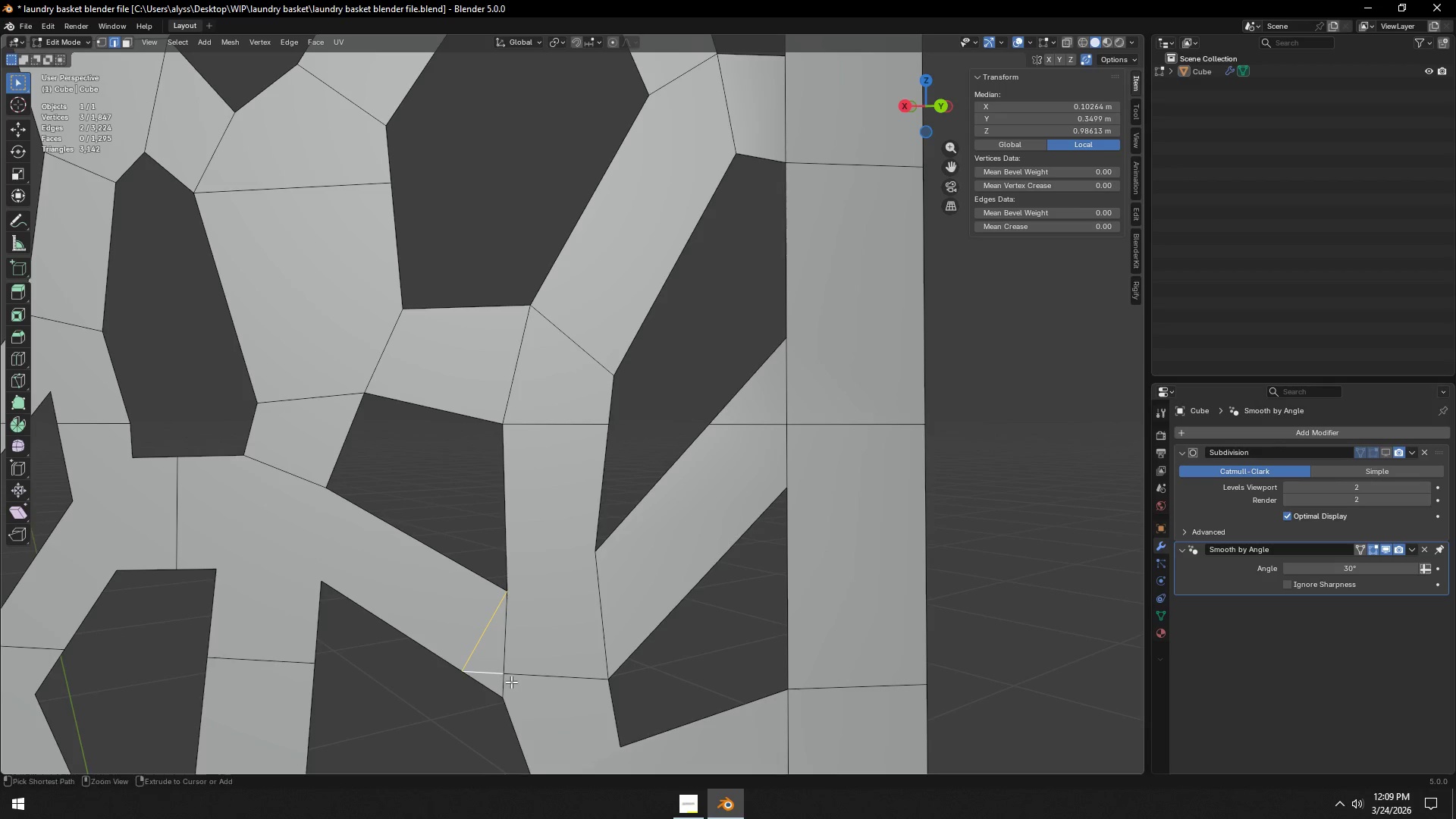 
key(Control+X)
 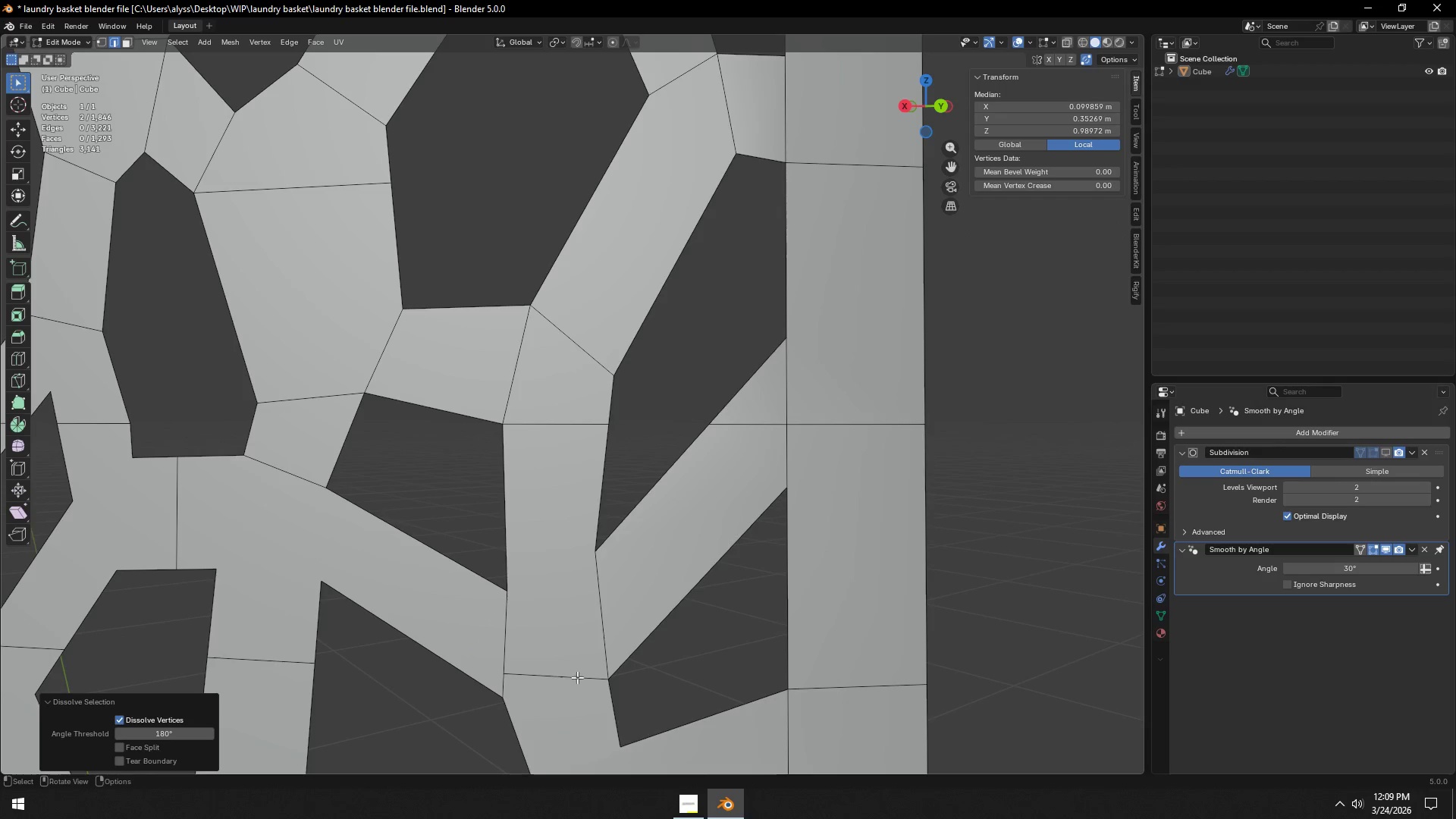 
key(1)
 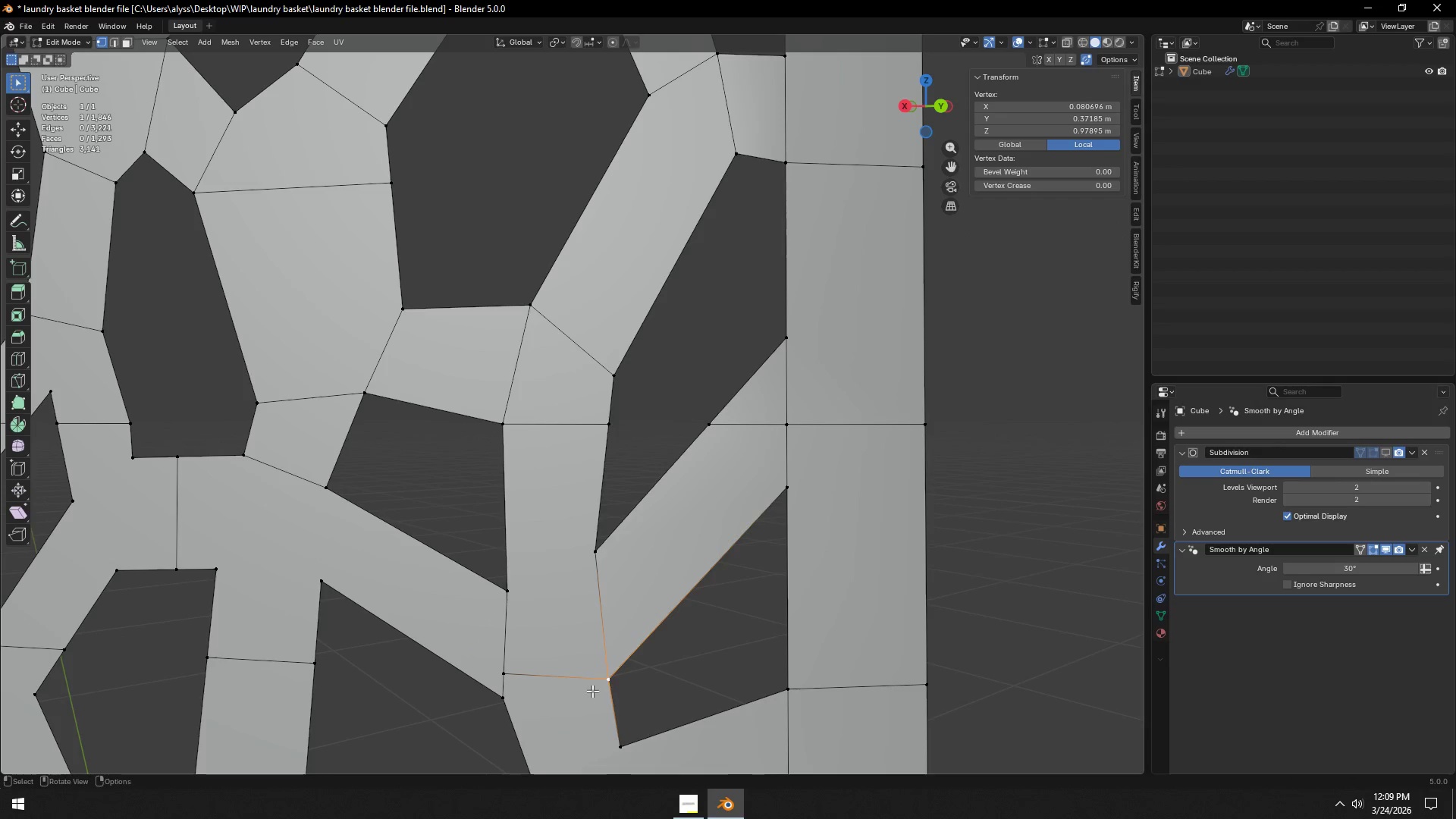 
hold_key(key=ShiftLeft, duration=0.45)
left_click([510, 701])
 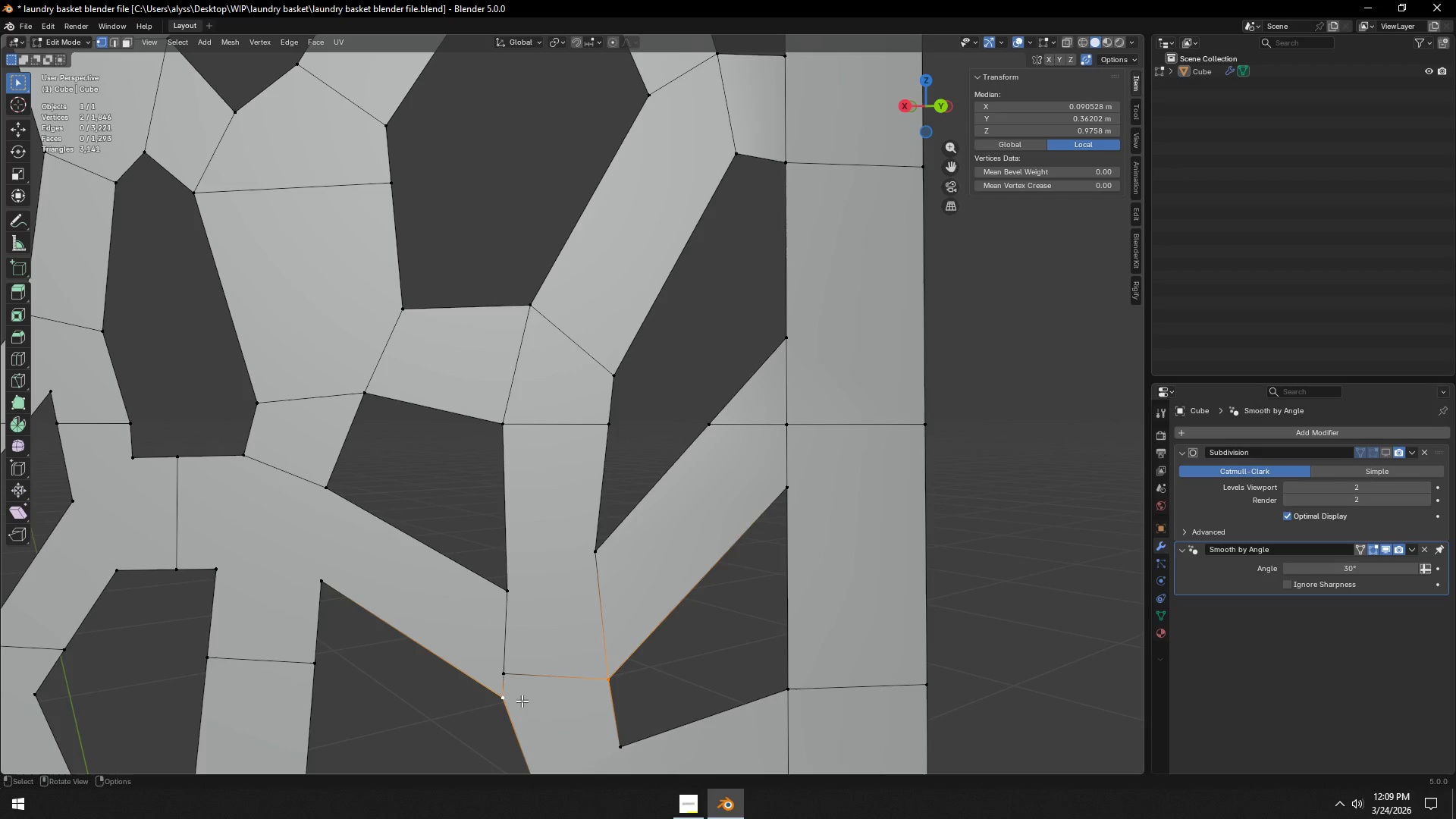 
key(J)
 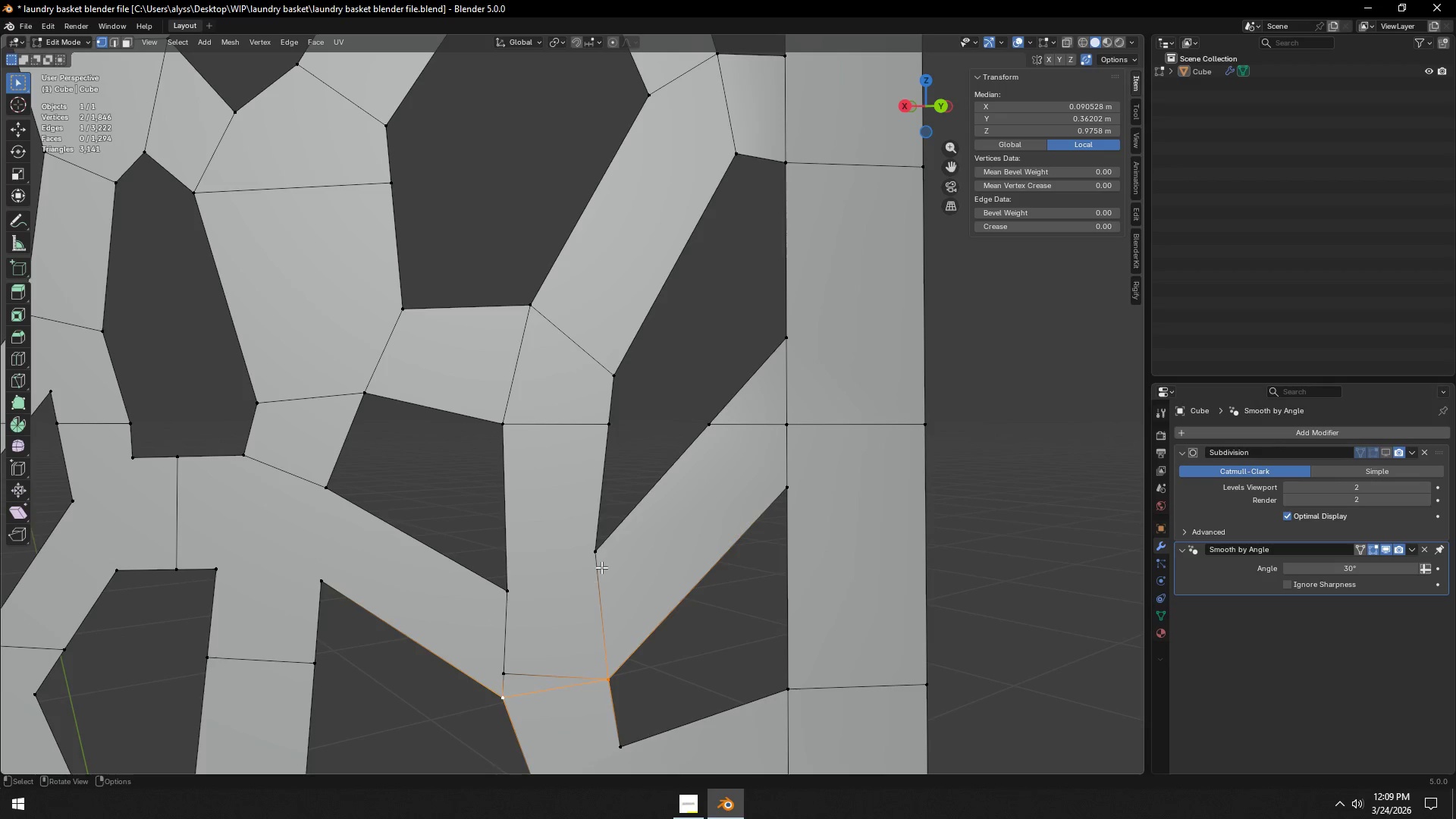 
left_click([606, 551])
 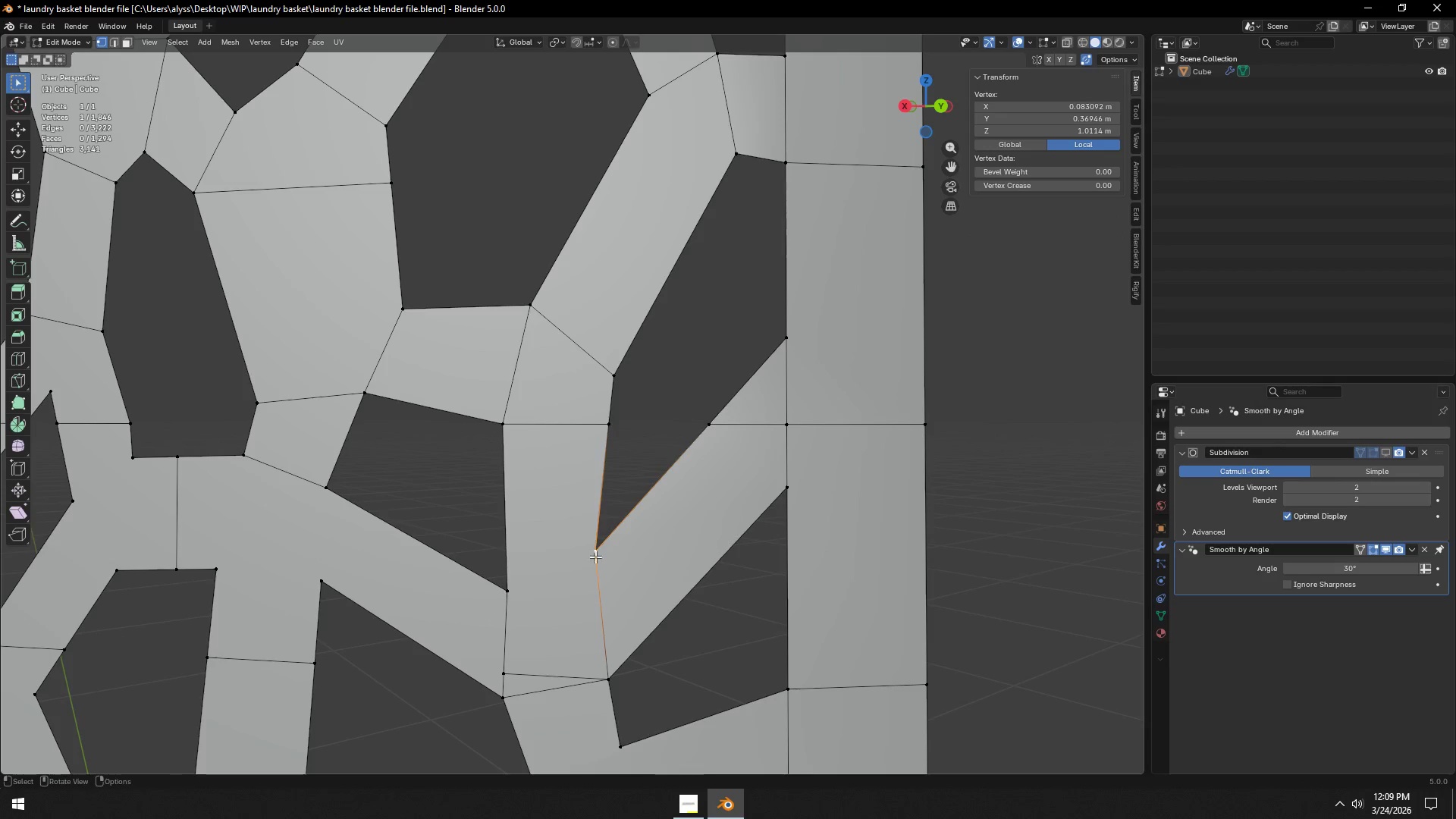 
hold_key(key=ShiftLeft, duration=0.59)
 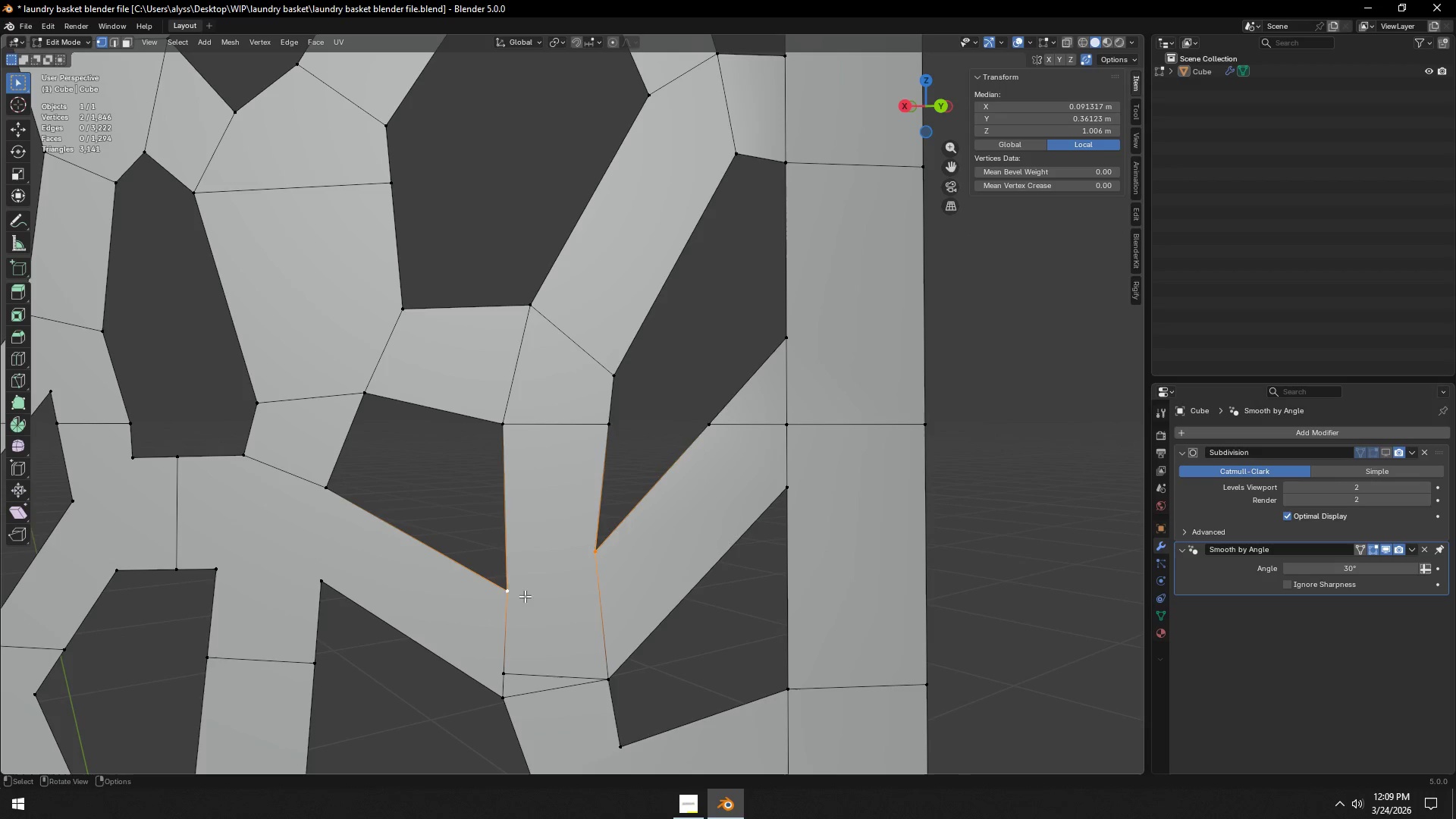 
type(j3)
 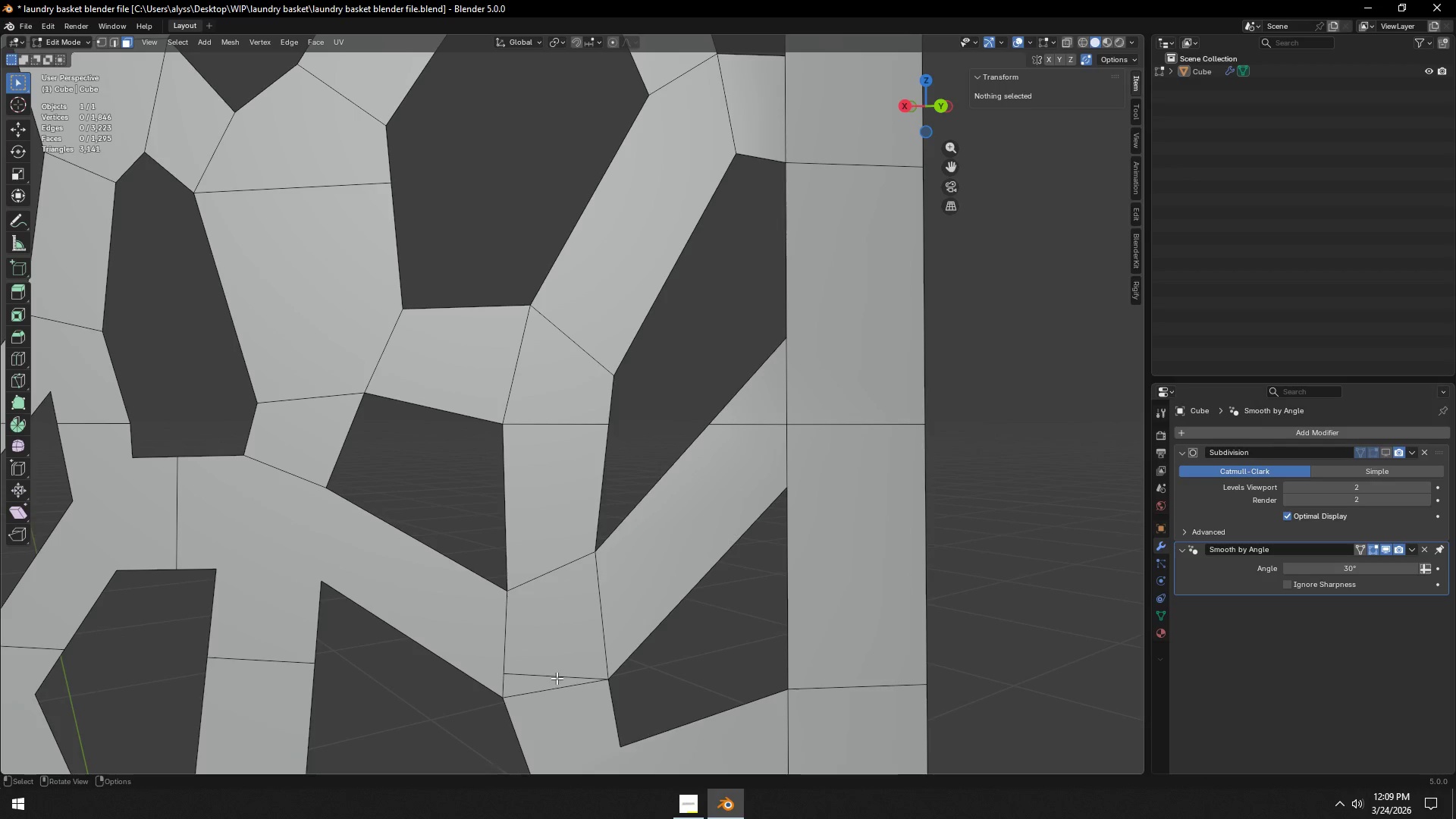 
left_click([557, 678])
 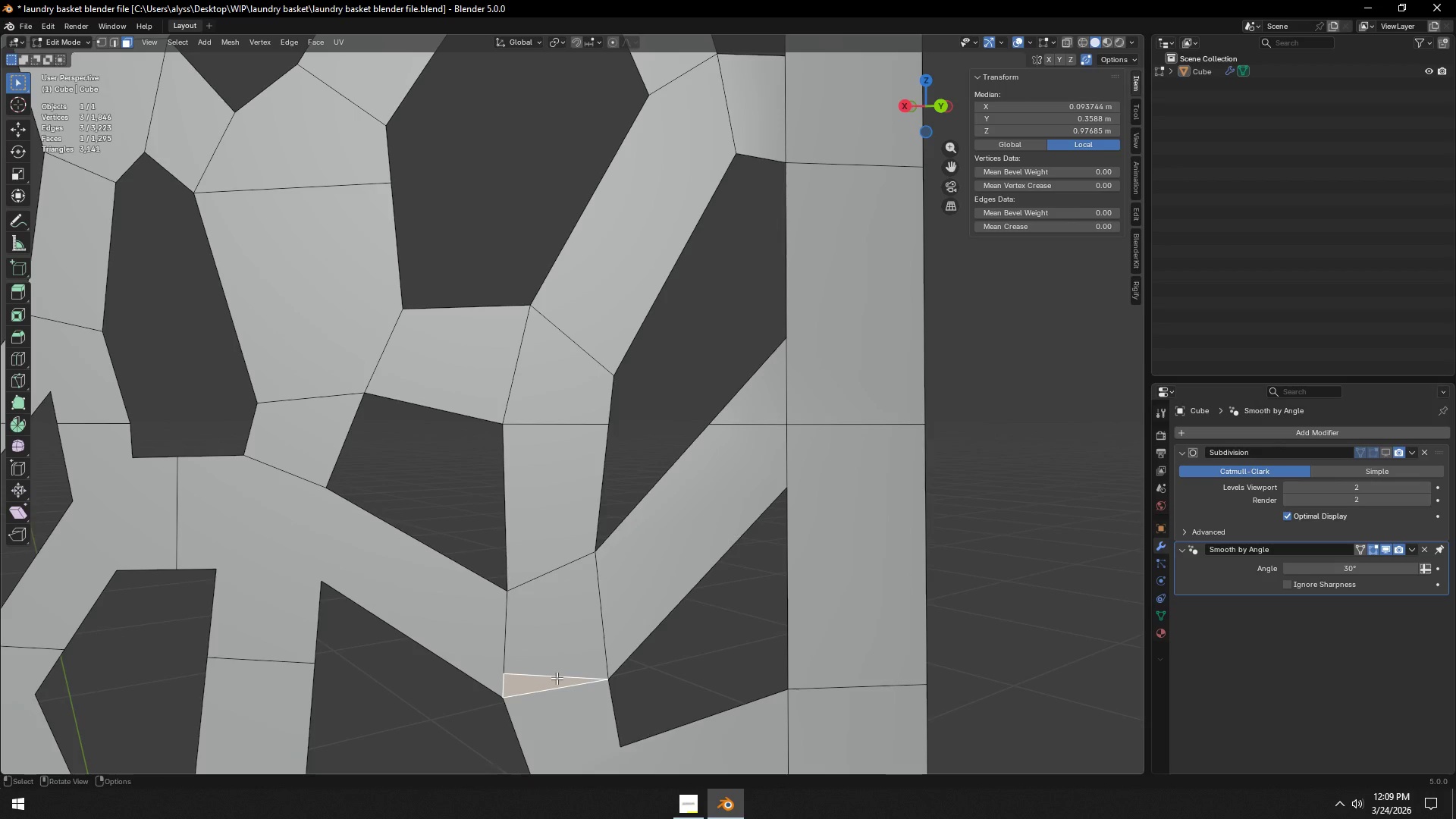 
key(2)
 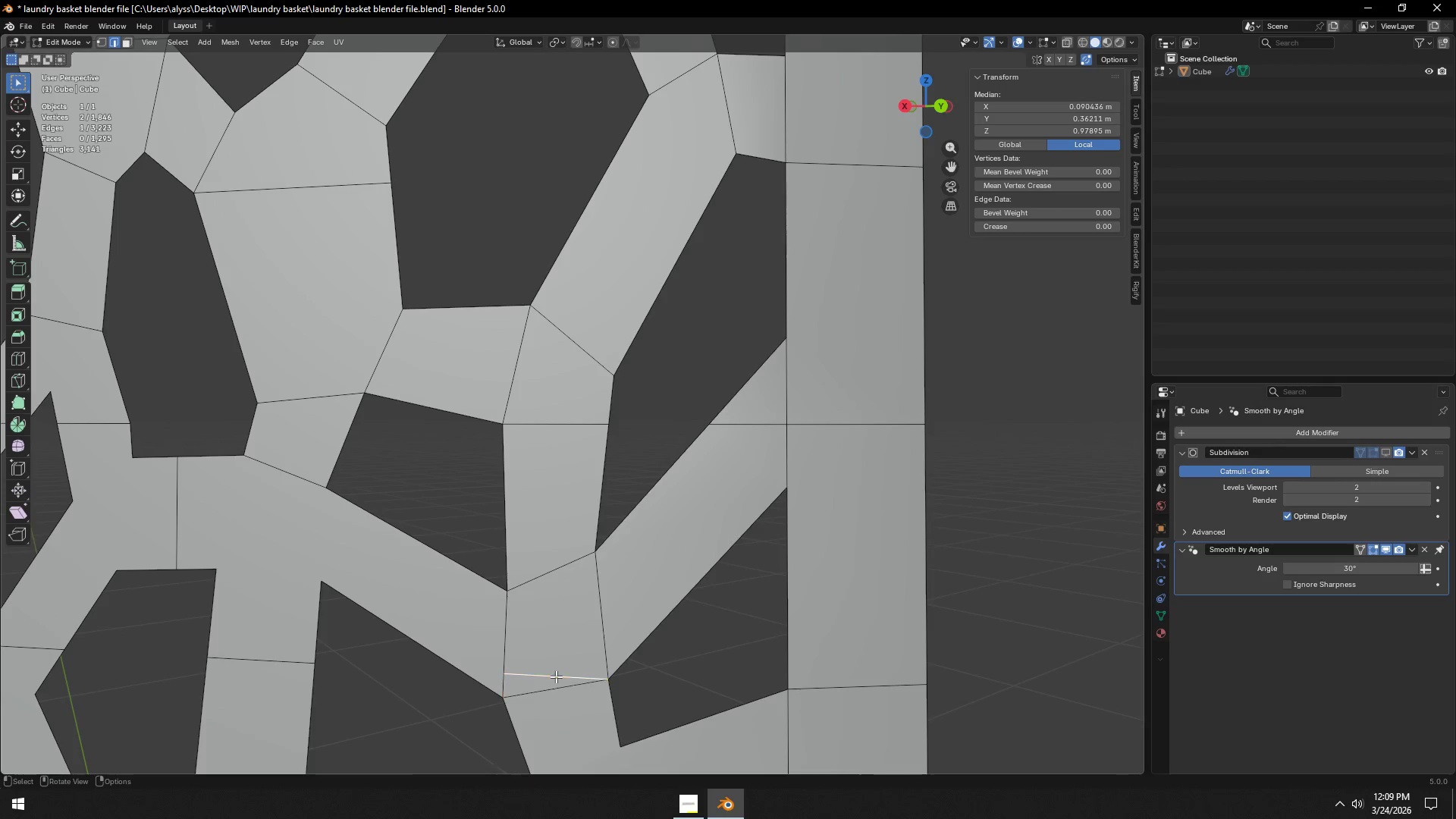 
left_click([556, 676])
 